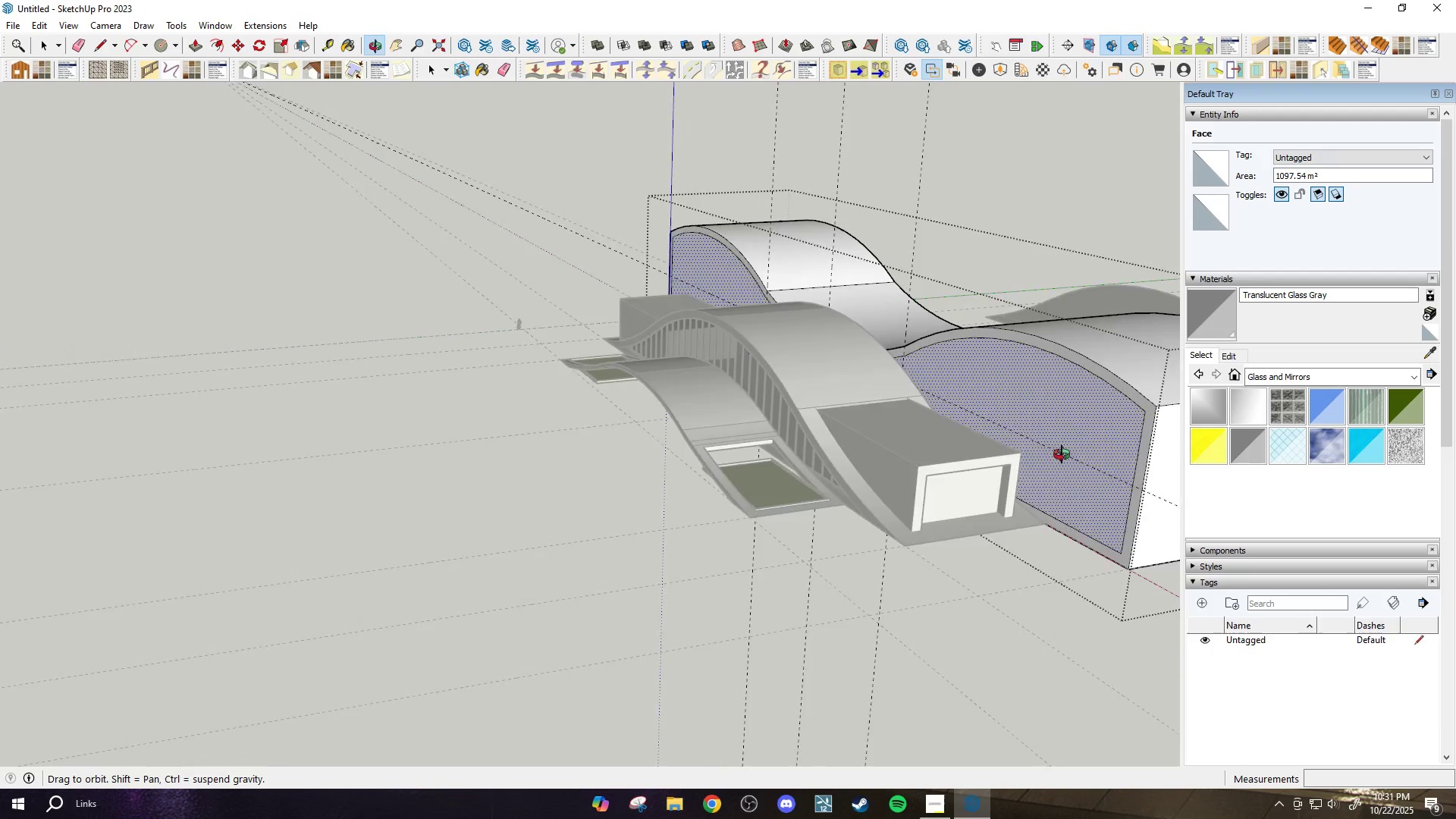 
scroll: coordinate [786, 322], scroll_direction: up, amount: 11.0
 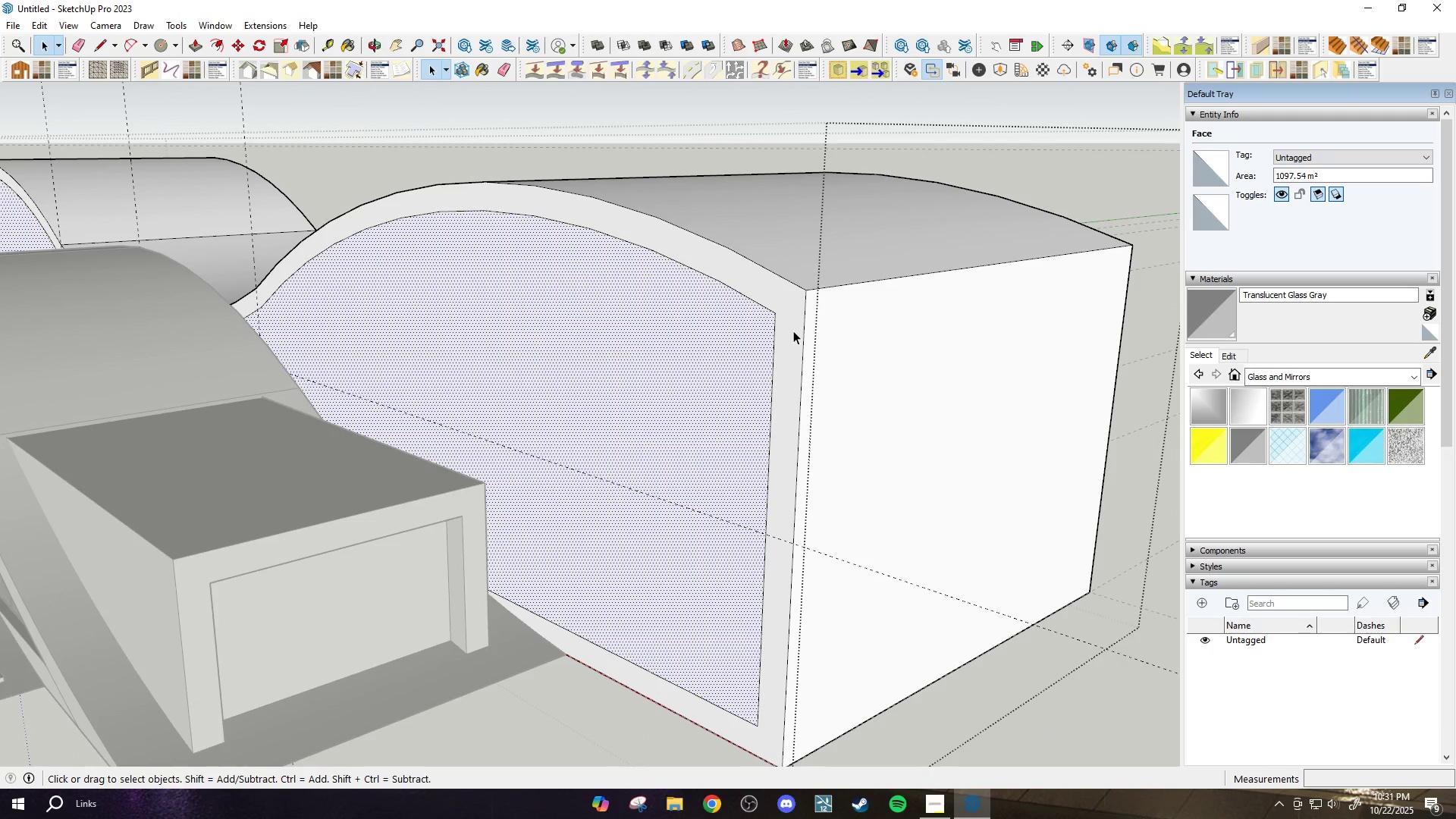 
key(Space)
 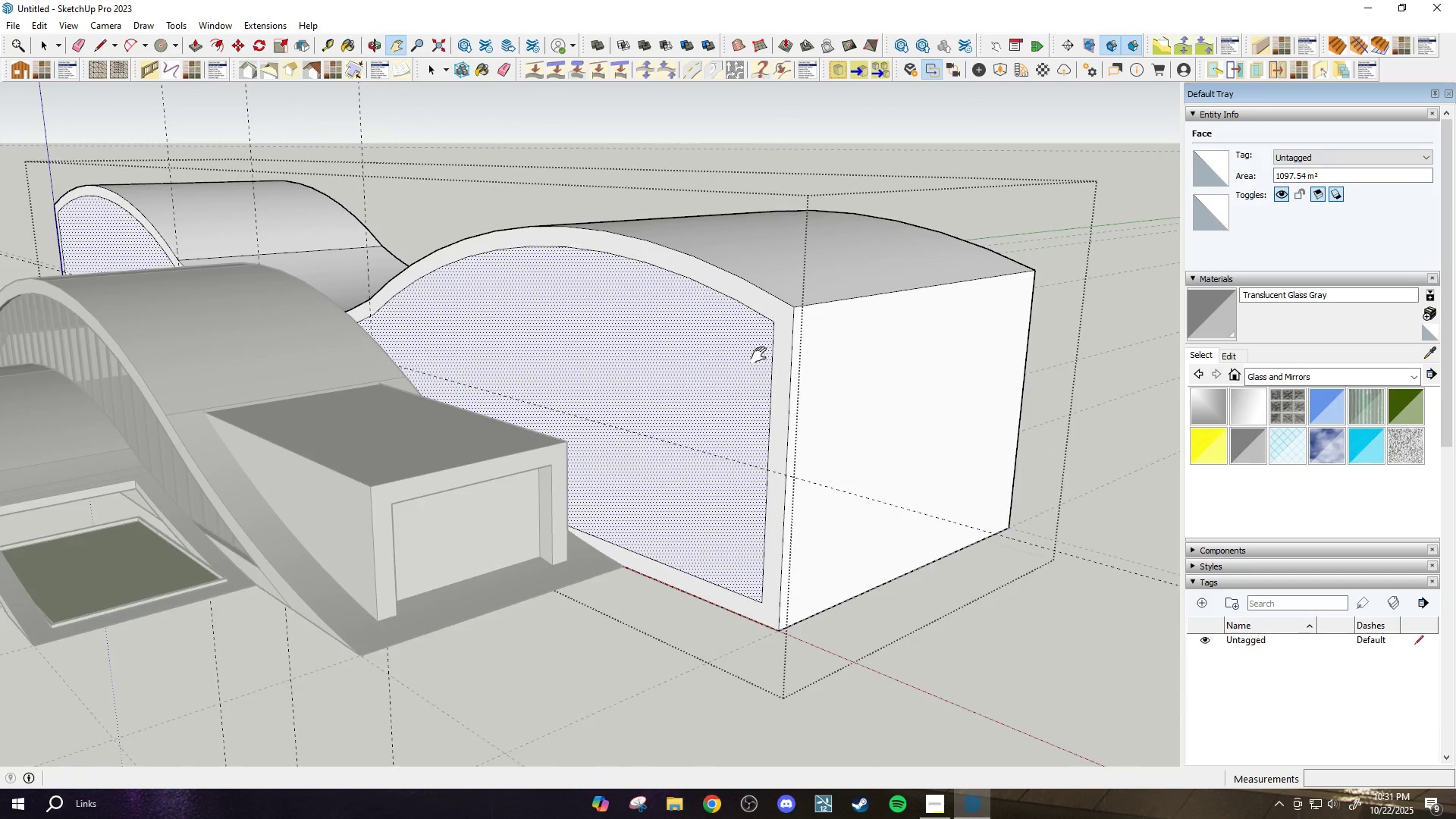 
key(L)
 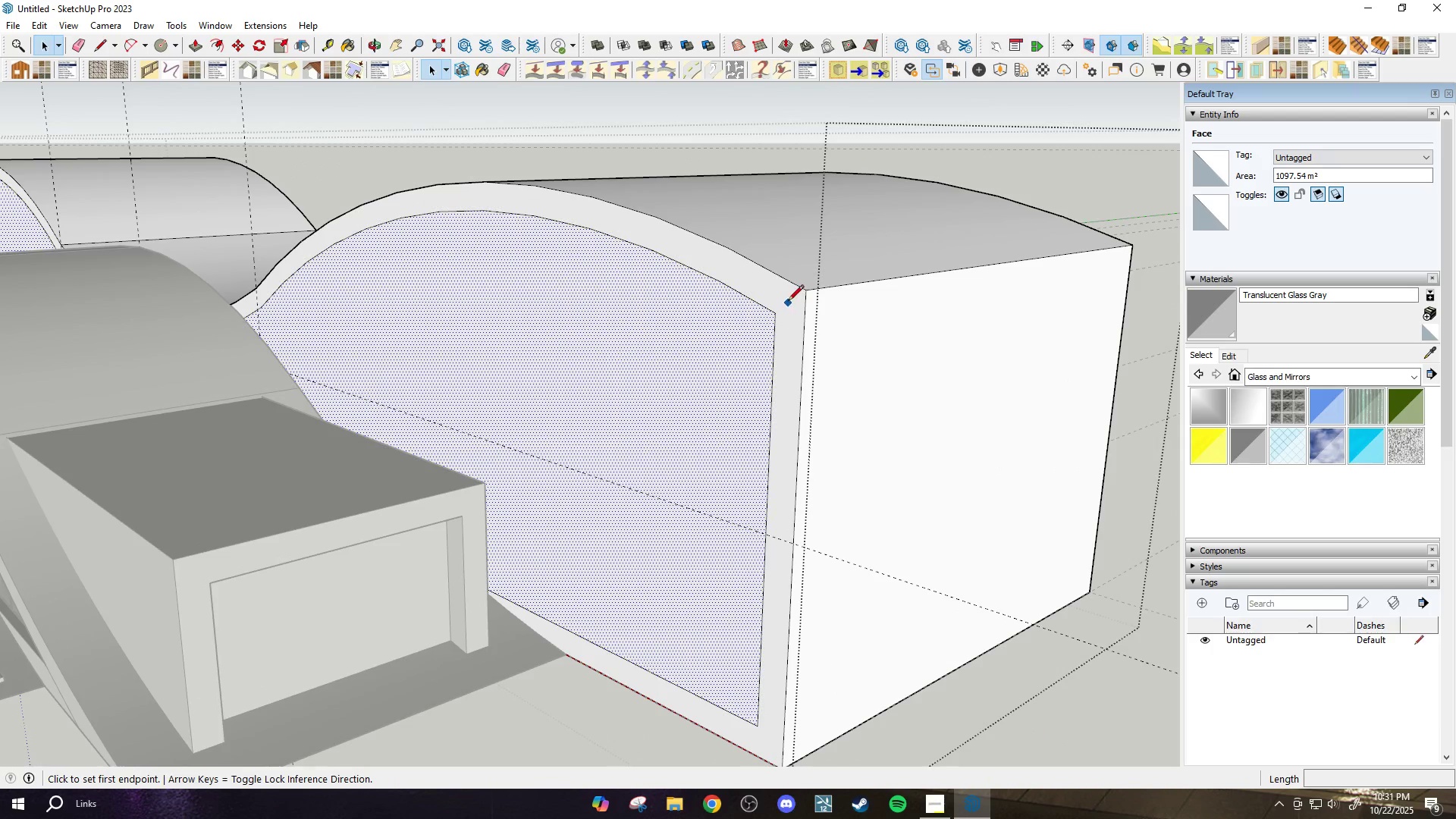 
scroll: coordinate [789, 300], scroll_direction: up, amount: 2.0
 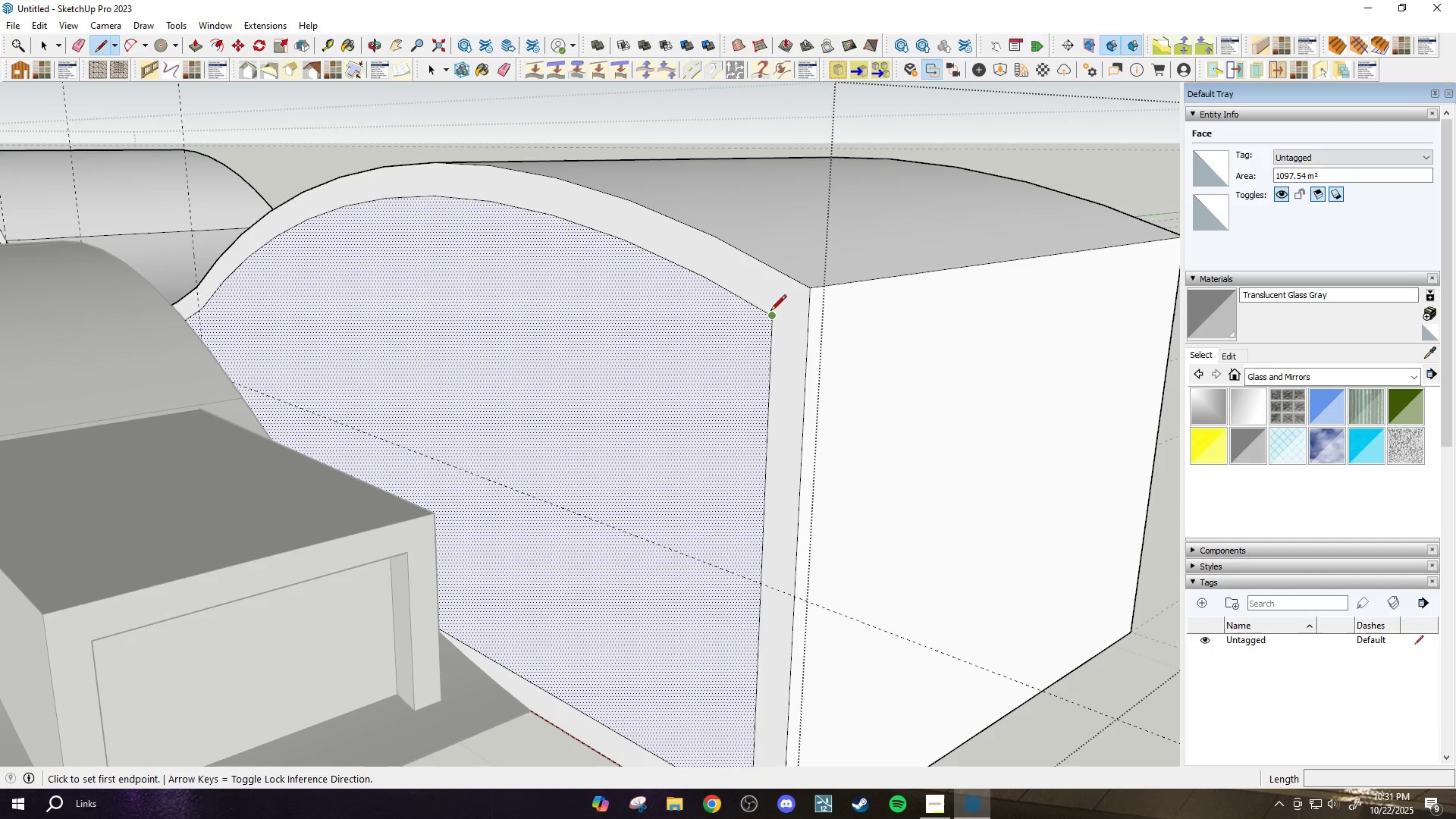 
left_click([770, 312])
 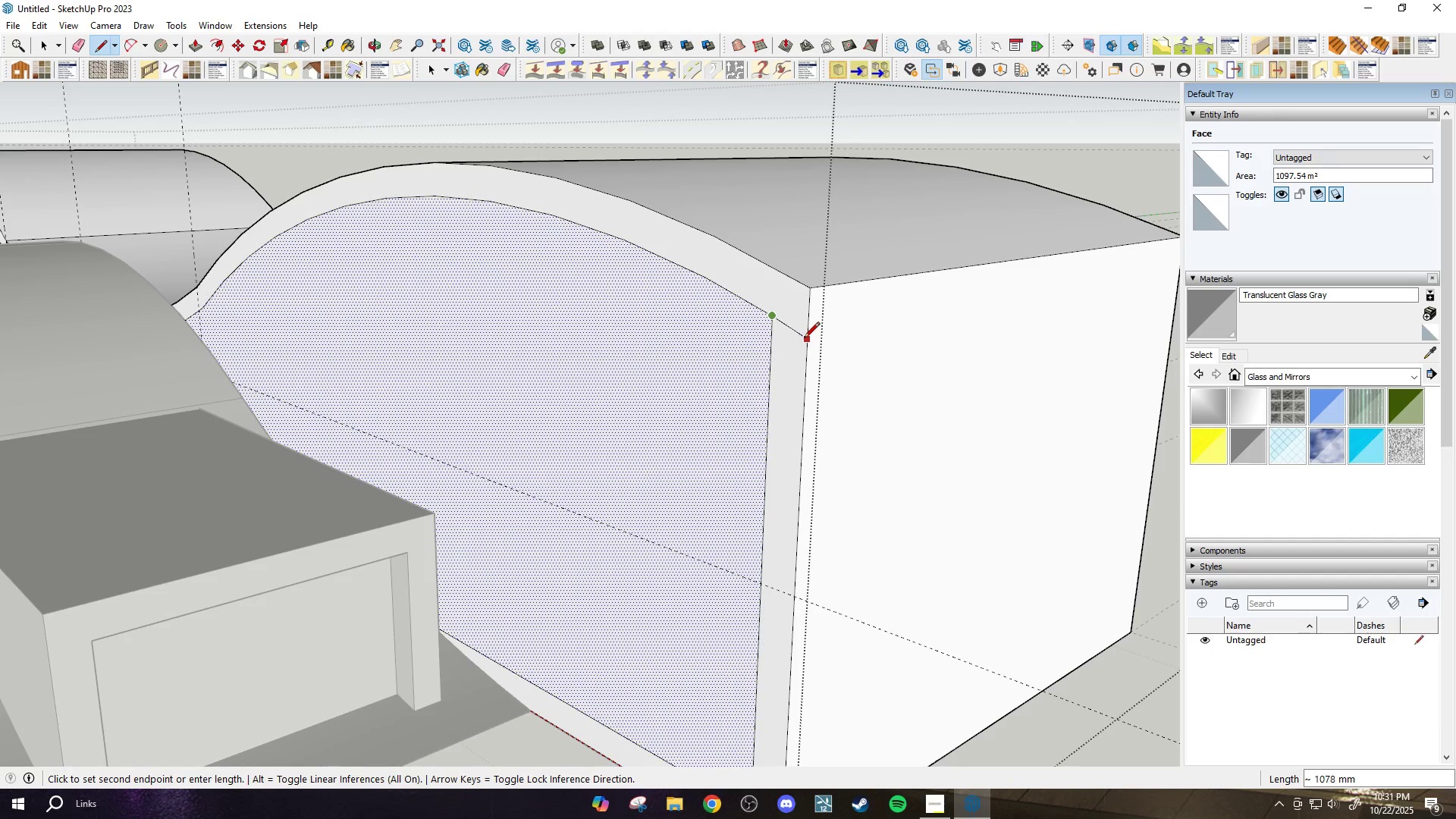 
scroll: coordinate [805, 335], scroll_direction: up, amount: 3.0
 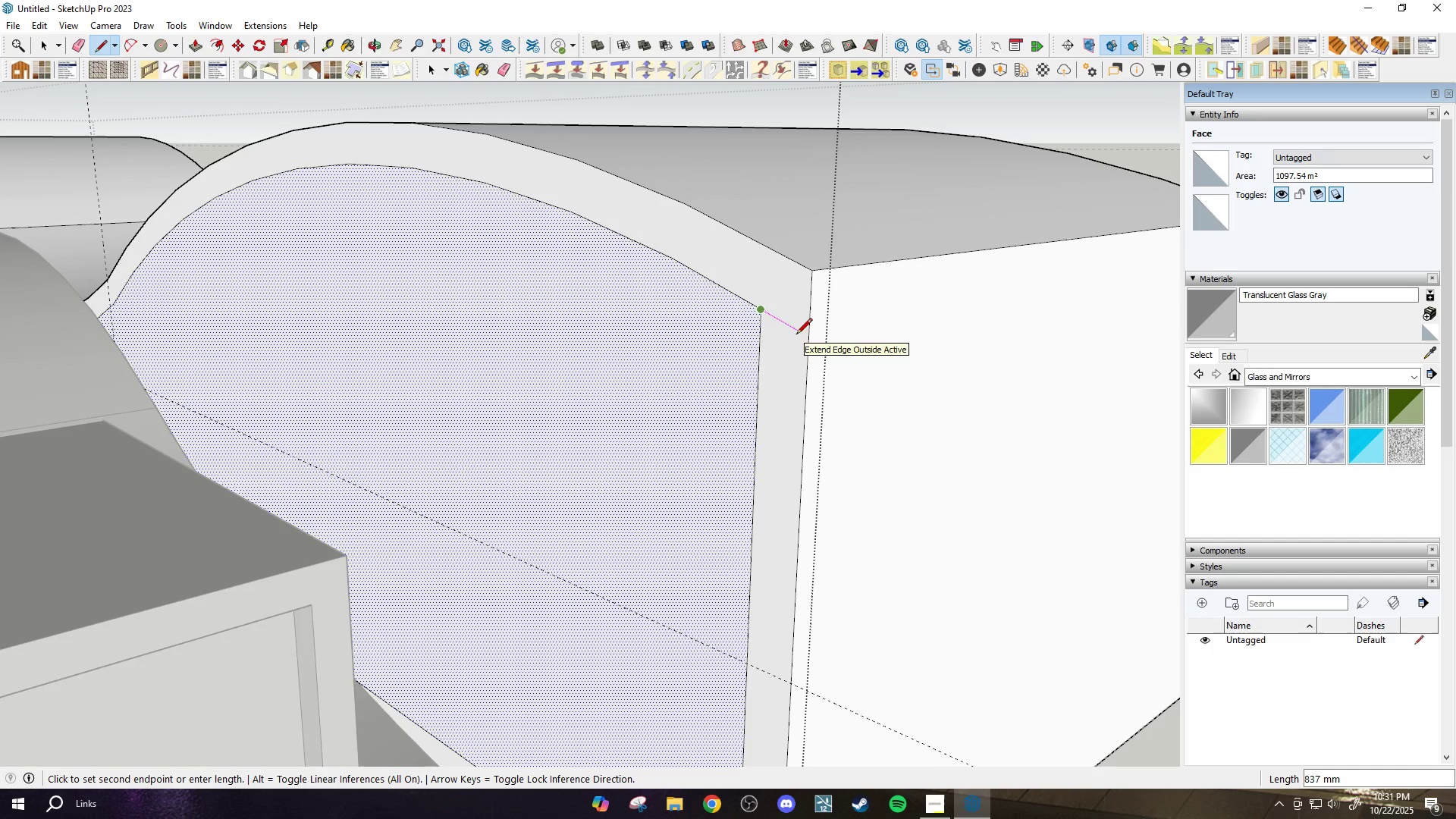 
hold_key(key=ShiftLeft, duration=0.77)
left_click([805, 343])
 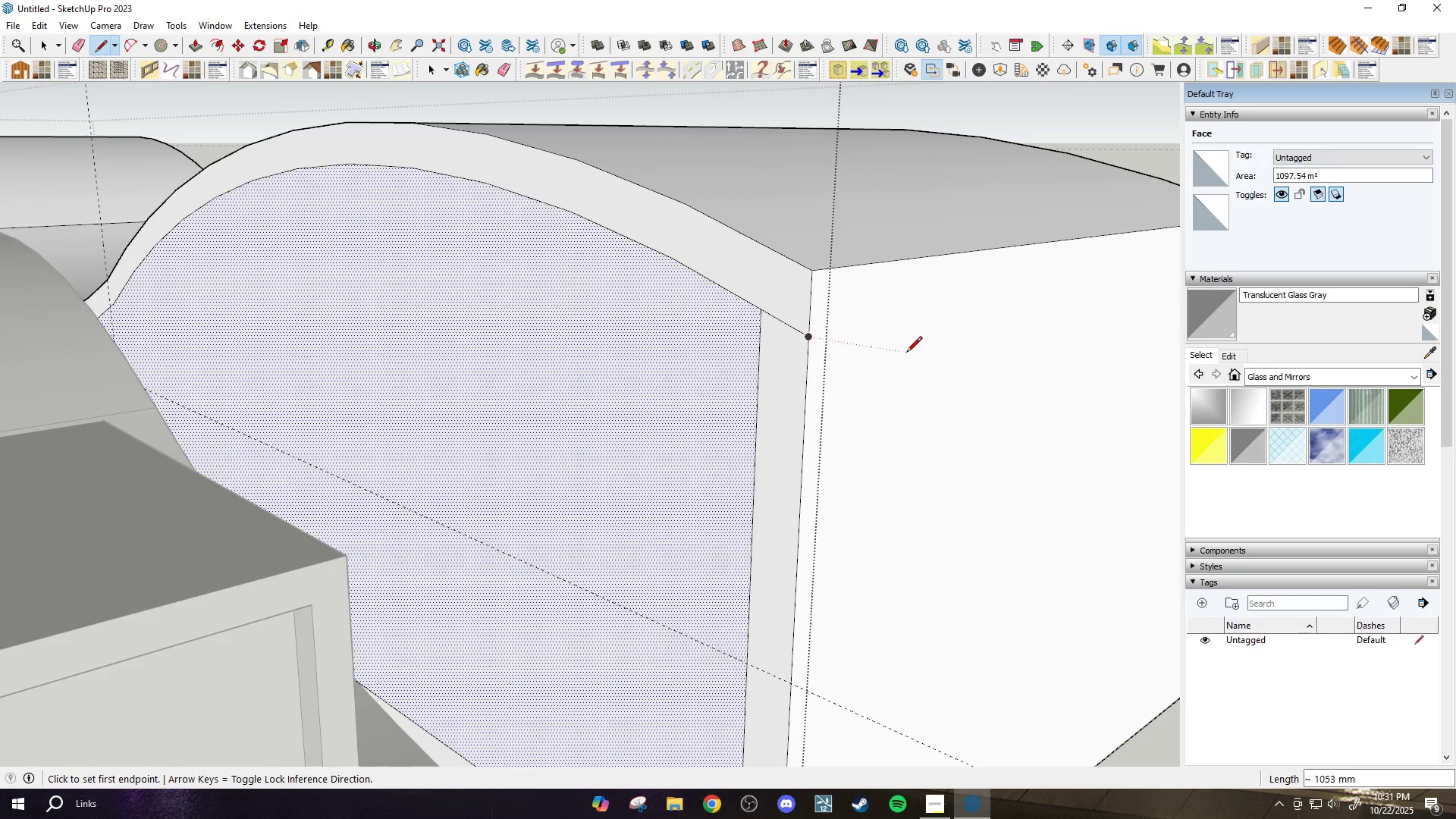 
scroll: coordinate [903, 441], scroll_direction: down, amount: 22.0
 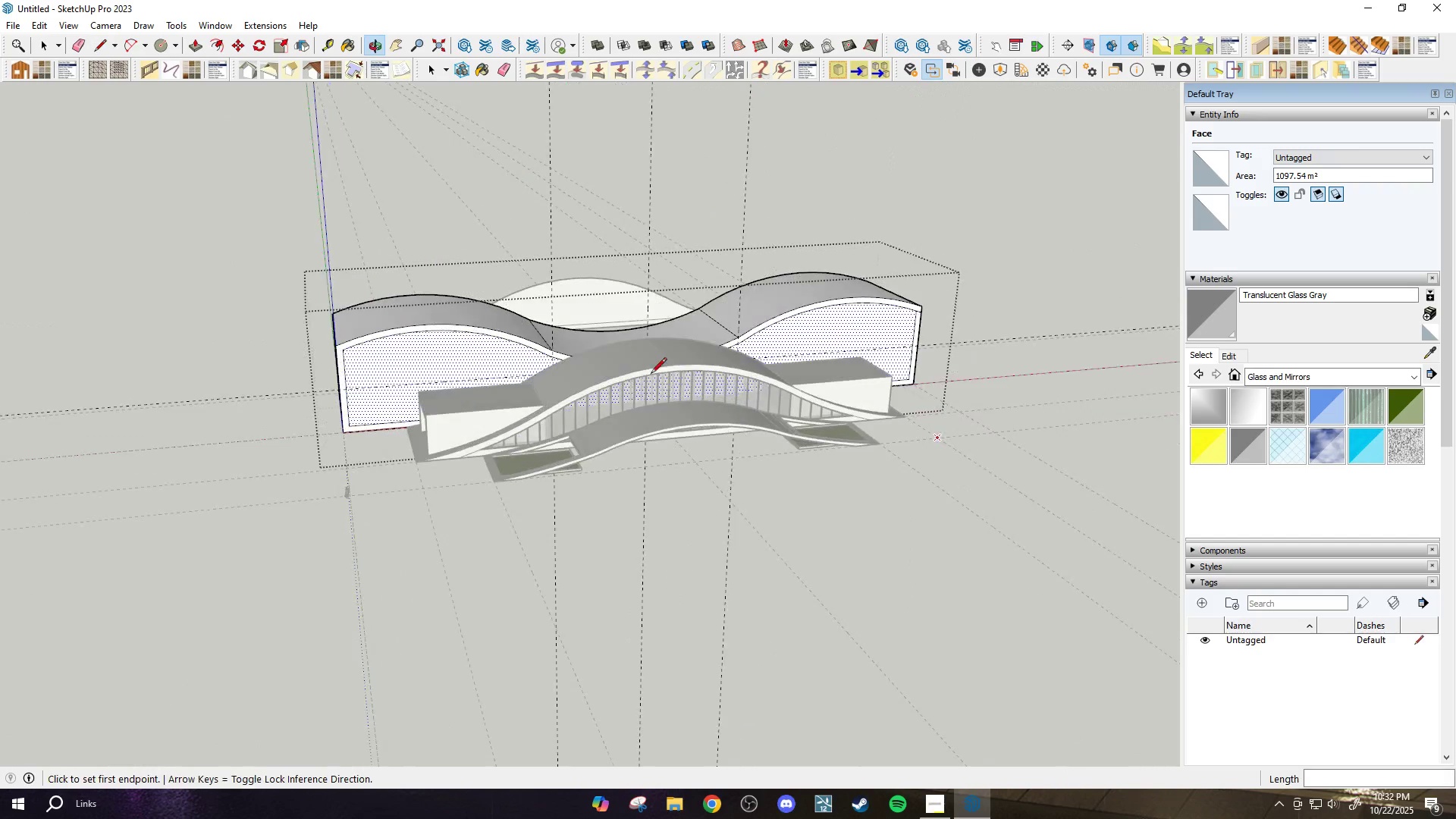 
scroll: coordinate [217, 394], scroll_direction: up, amount: 16.0
 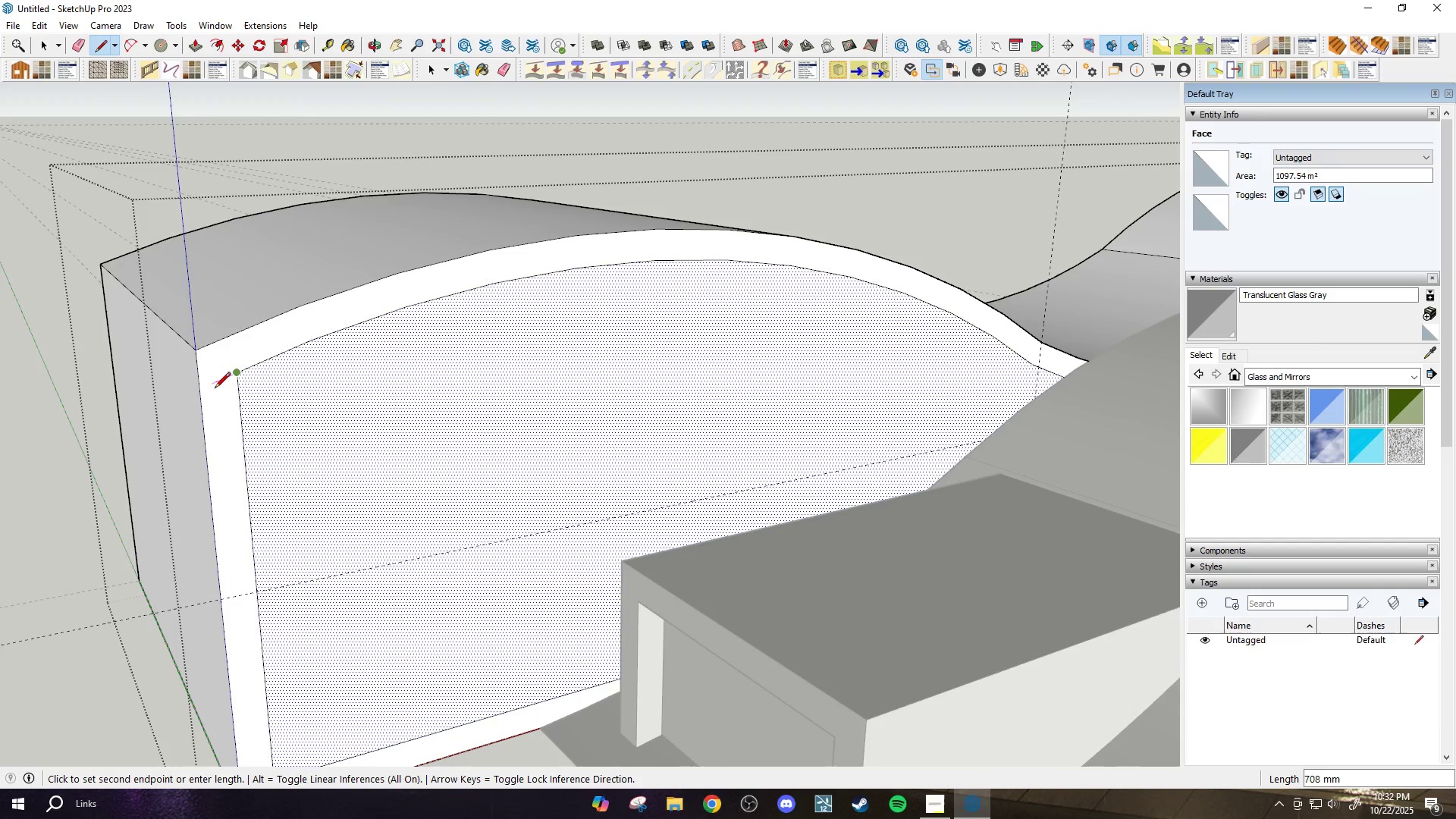 
hold_key(key=ShiftLeft, duration=0.99)
left_click([198, 393])
 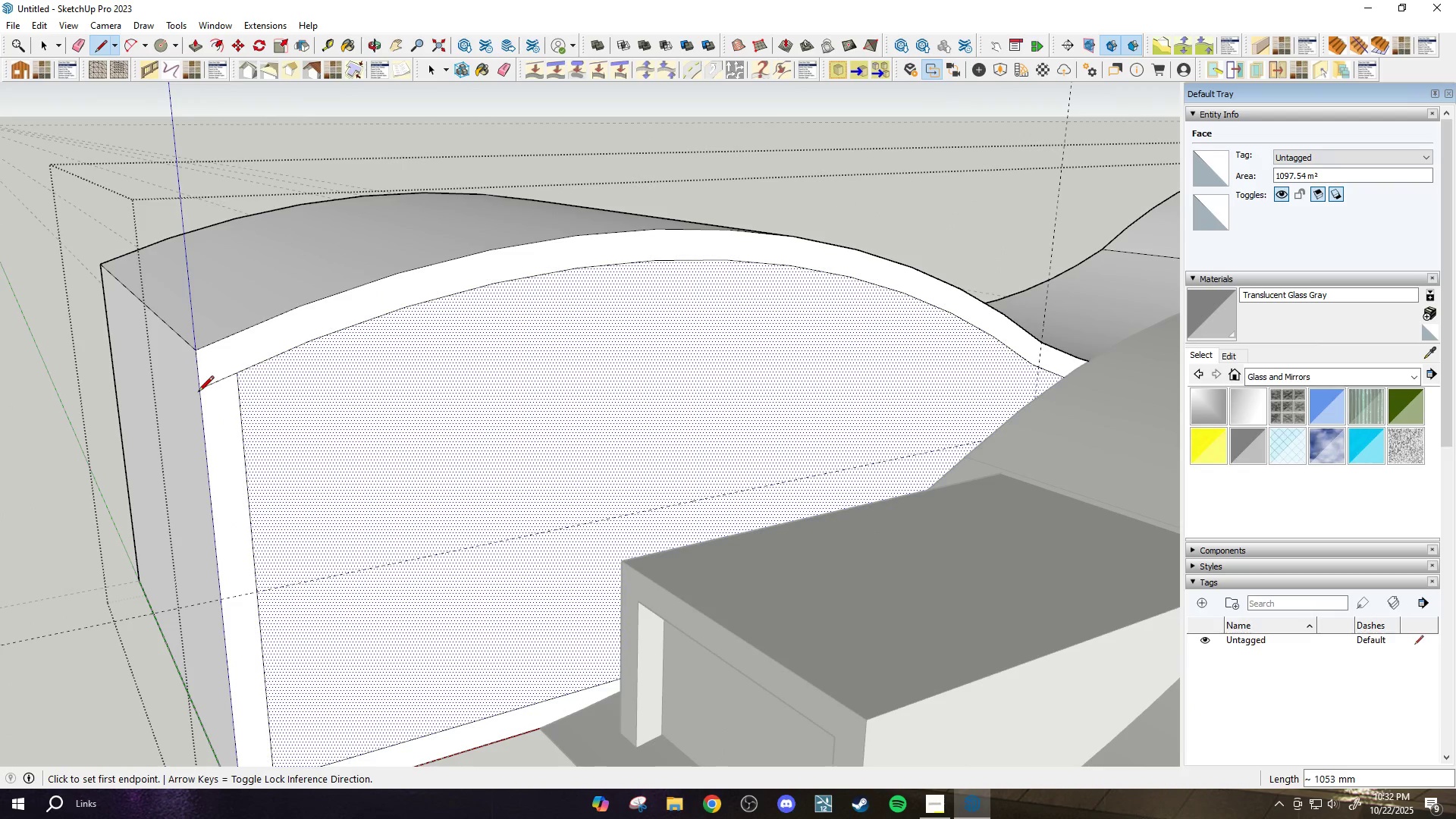 
double_click([198, 393])
 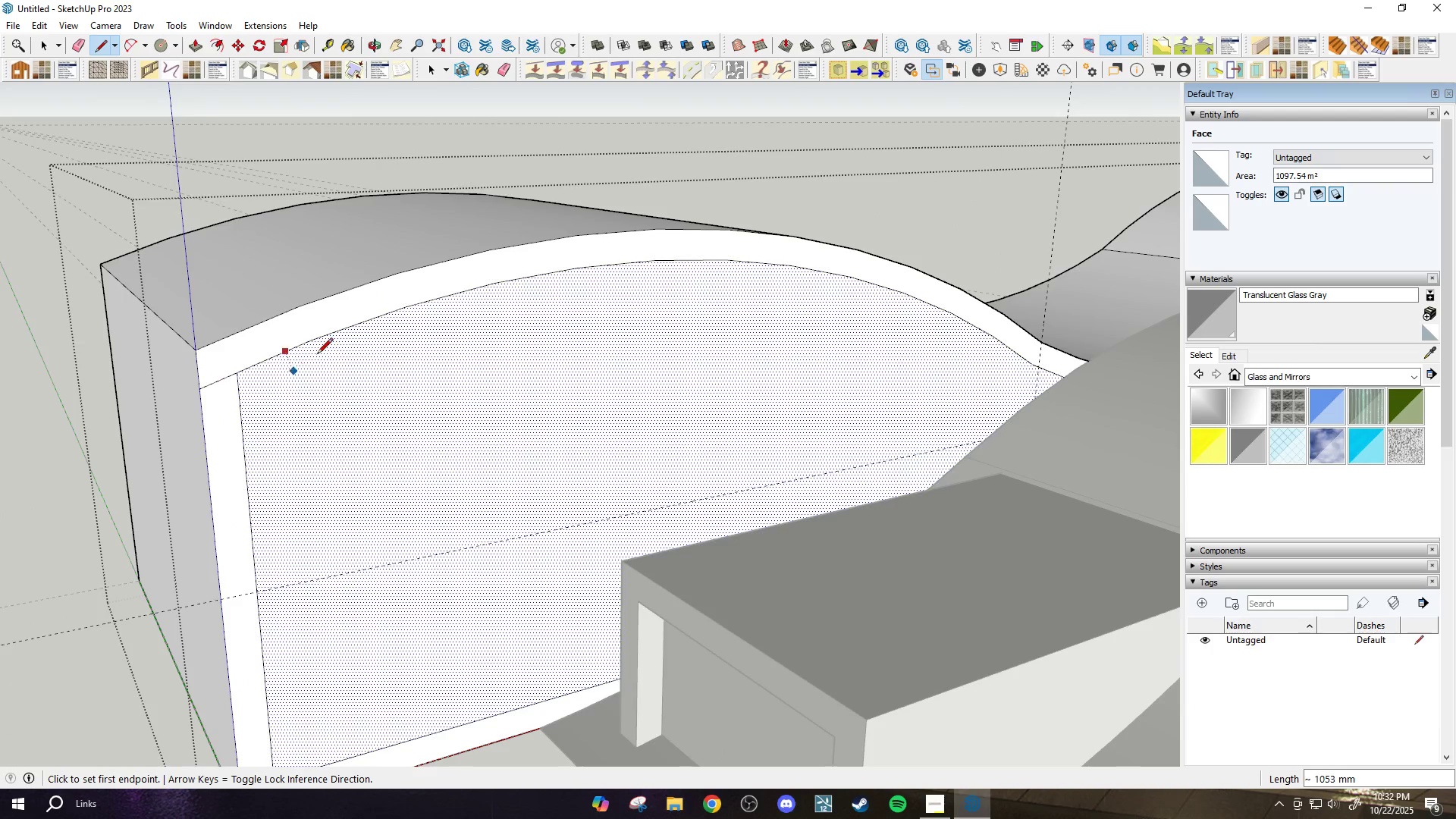 
scroll: coordinate [281, 403], scroll_direction: down, amount: 13.0
 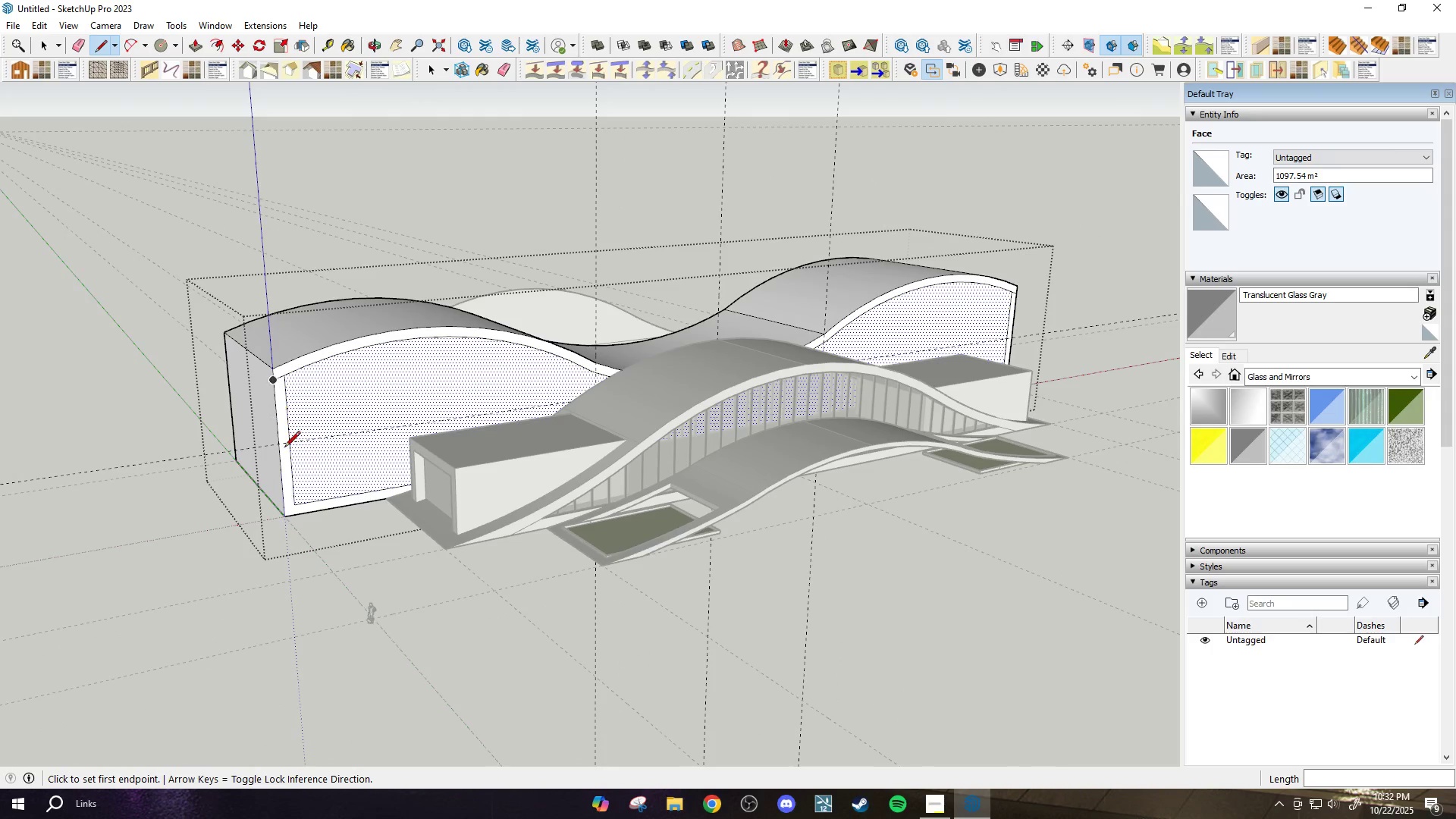 
scroll: coordinate [298, 463], scroll_direction: up, amount: 7.0
 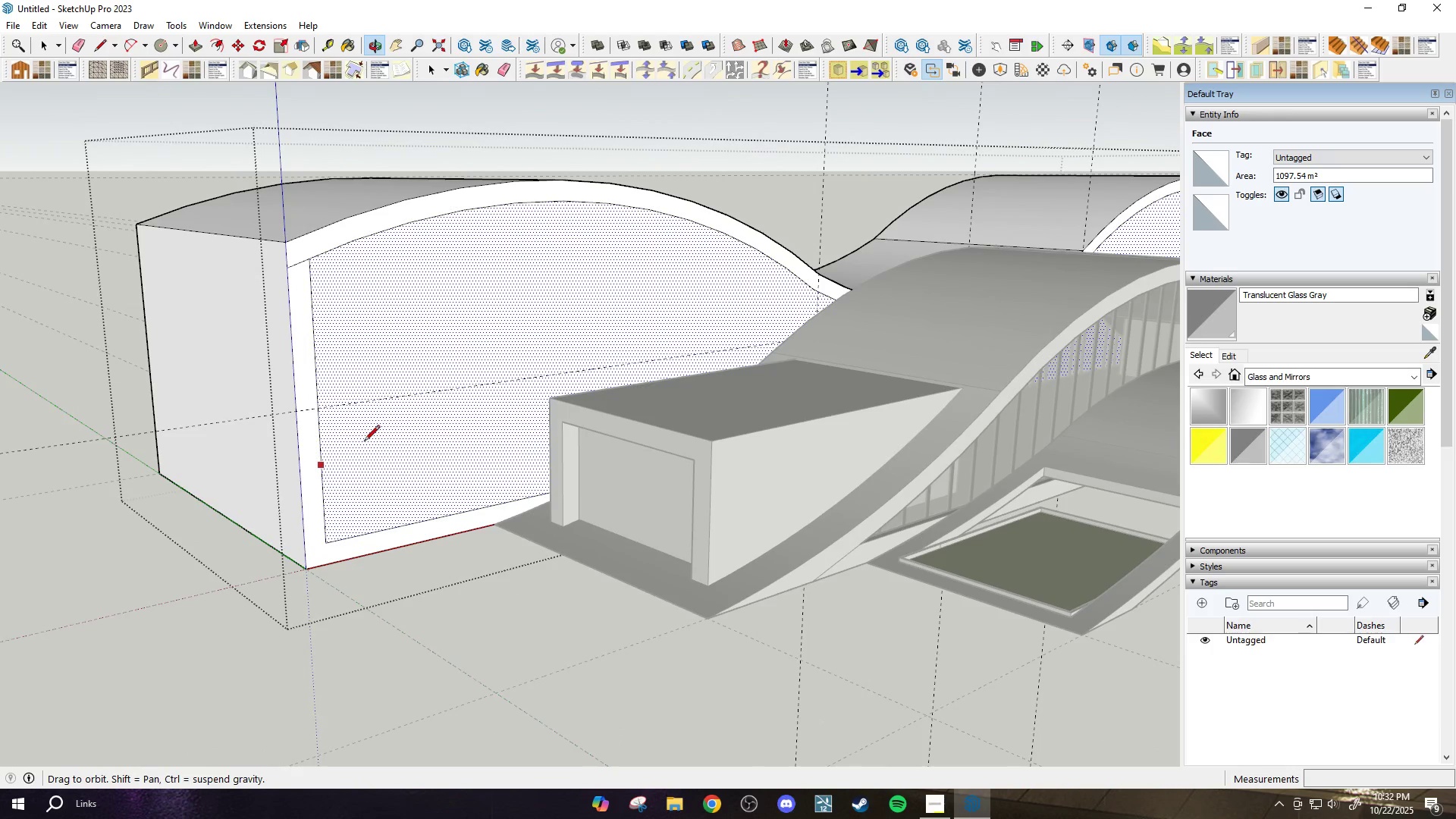 
scroll: coordinate [372, 453], scroll_direction: down, amount: 3.0
 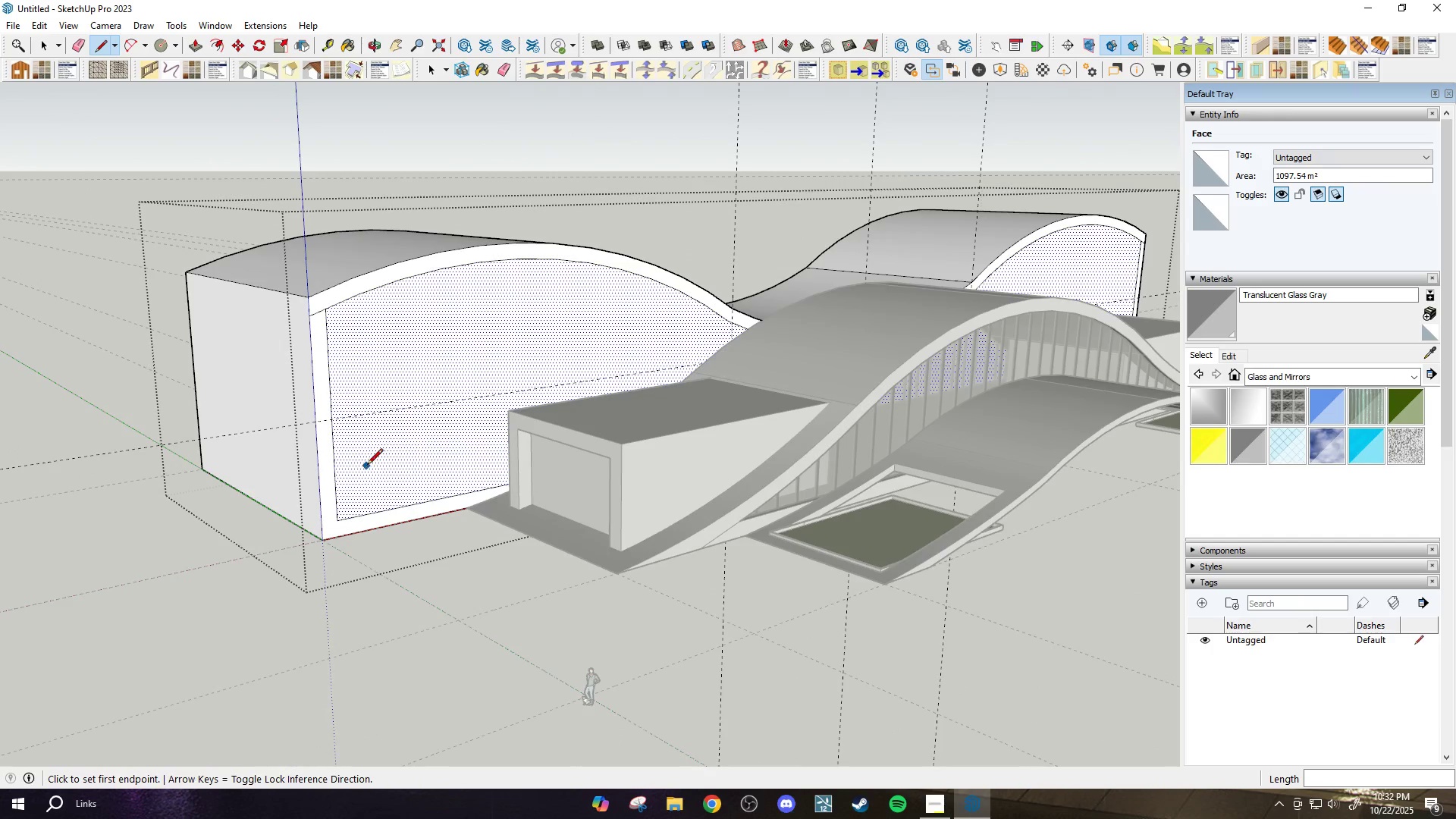 
key(Space)
 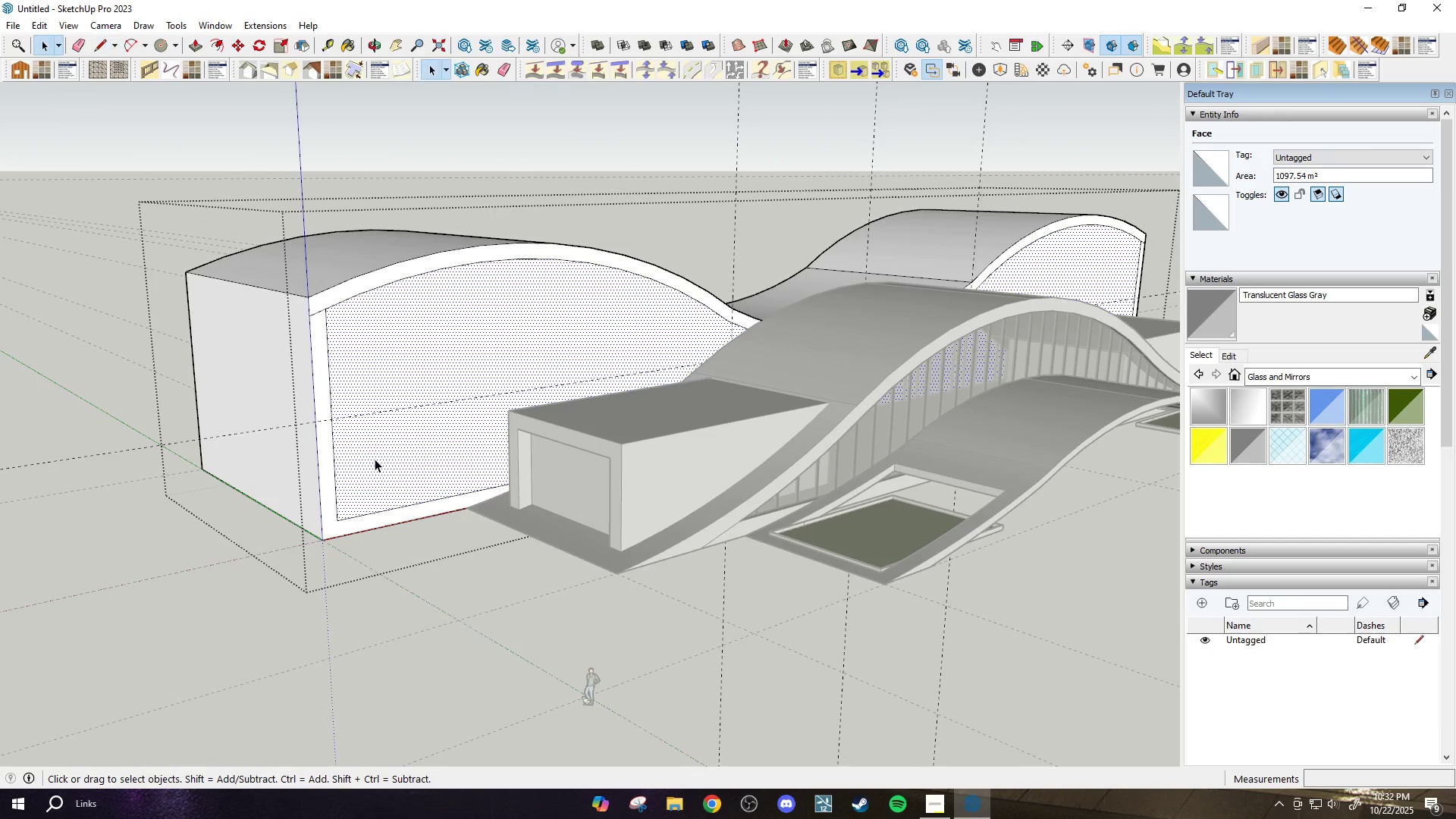 
left_click([375, 459])
 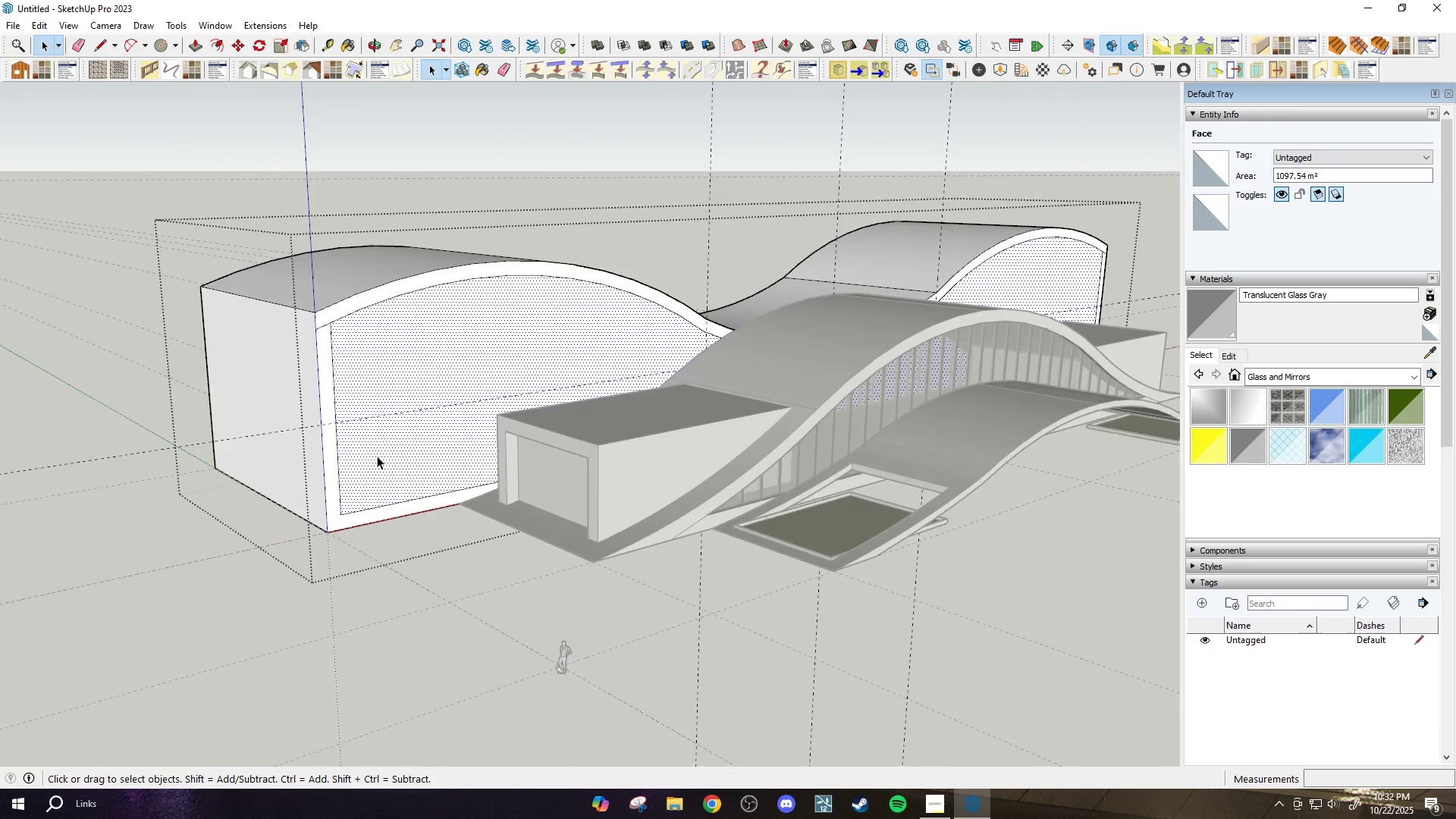 
scroll: coordinate [400, 482], scroll_direction: down, amount: 9.0
 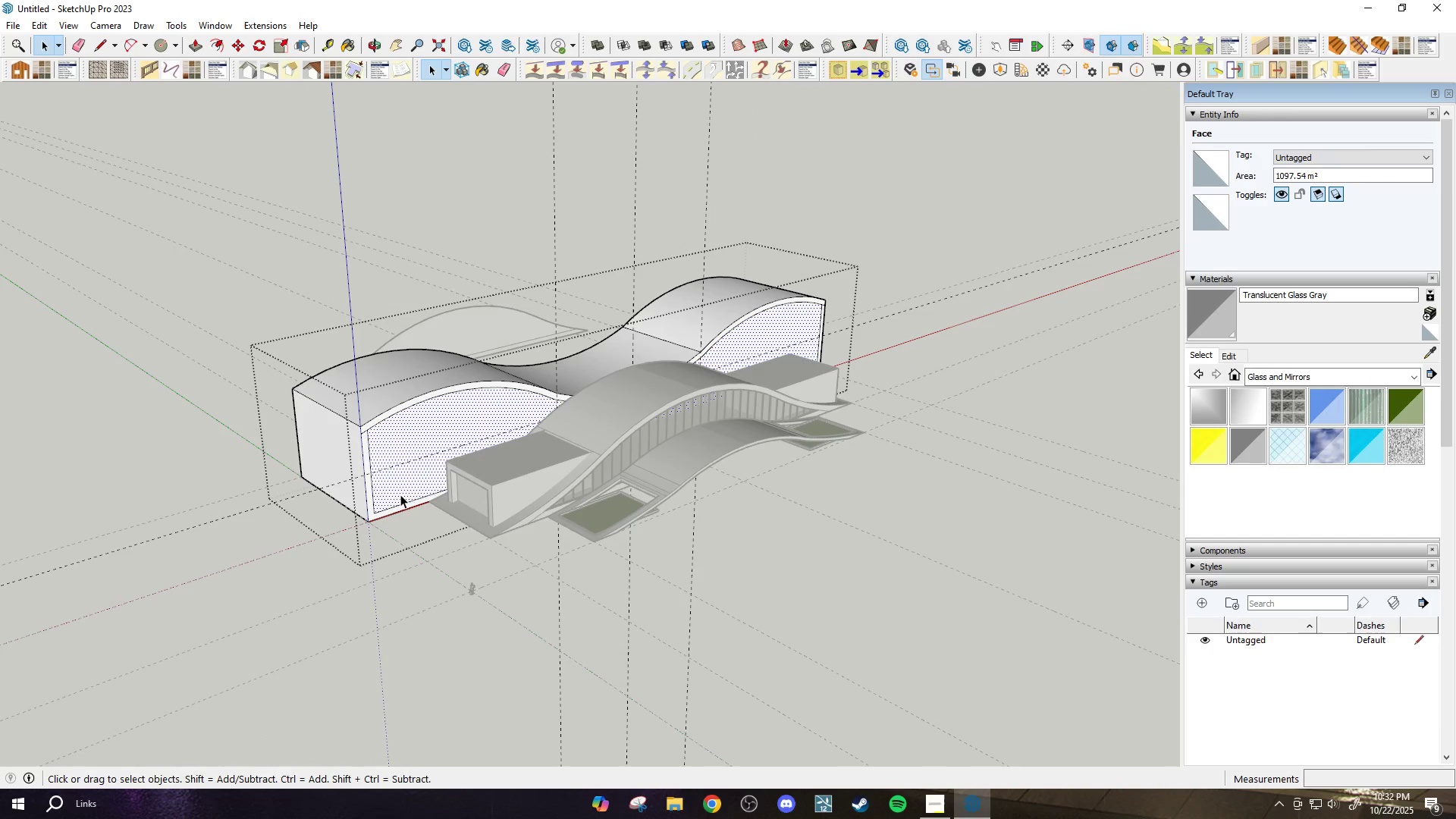 
key(M)
 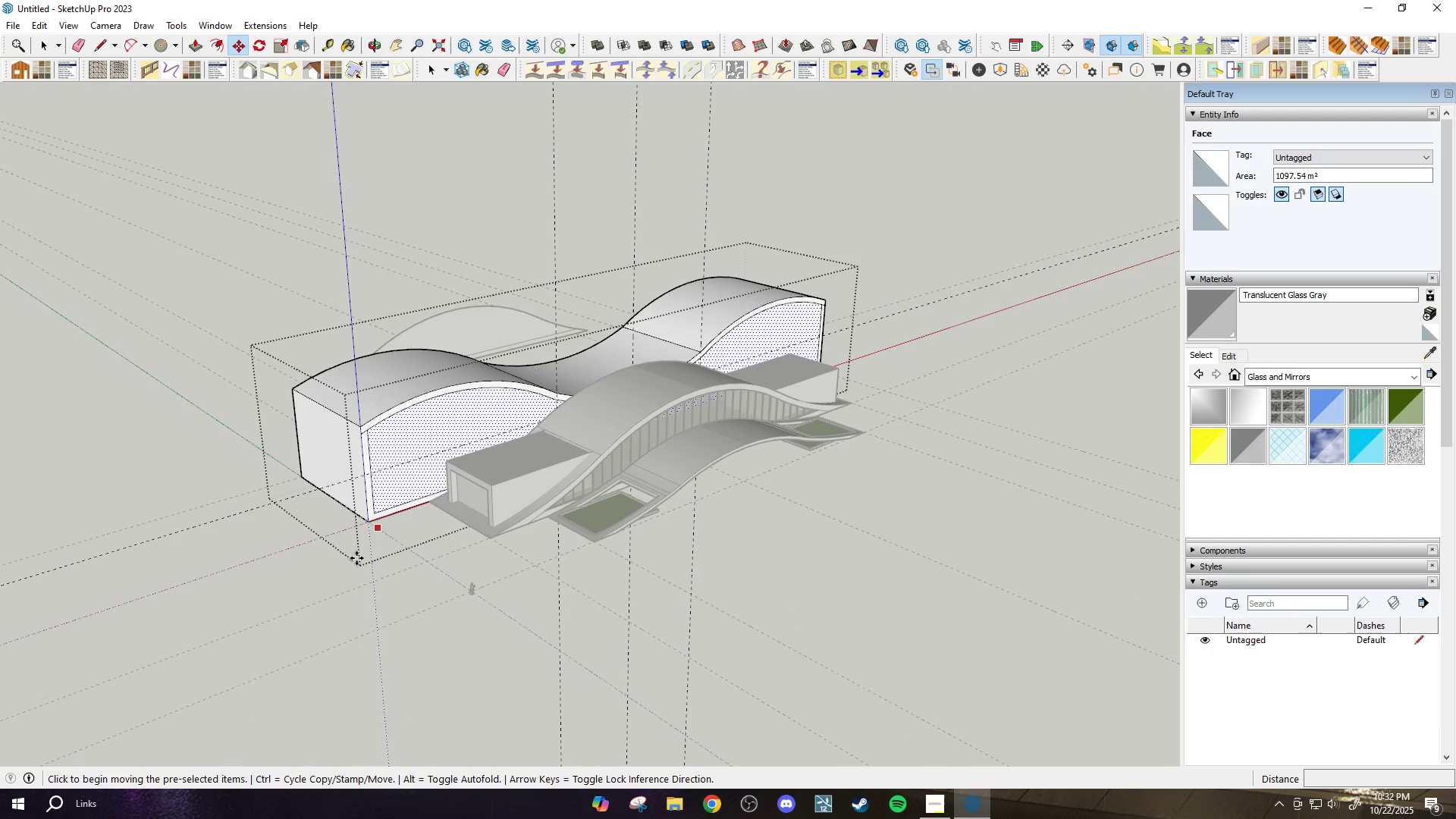 
key(Control+ControlLeft)
 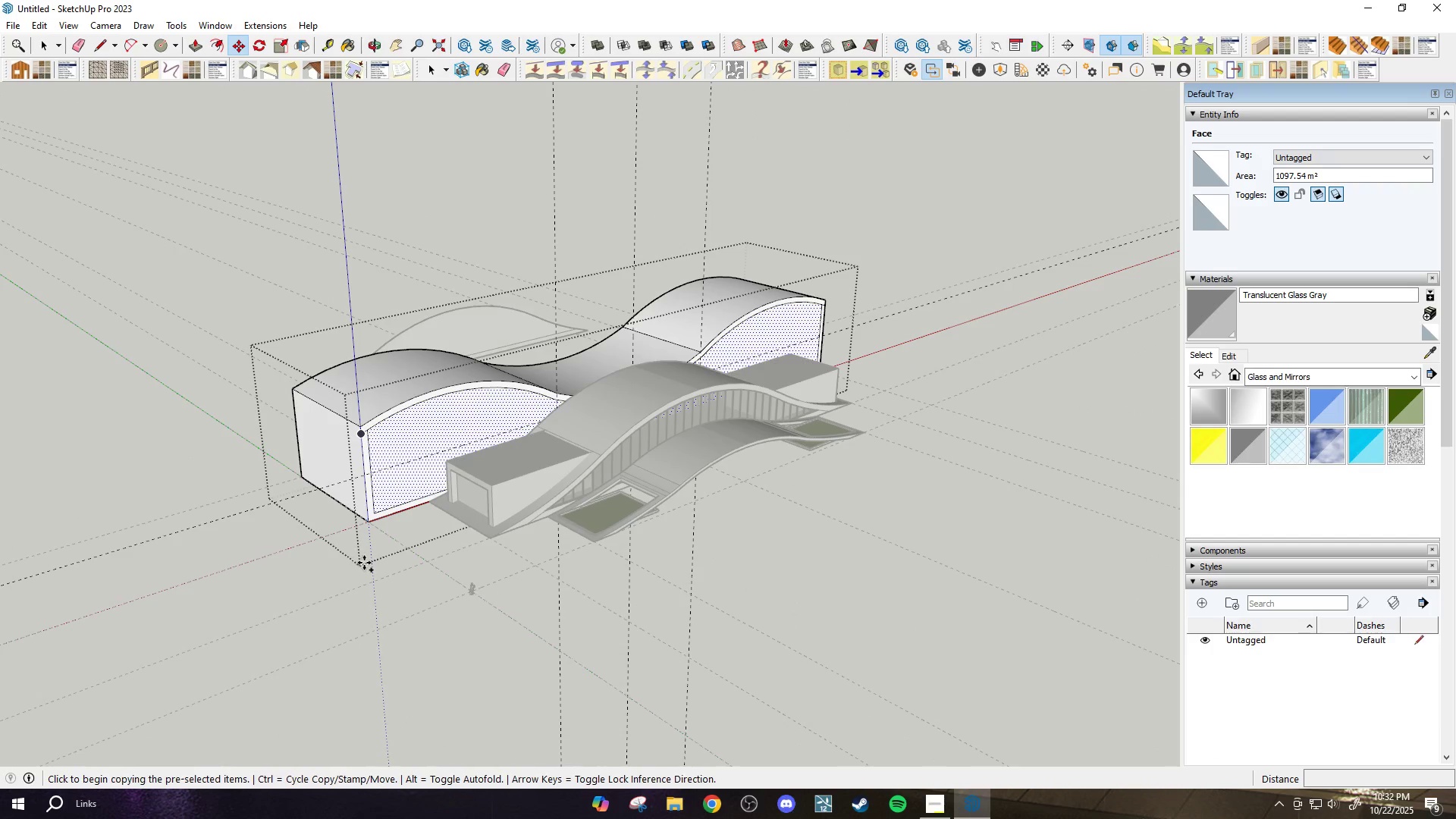 
left_click([364, 563])
 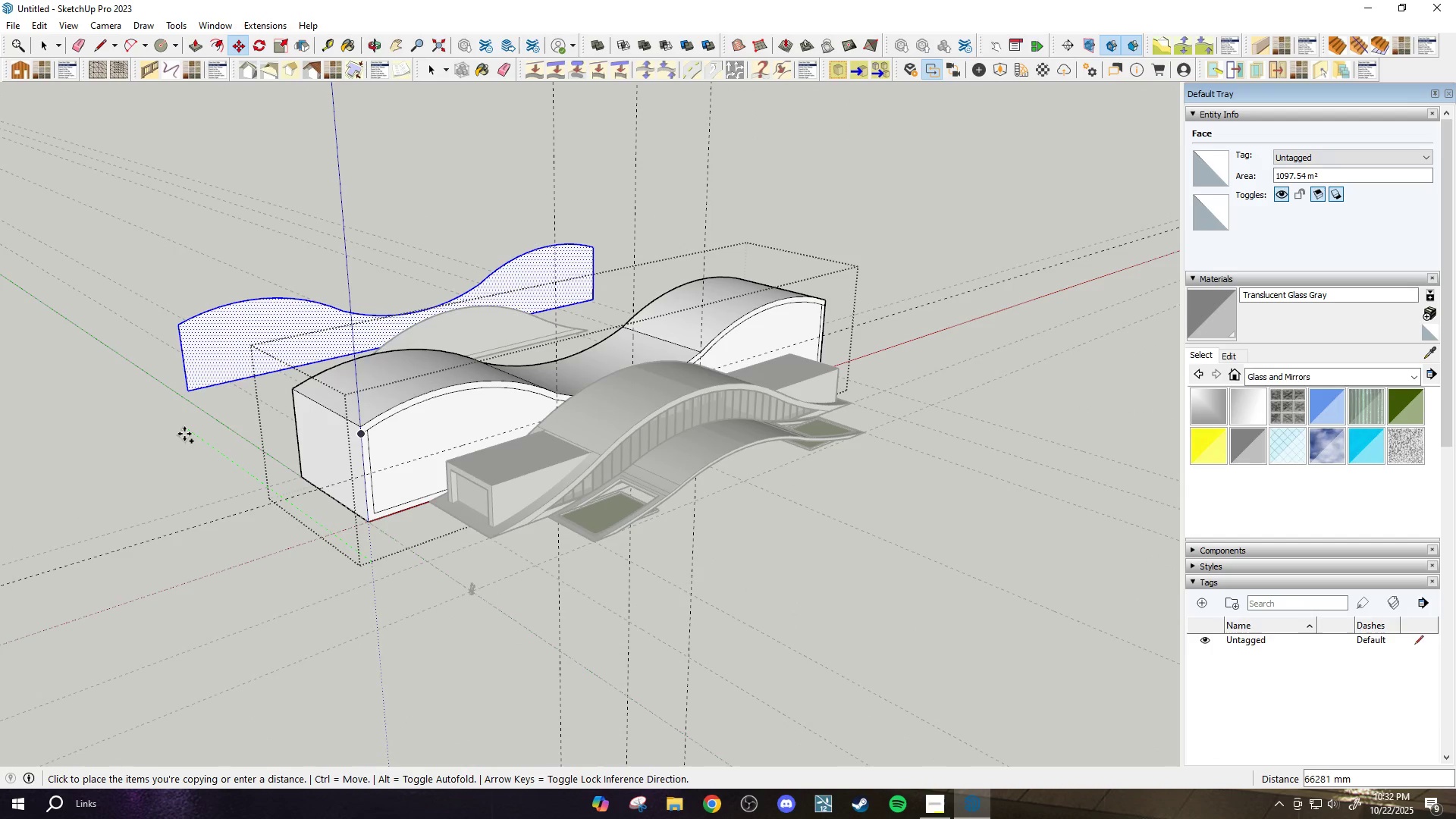 
key(Escape)
 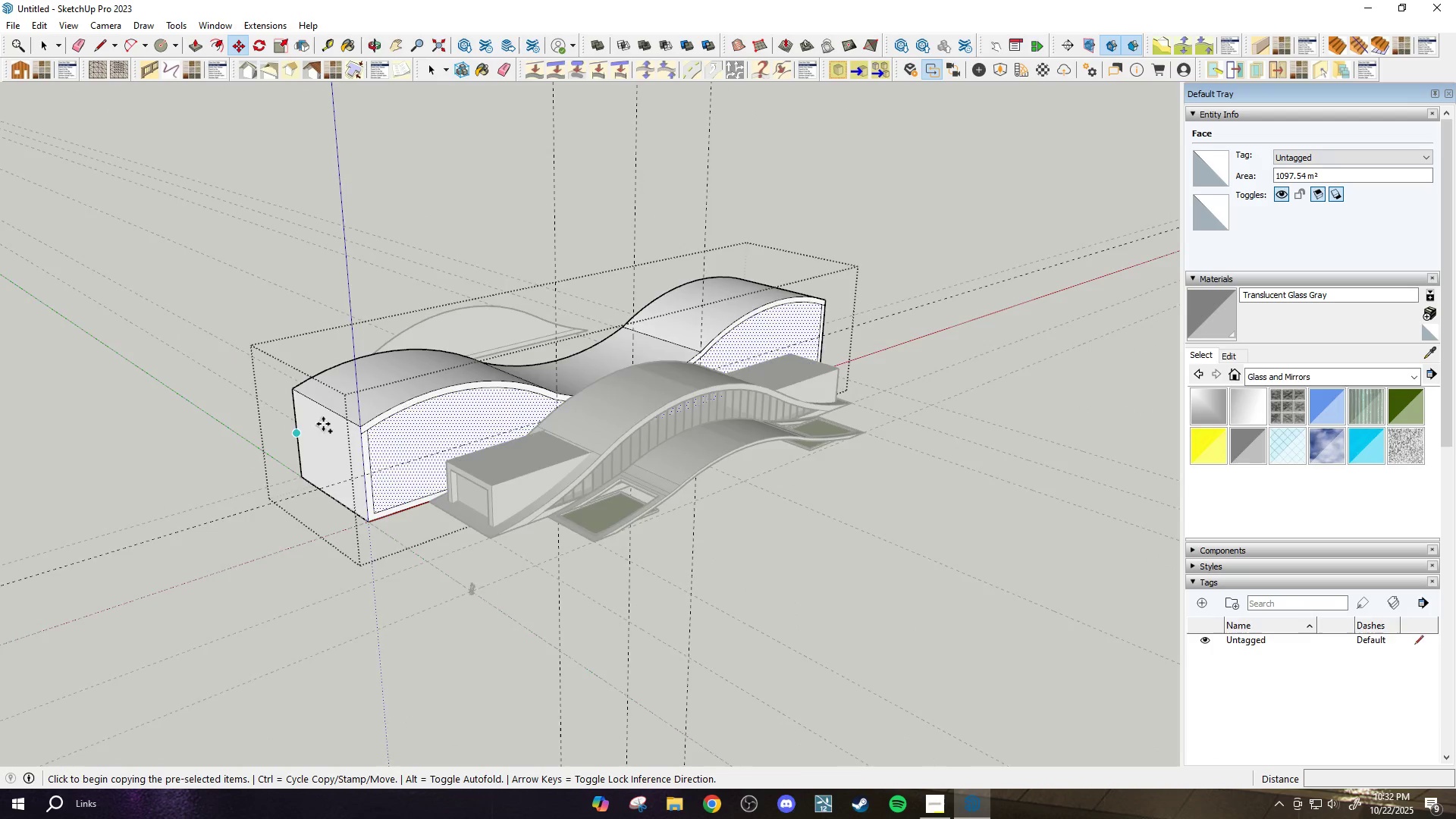 
scroll: coordinate [437, 512], scroll_direction: up, amount: 7.0
 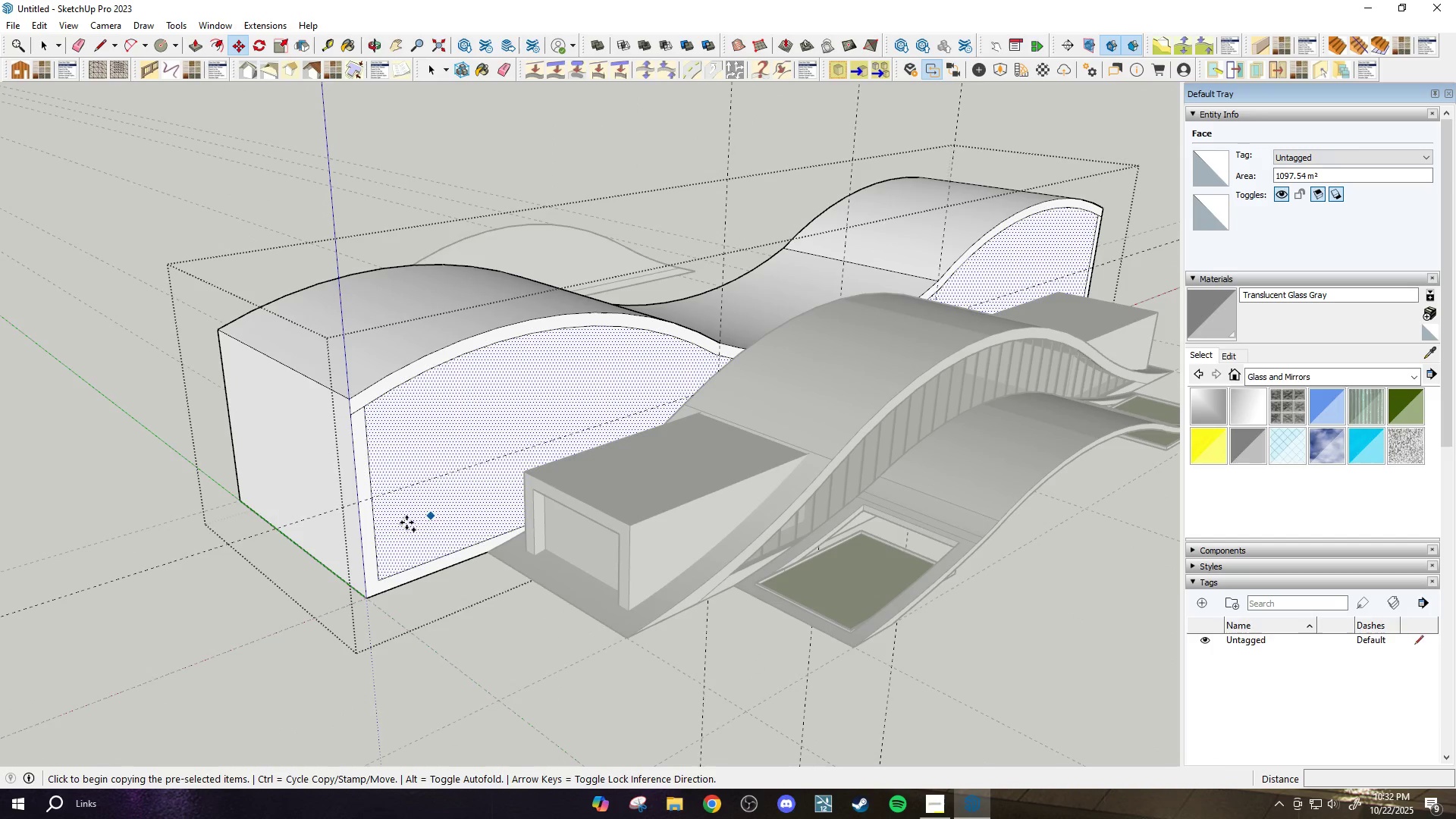 
key(E)
 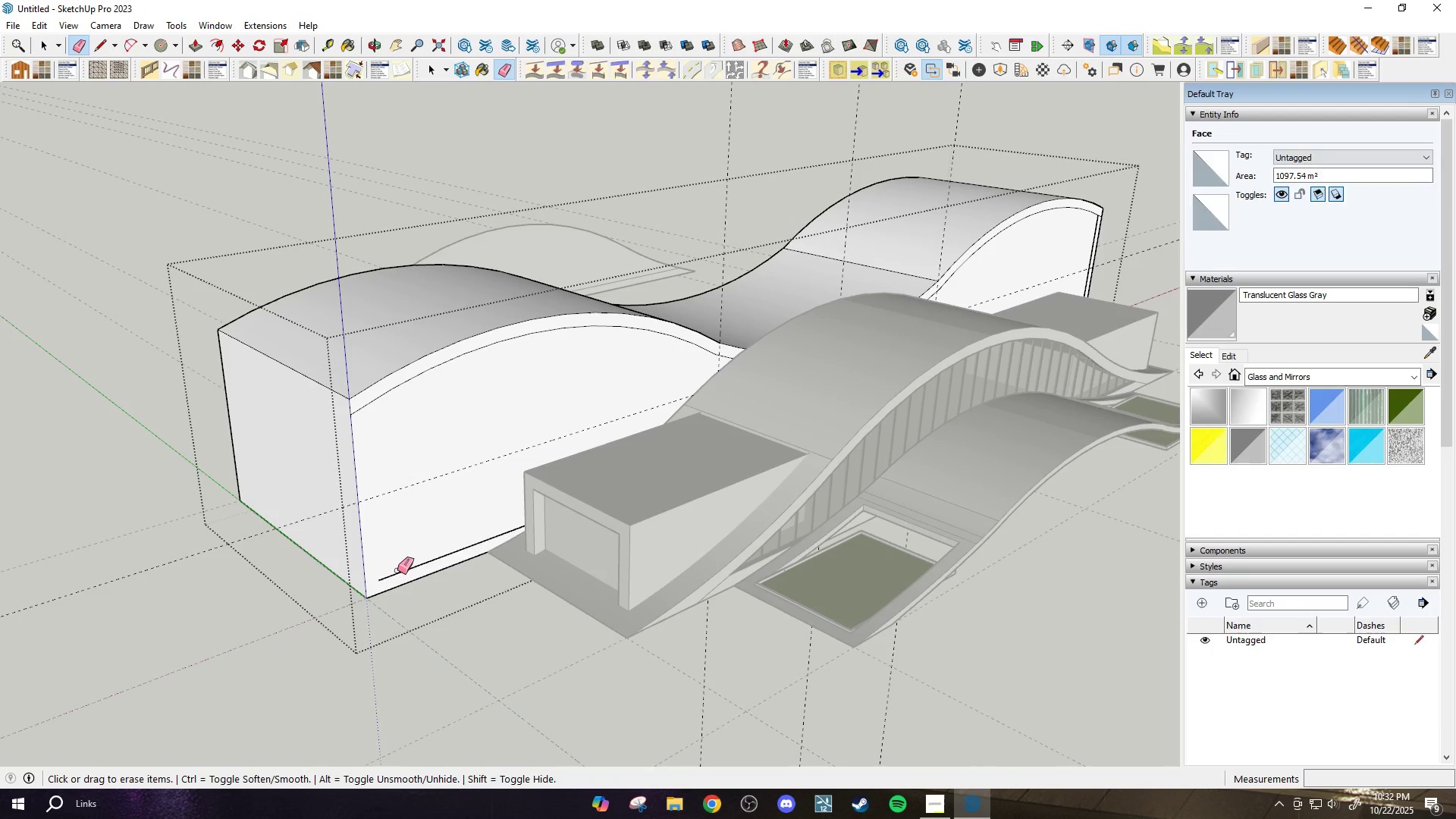 
scroll: coordinate [399, 572], scroll_direction: down, amount: 4.0
 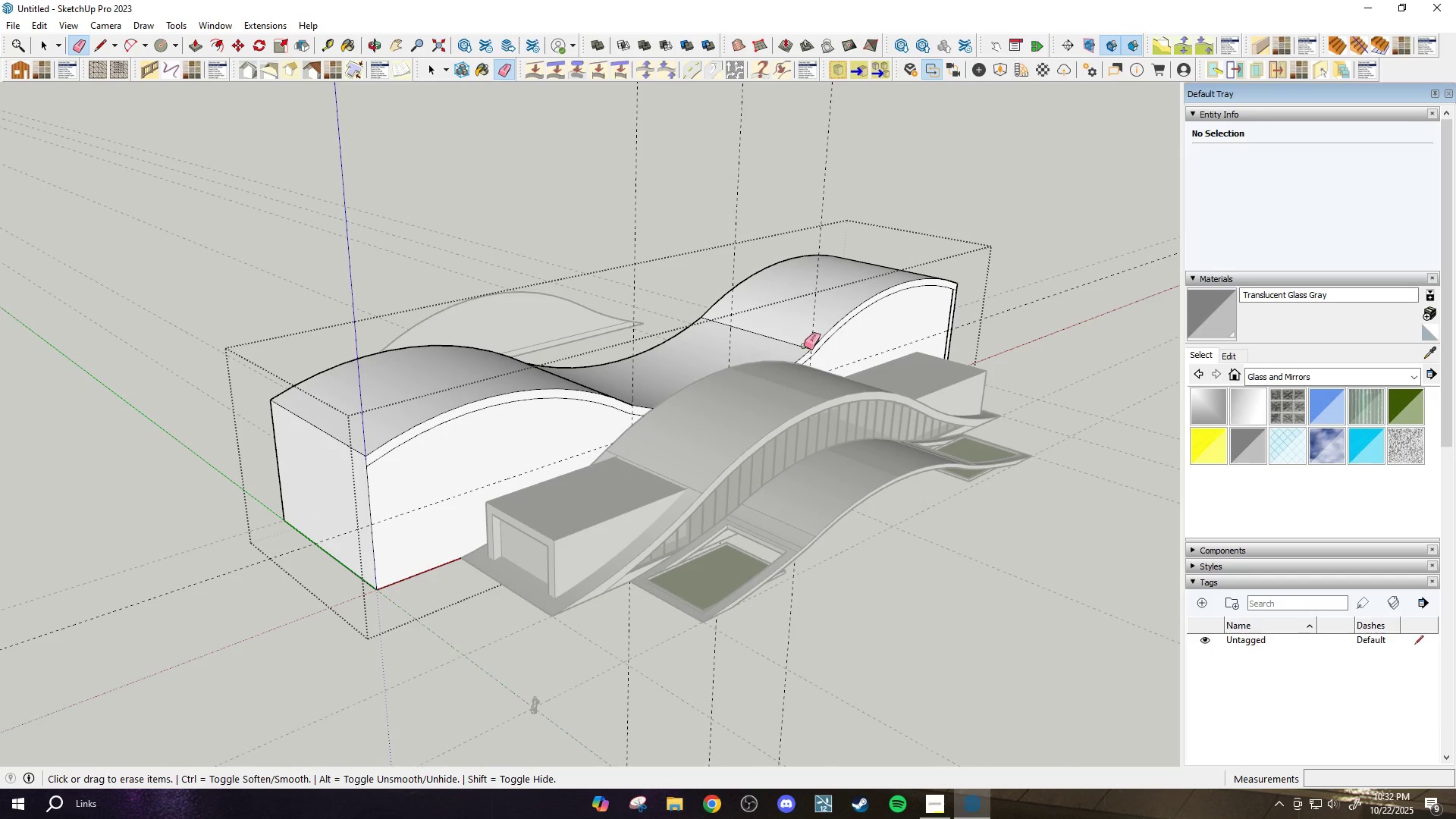 
scroll: coordinate [852, 343], scroll_direction: up, amount: 3.0
 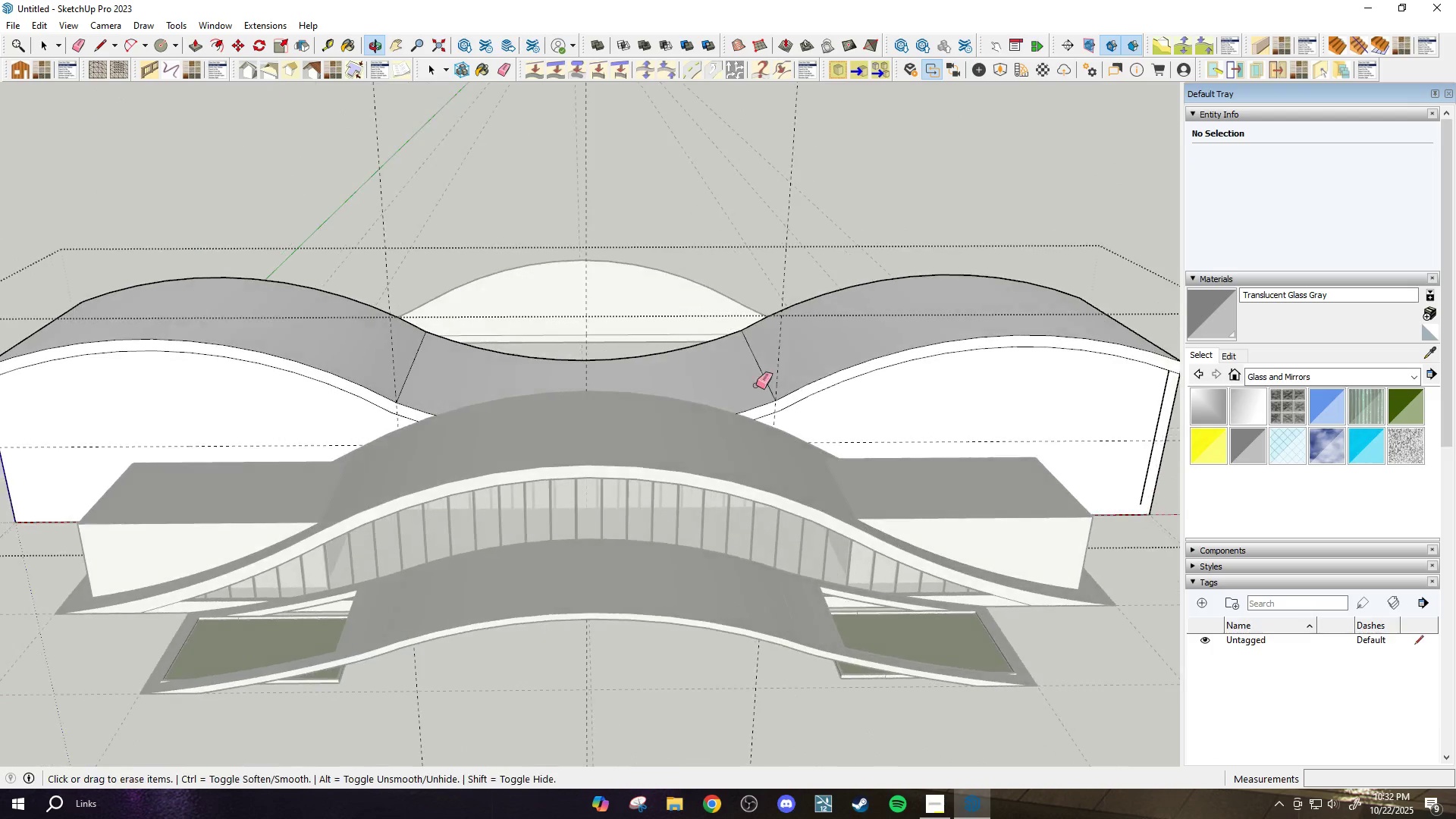 
scroll: coordinate [1121, 425], scroll_direction: down, amount: 6.0
 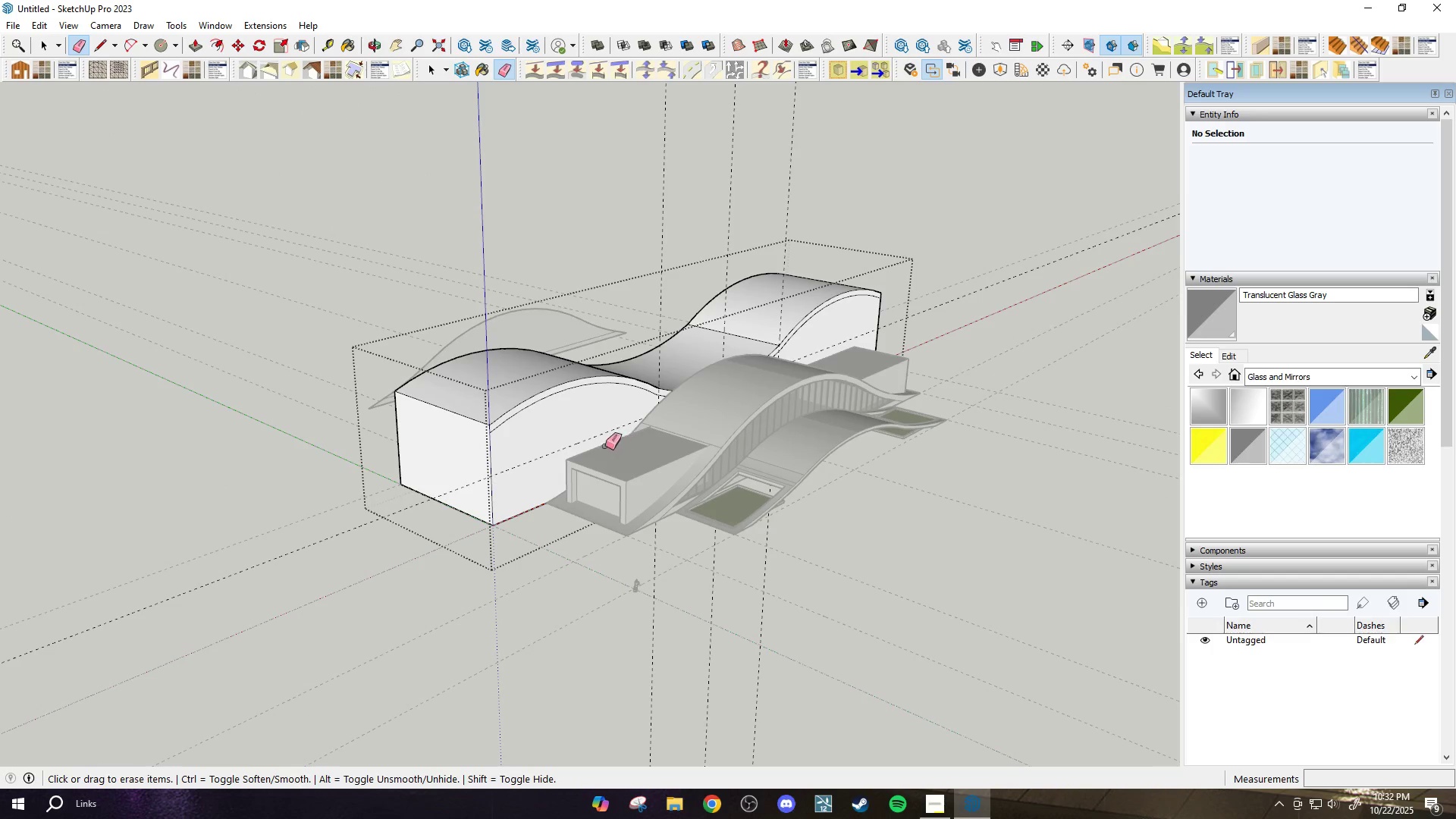 
key(Space)
 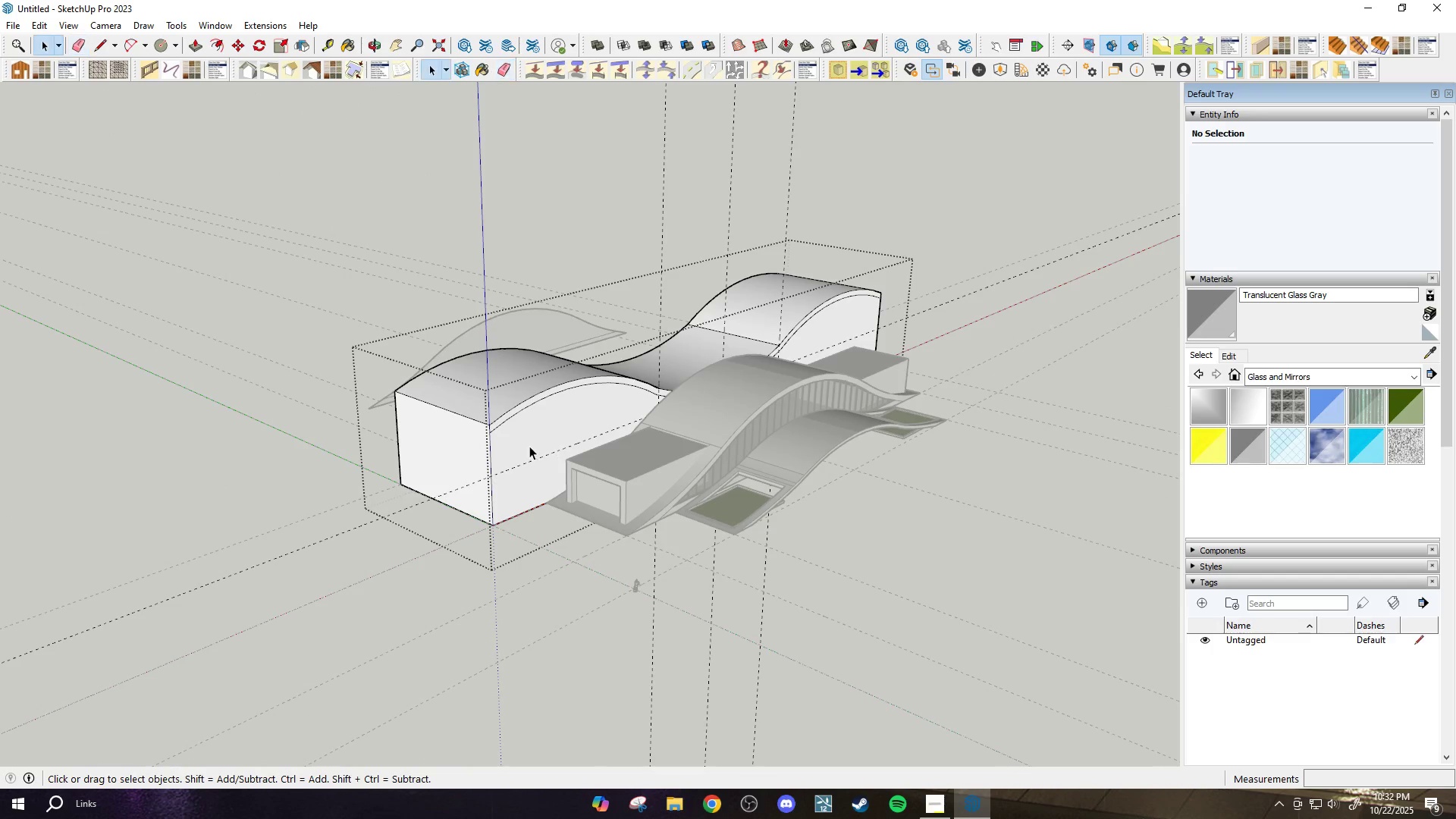 
left_click([529, 445])
 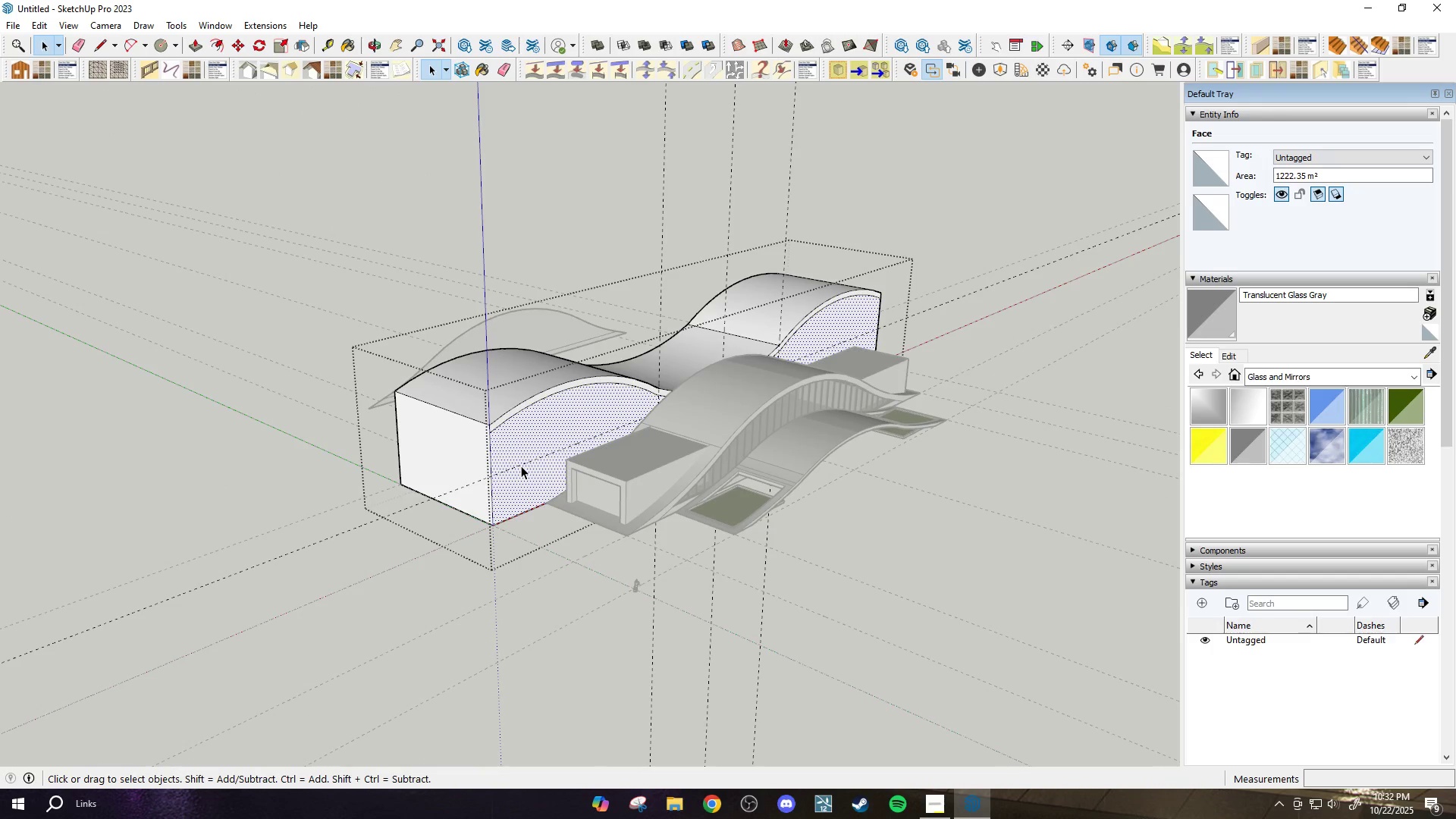 
key(M)
 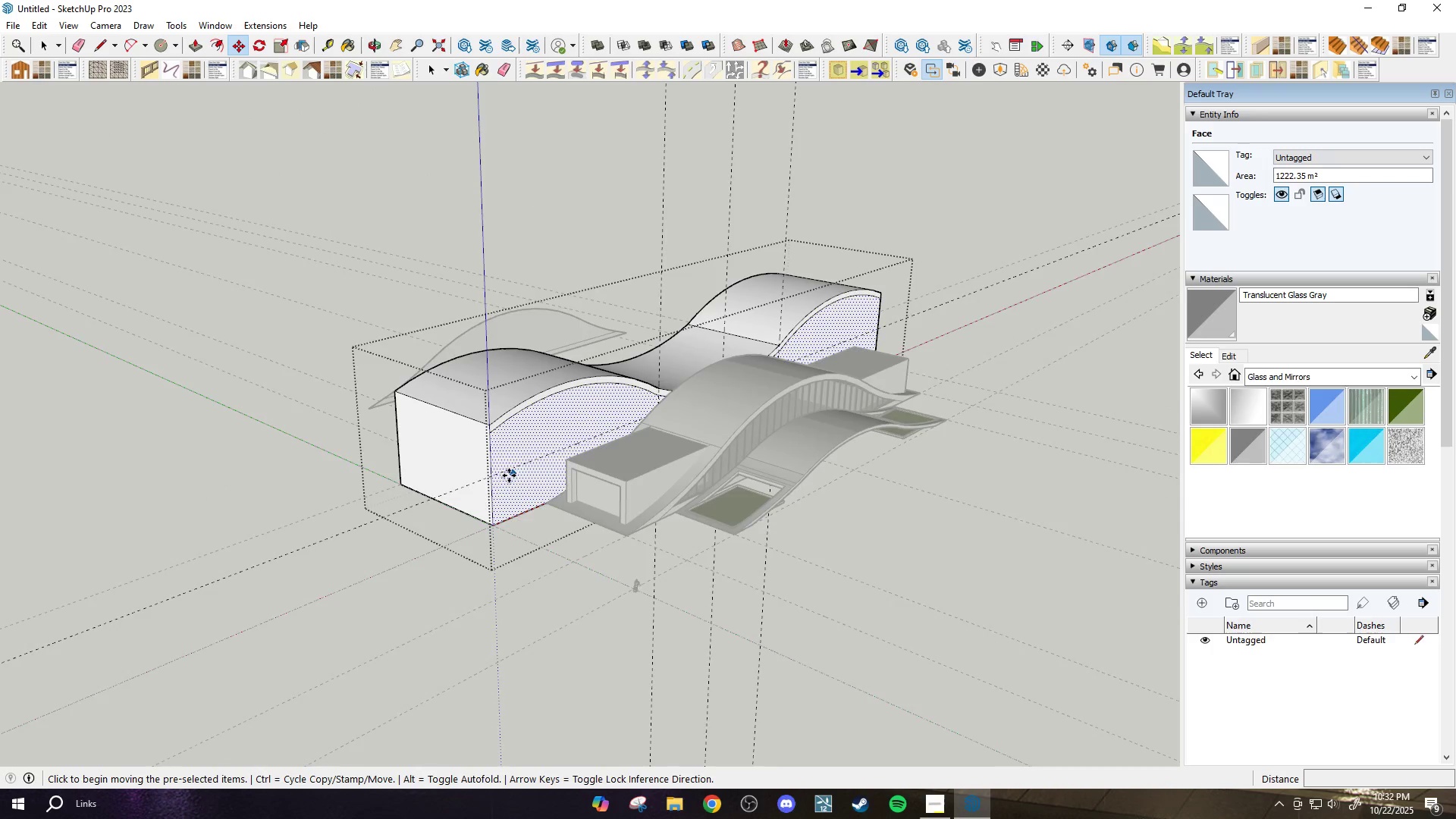 
scroll: coordinate [506, 482], scroll_direction: up, amount: 4.0
 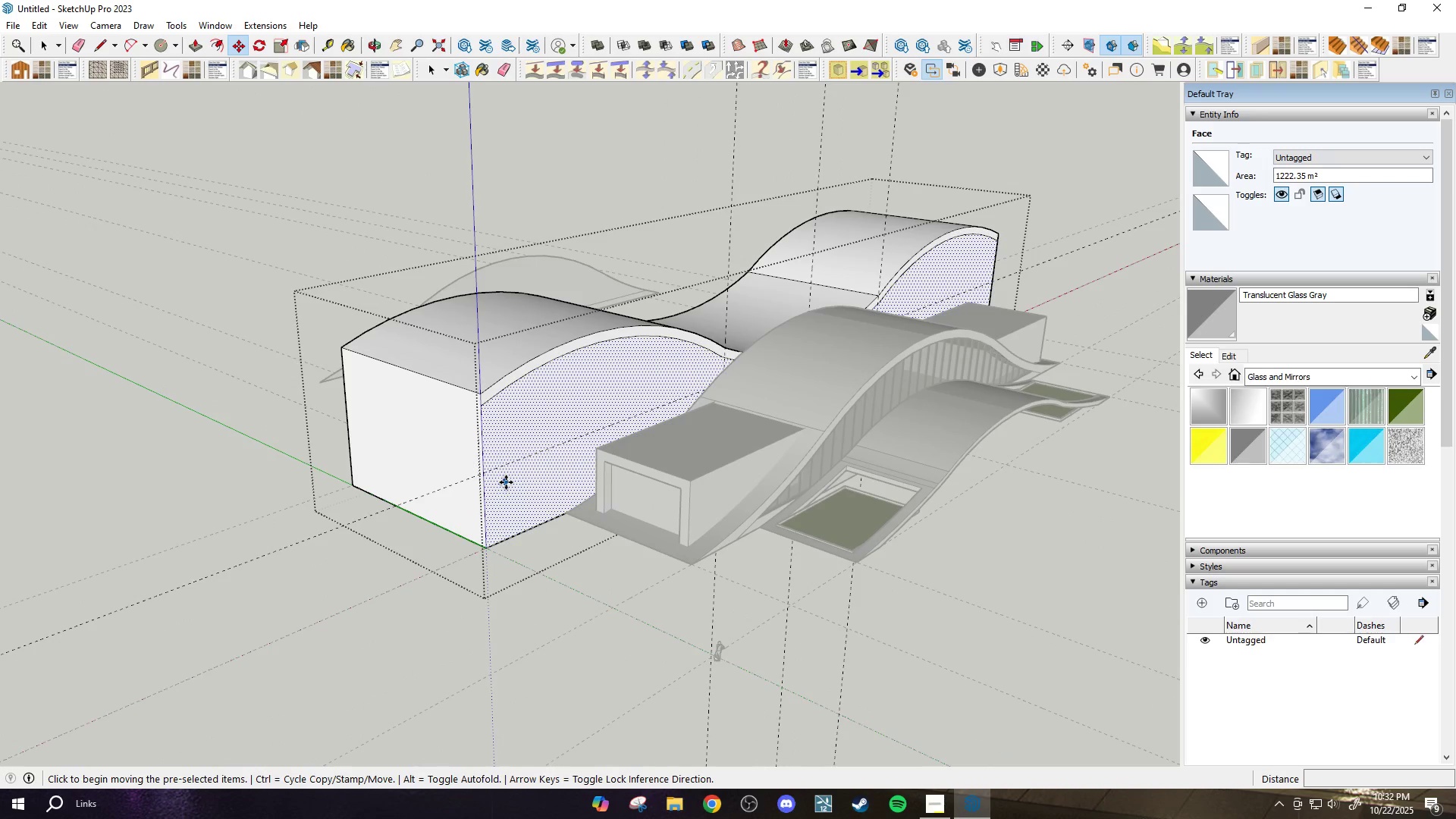 
key(Control+ControlLeft)
 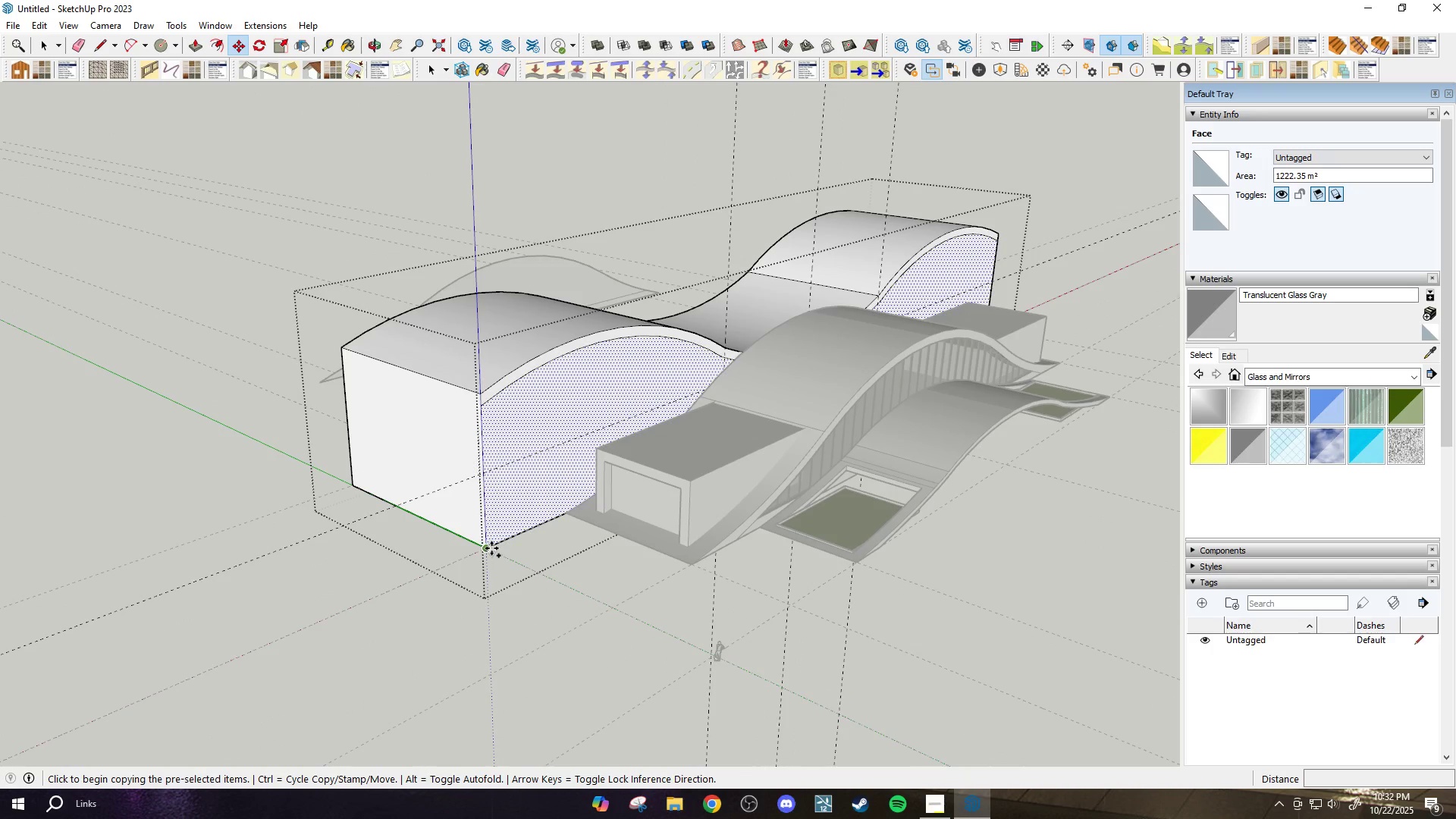 
left_click([491, 548])
 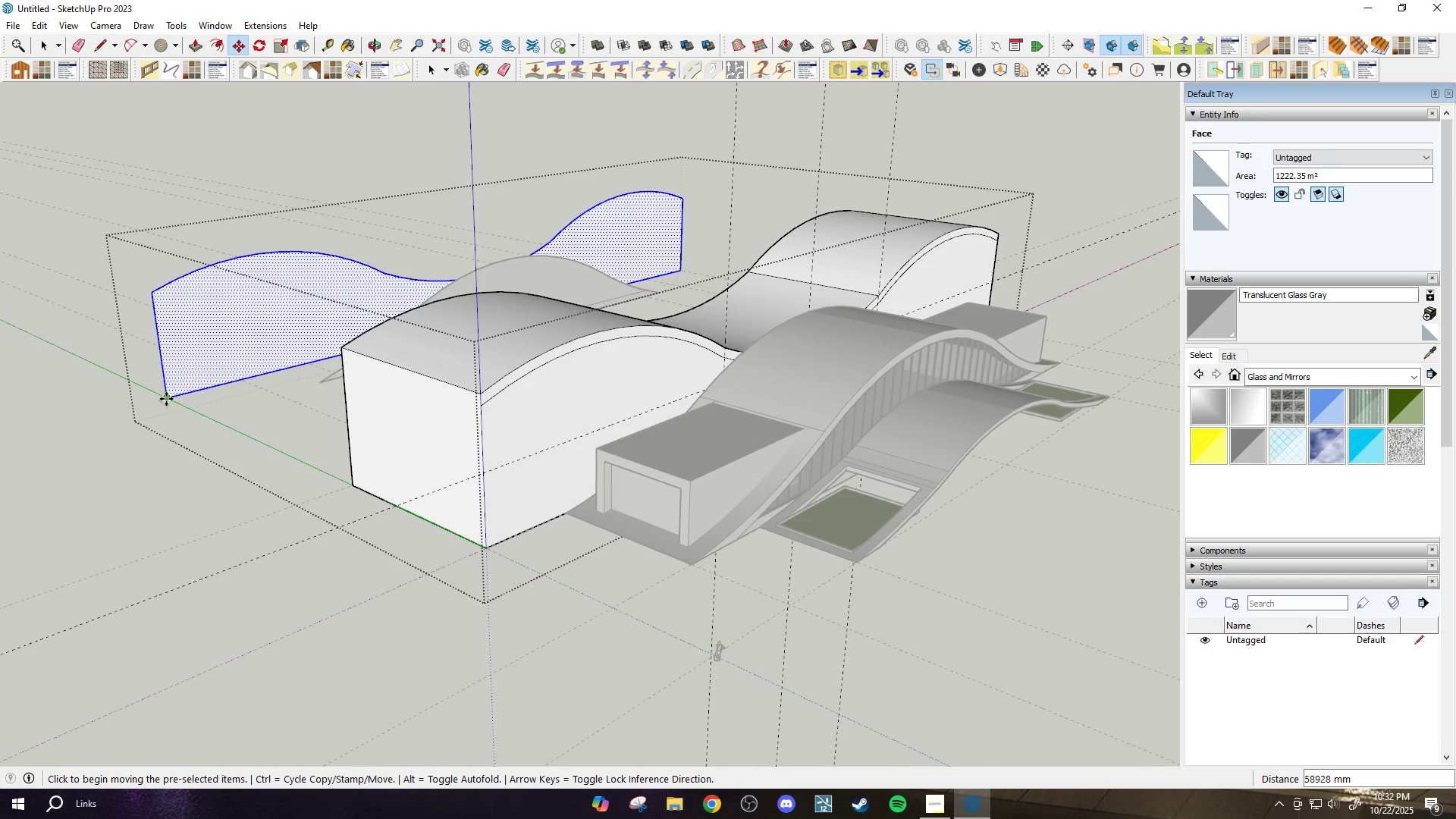 
key(Space)
 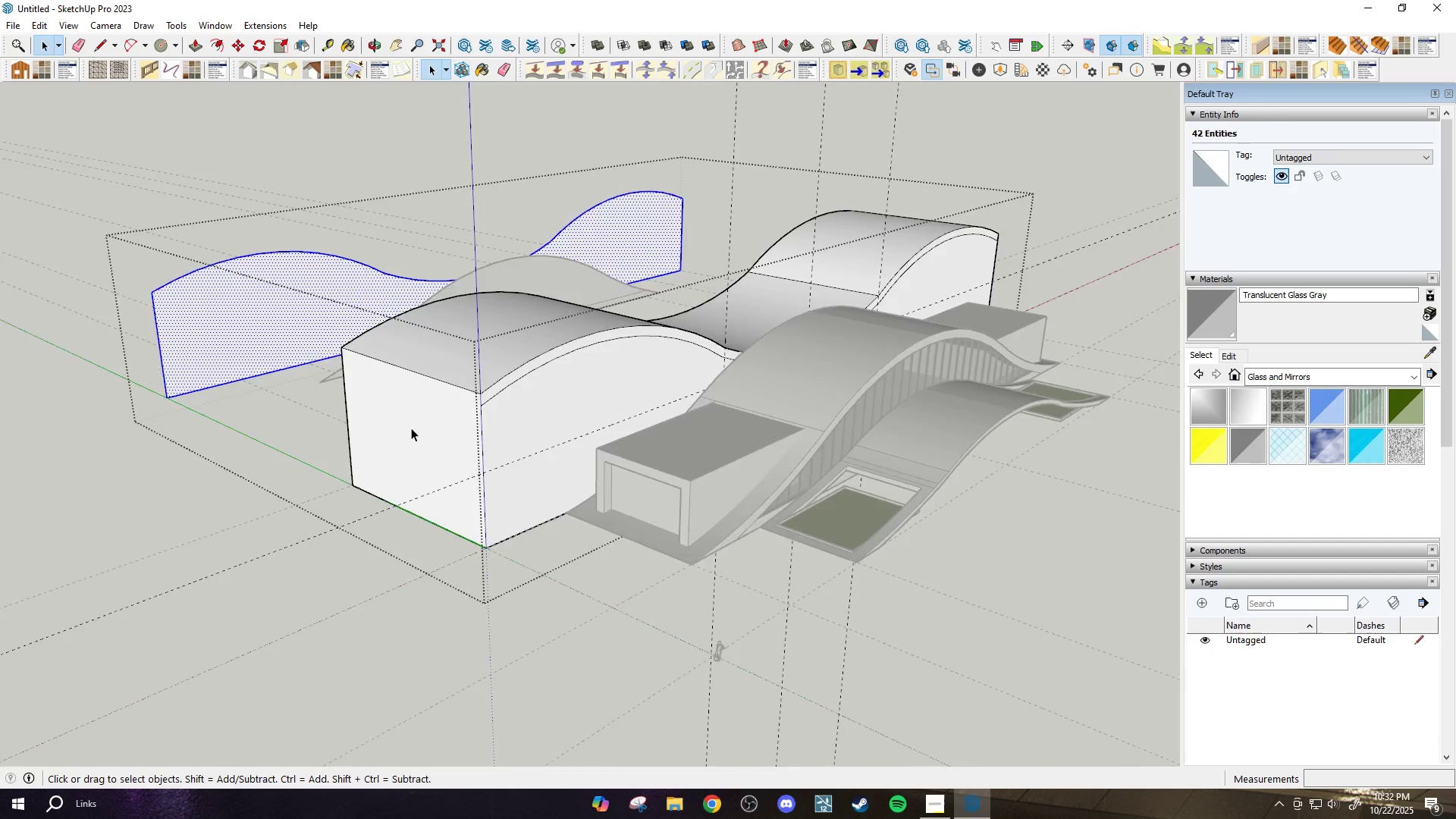 
scroll: coordinate [425, 419], scroll_direction: up, amount: 3.0
 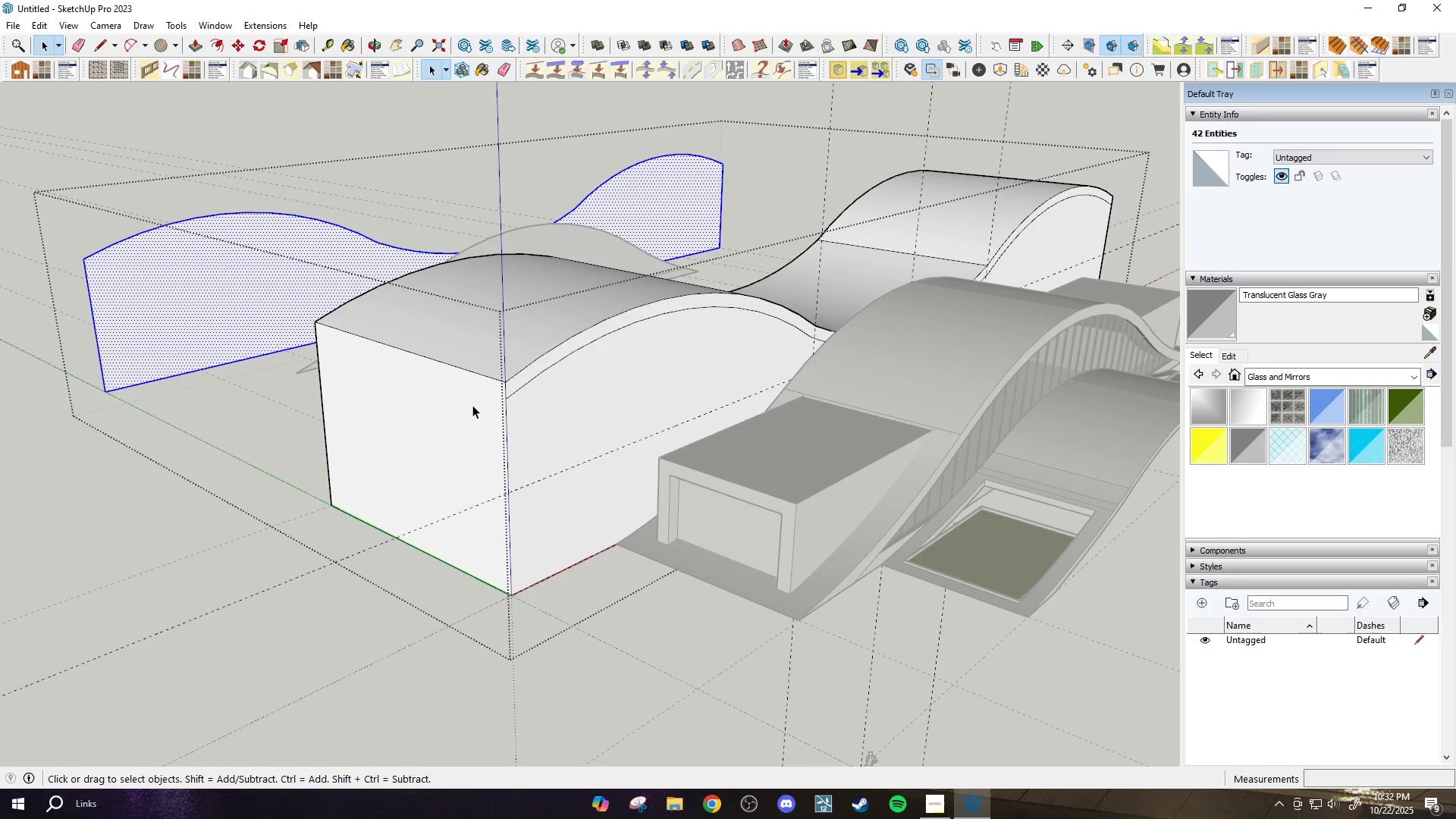 
key(L)
 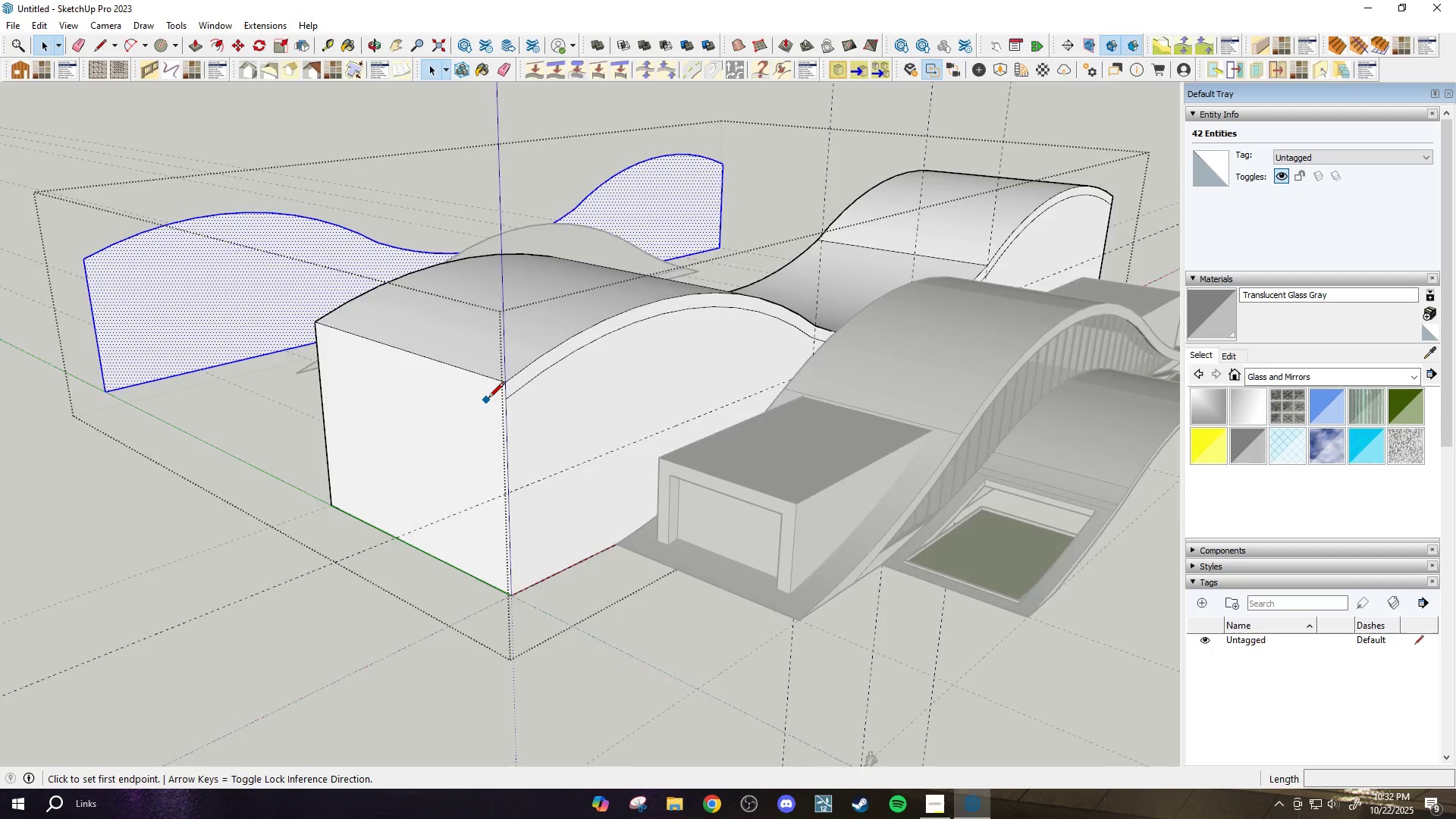 
scroll: coordinate [488, 399], scroll_direction: up, amount: 2.0
 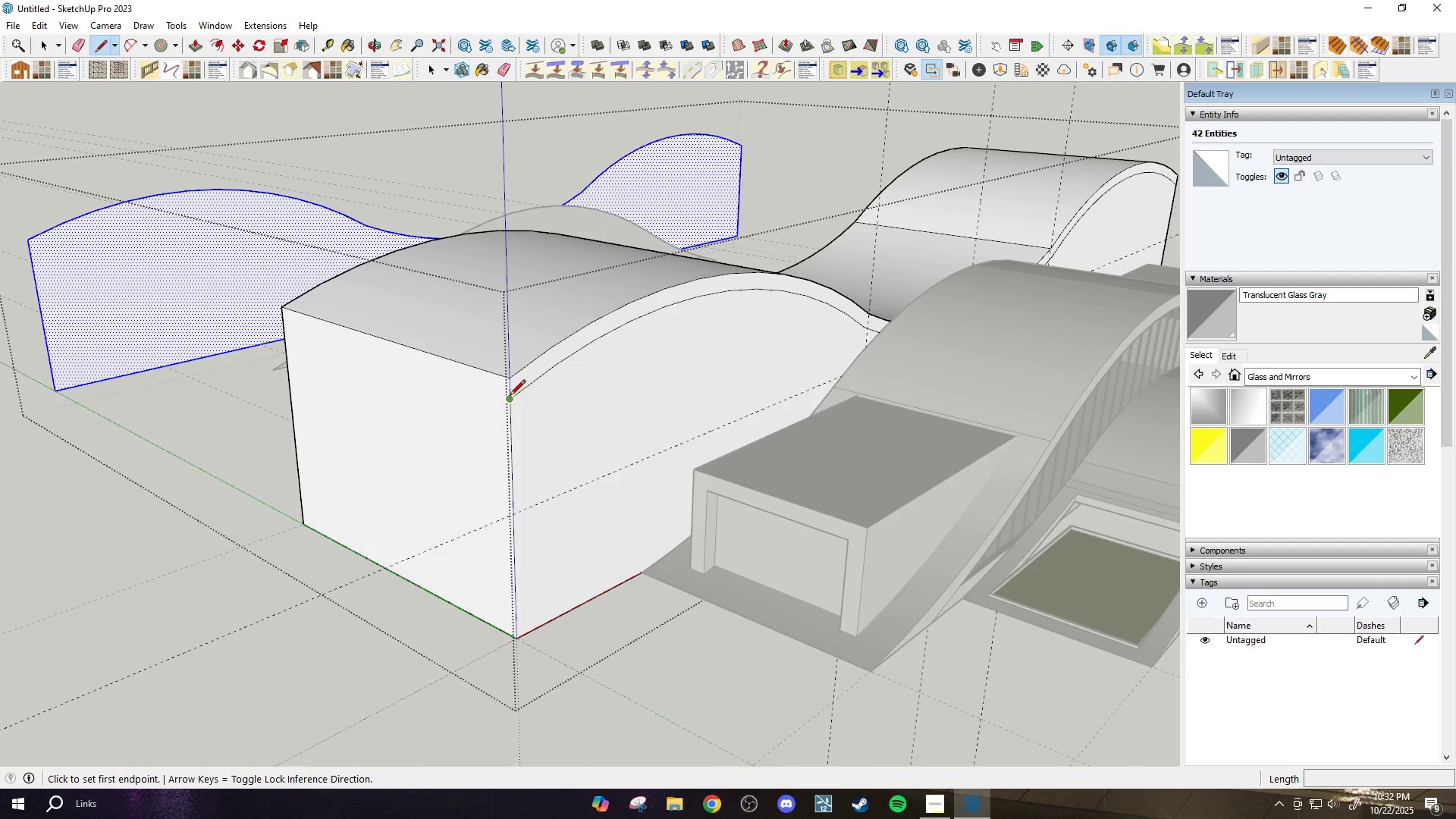 
double_click([510, 397])
 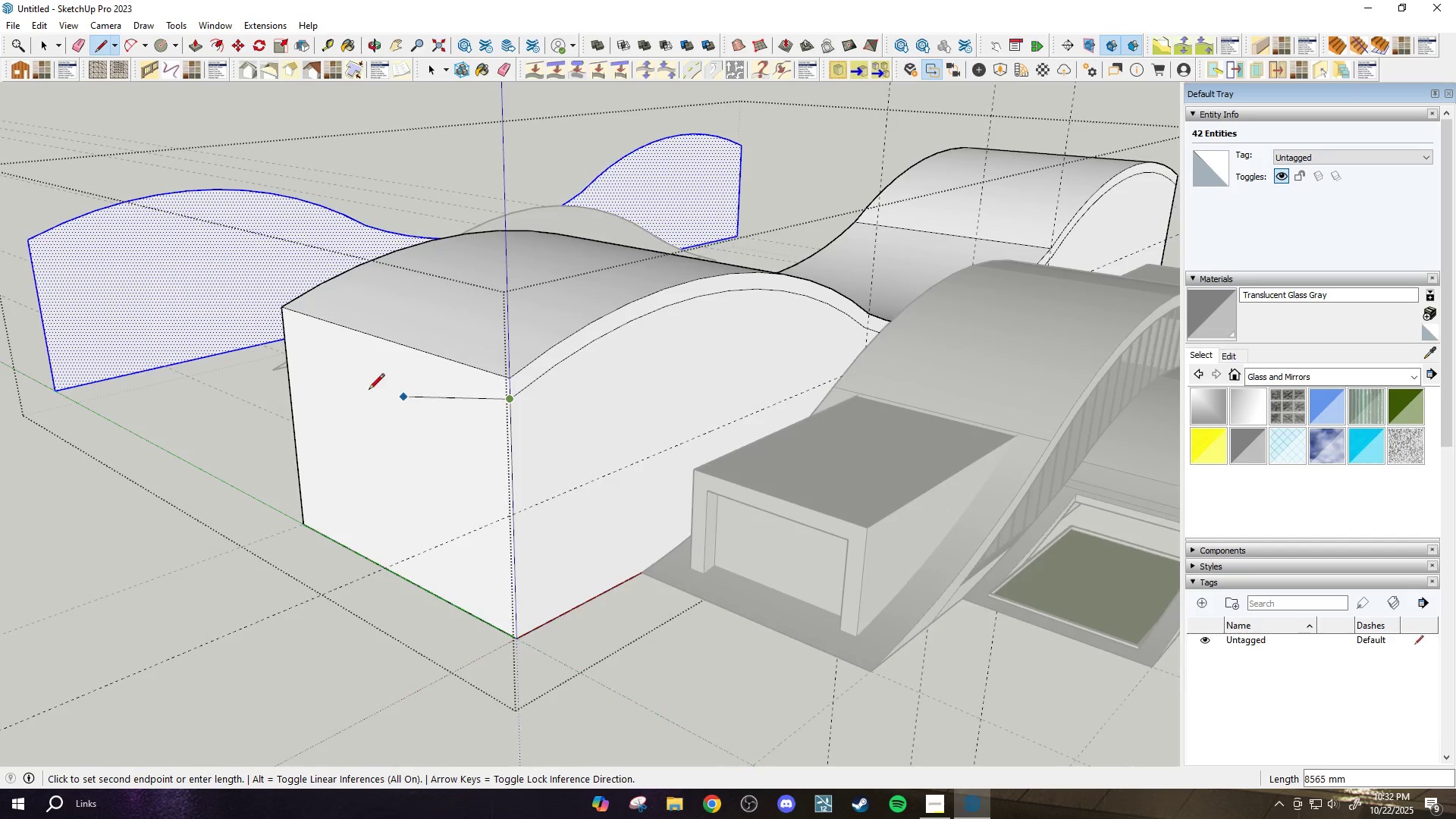 
scroll: coordinate [367, 391], scroll_direction: up, amount: 1.0
 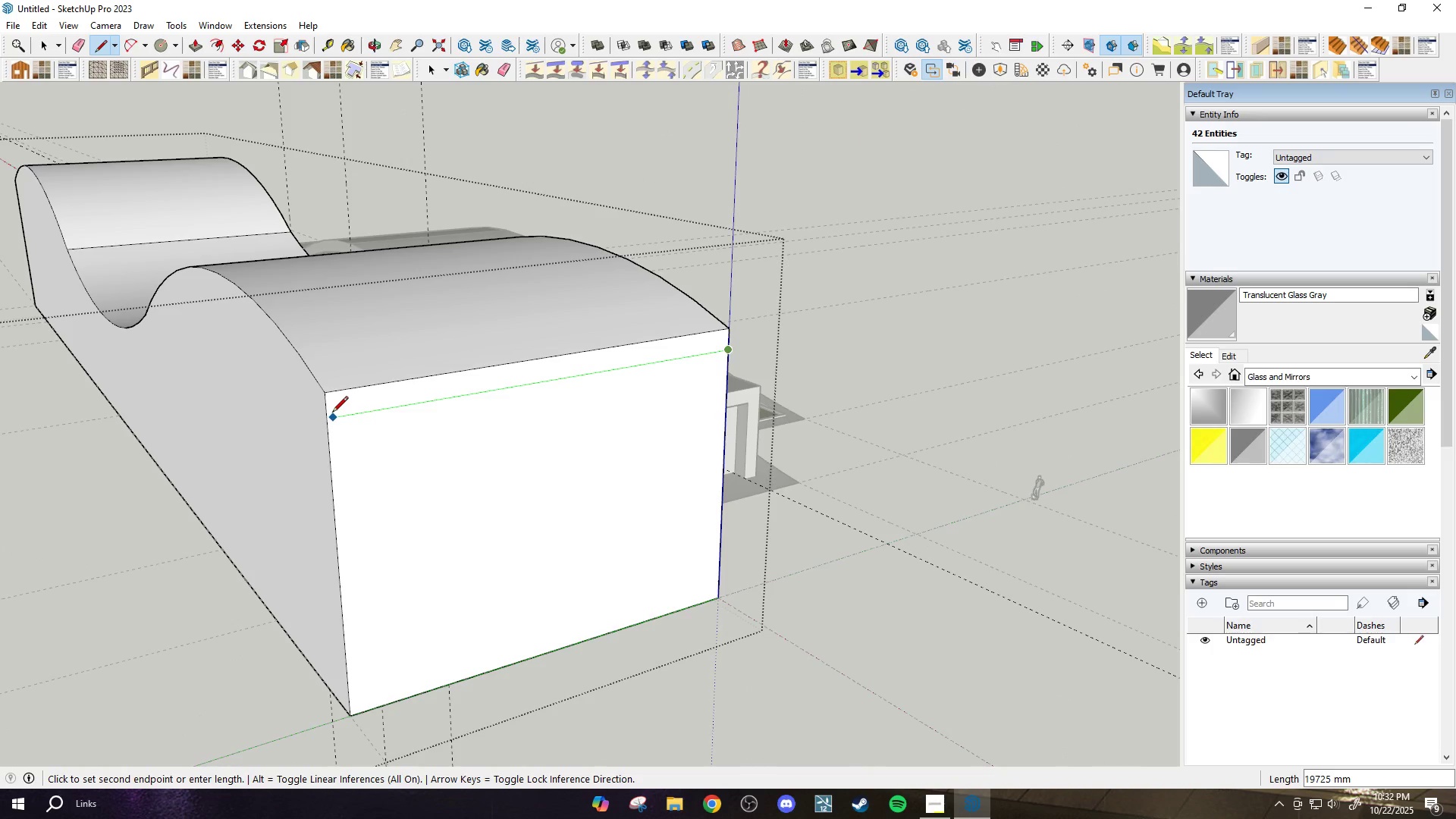 
left_click([328, 416])
 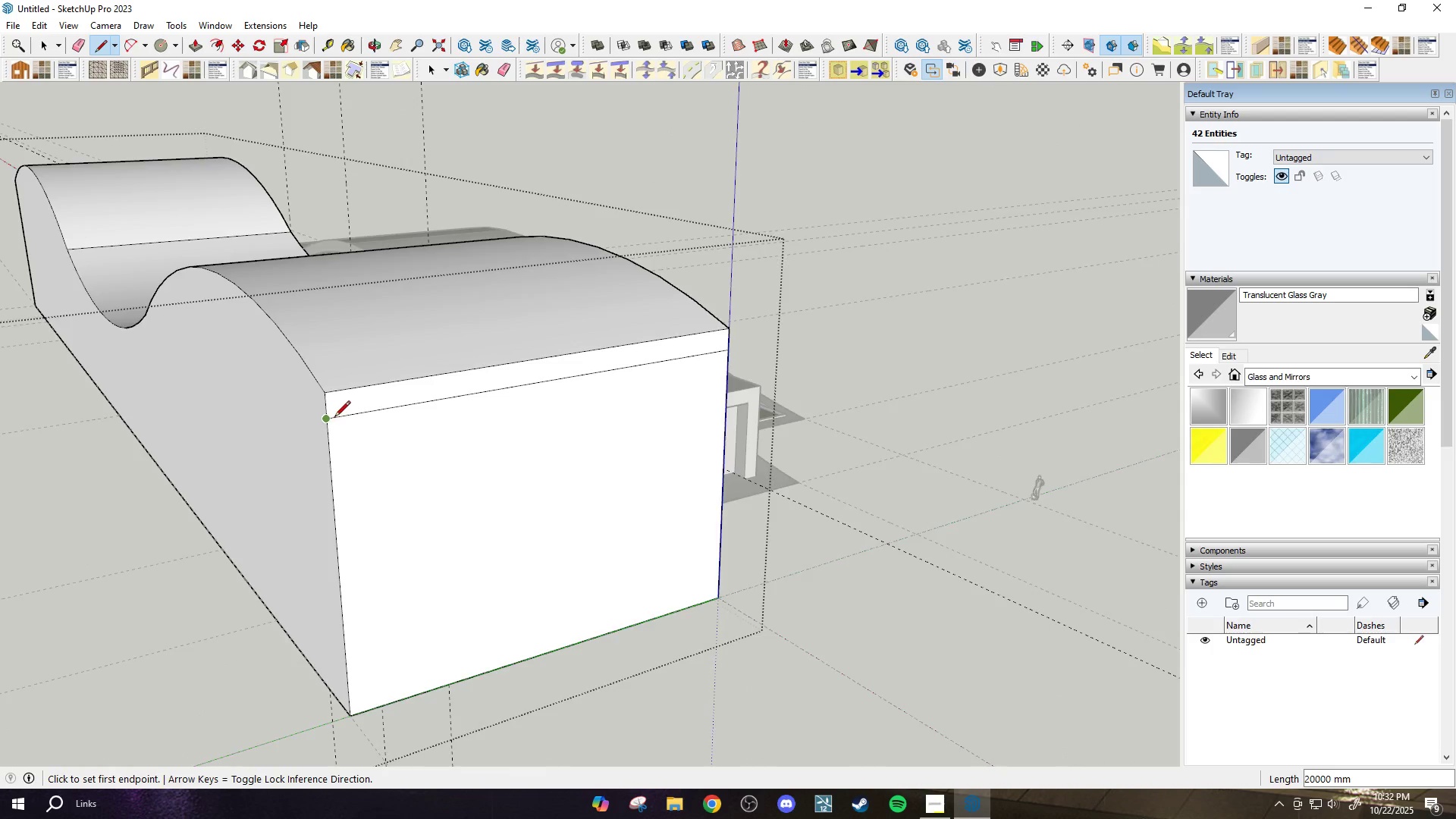 
scroll: coordinate [475, 435], scroll_direction: down, amount: 9.0
 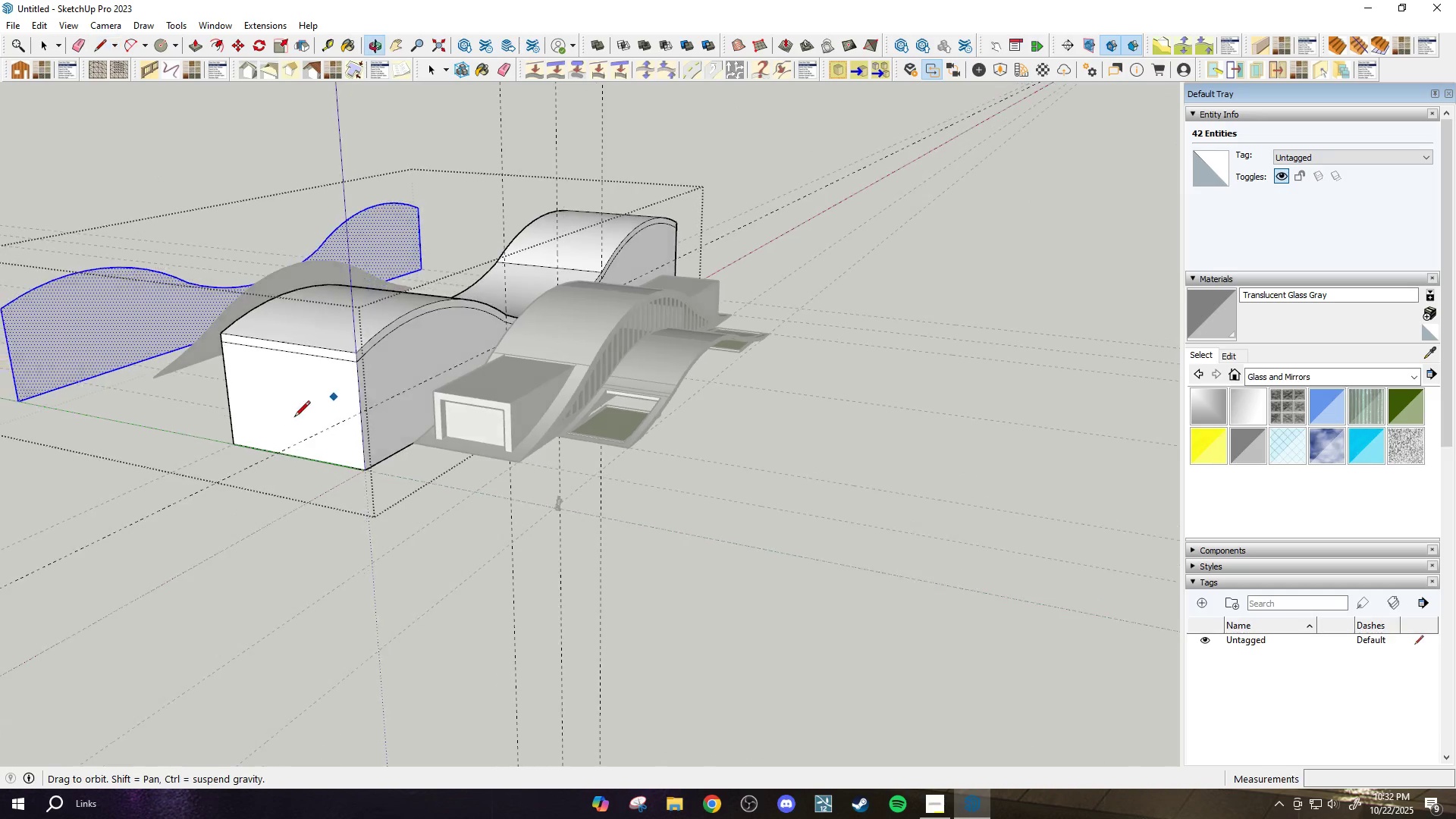 
key(P)
 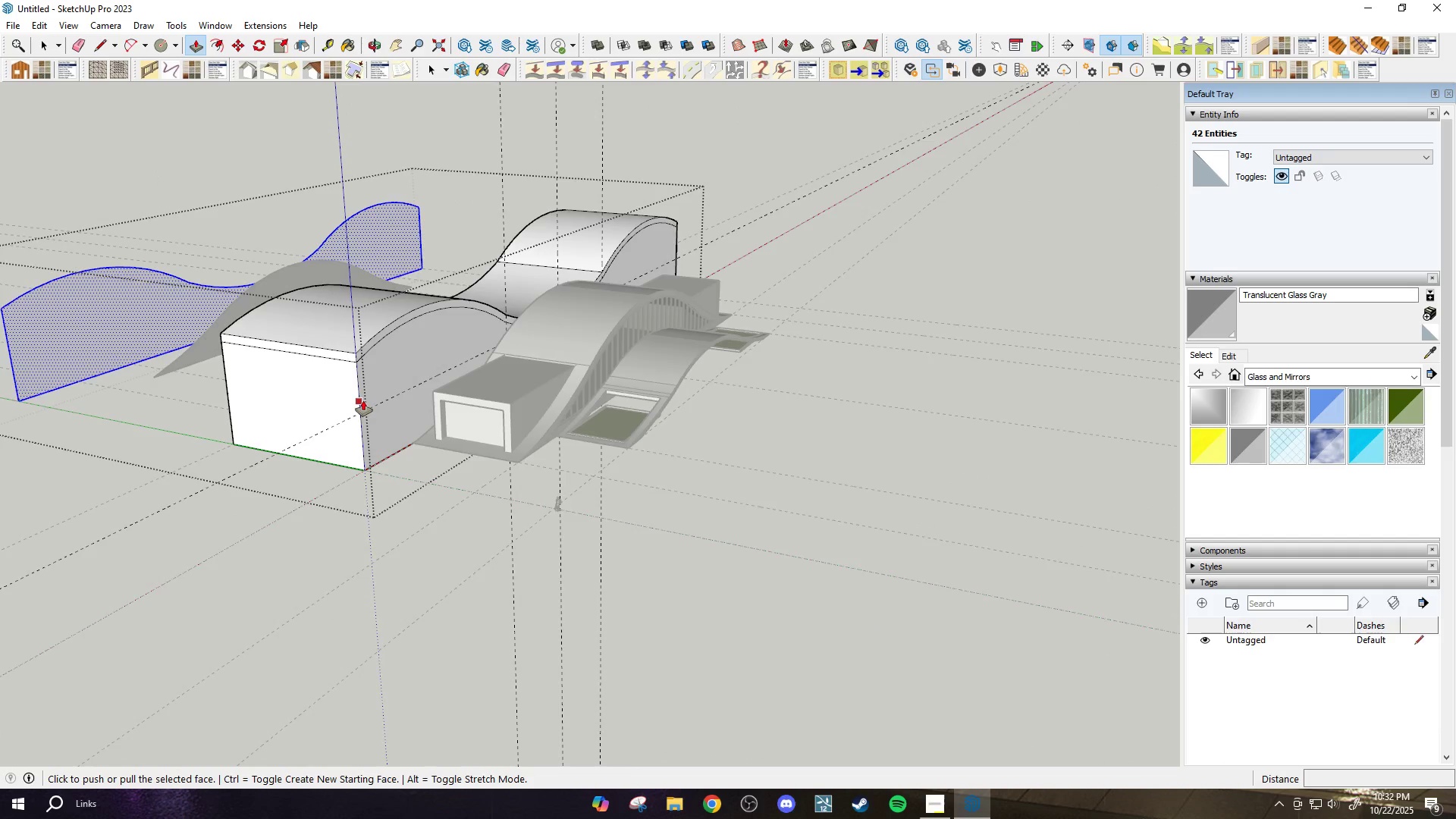 
scroll: coordinate [365, 397], scroll_direction: up, amount: 2.0
 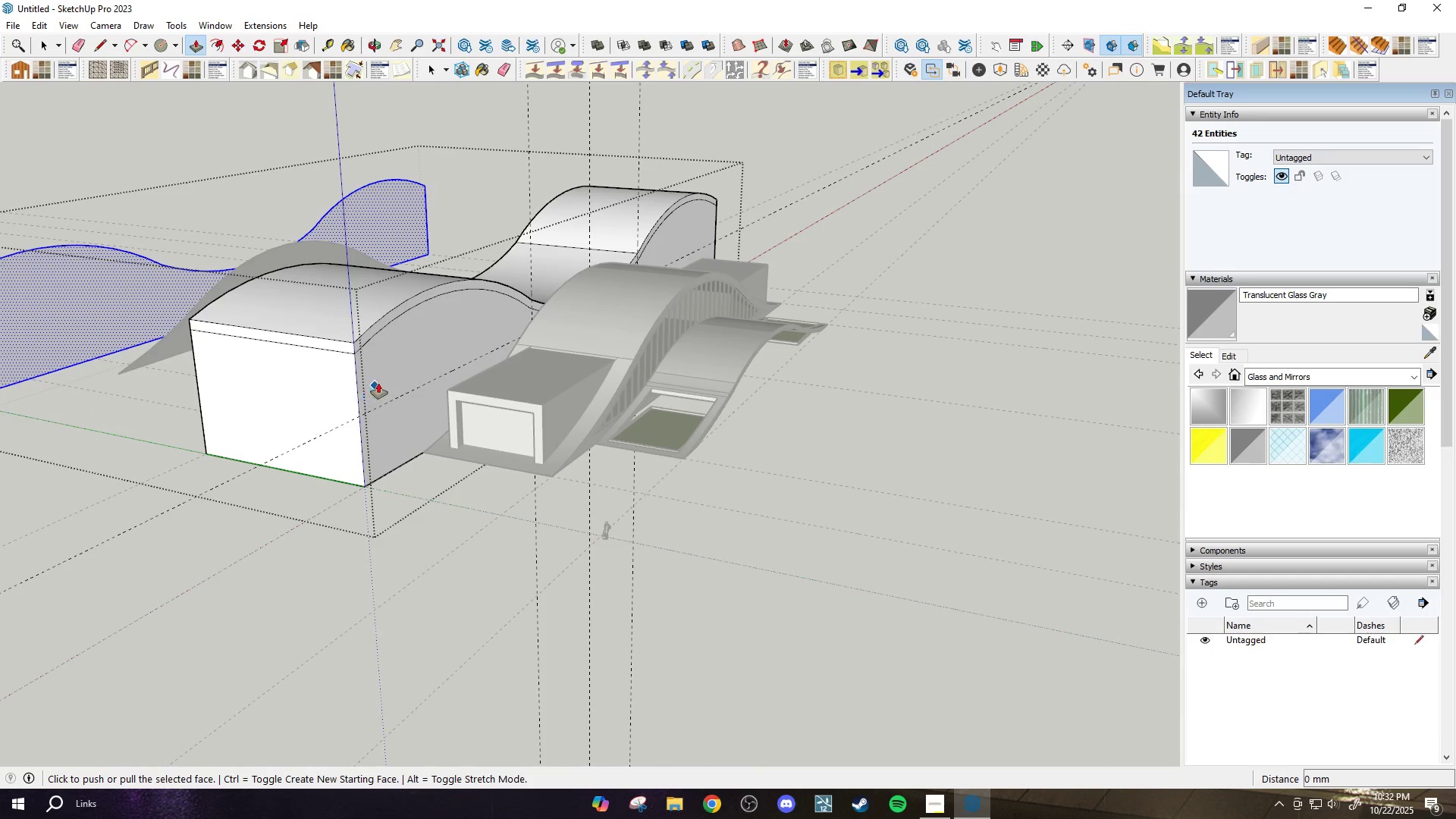 
key(Escape)
 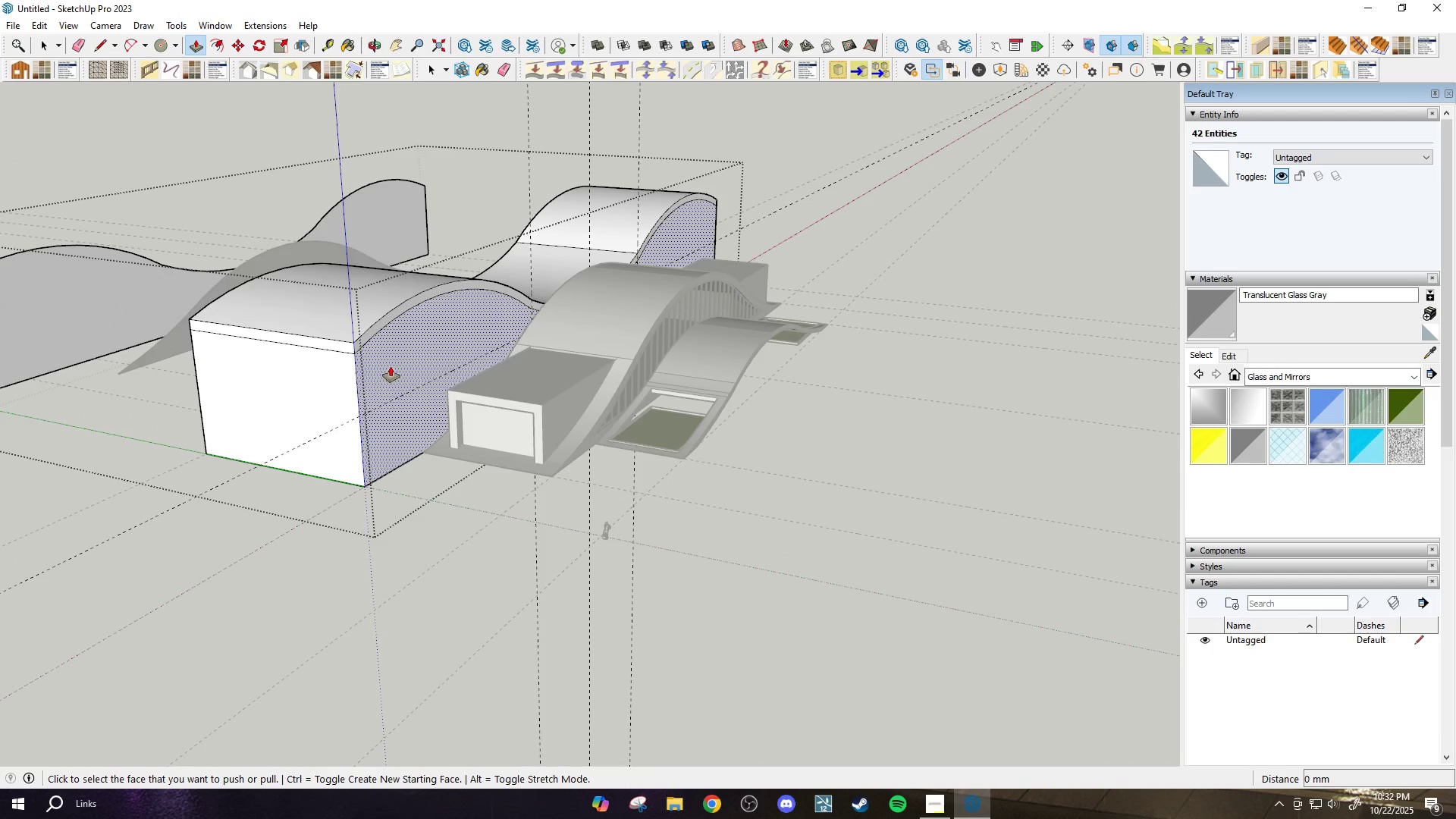 
left_click([391, 366])
 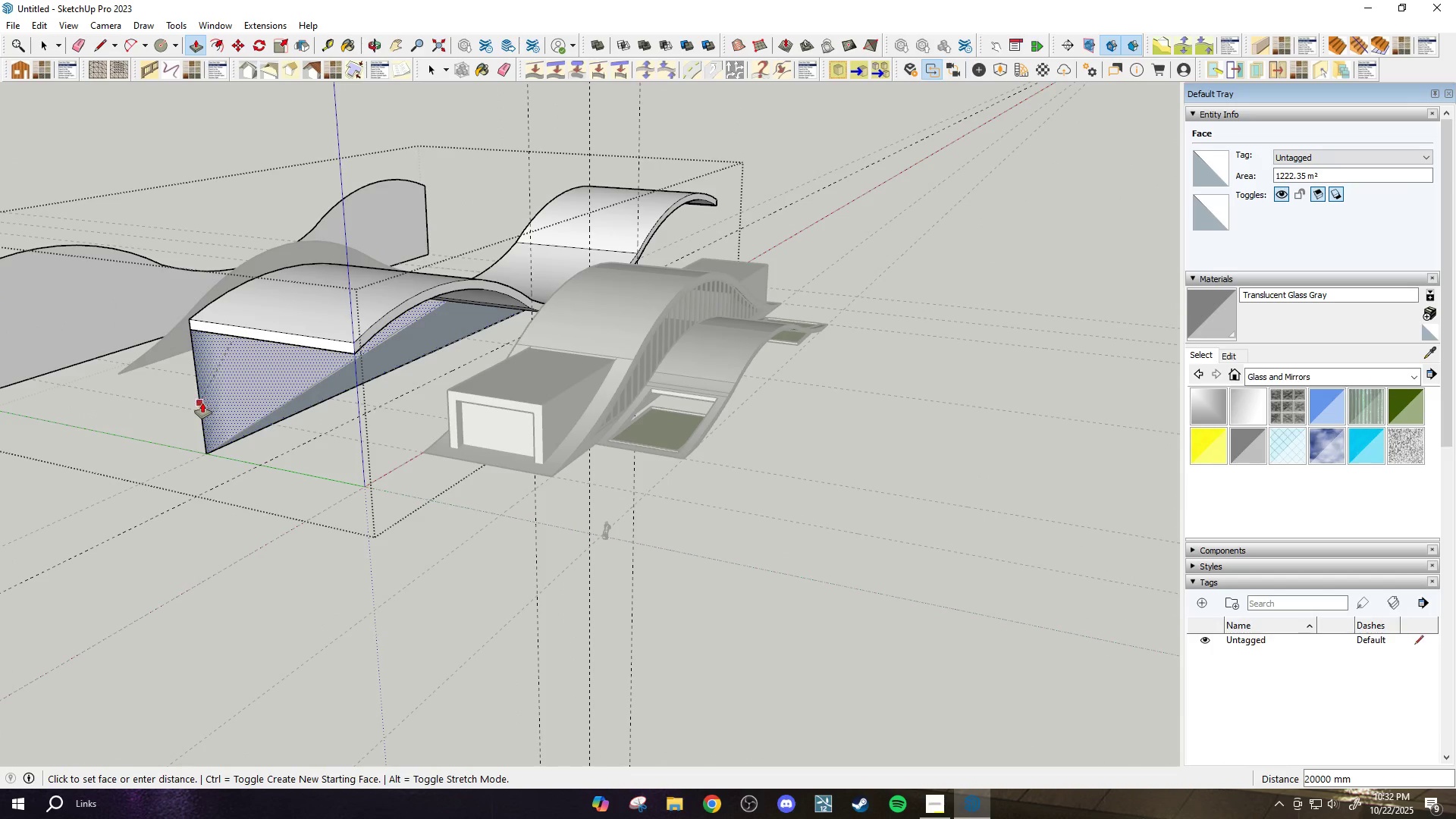 
left_click([201, 404])
 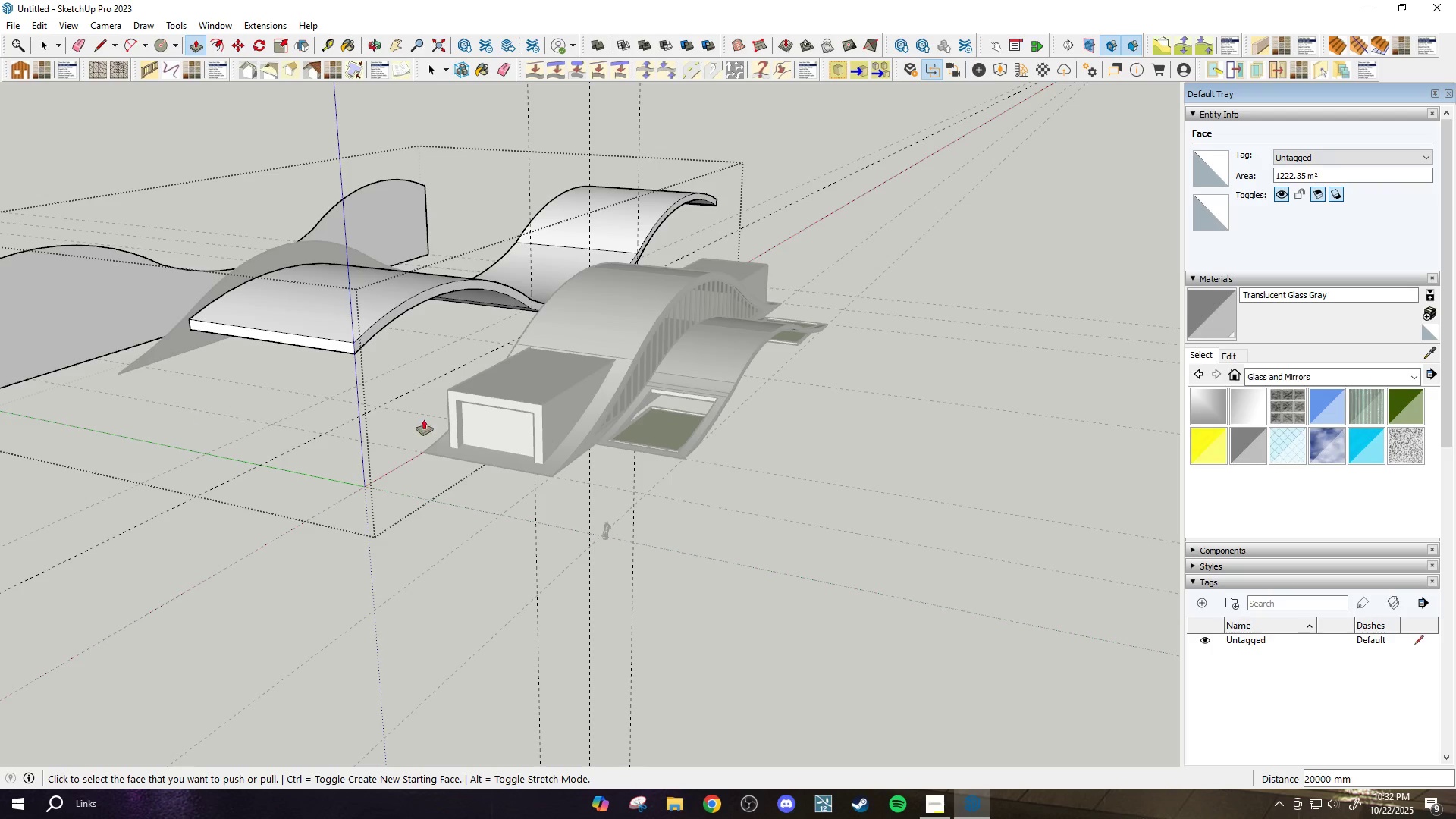 
scroll: coordinate [433, 420], scroll_direction: down, amount: 5.0
 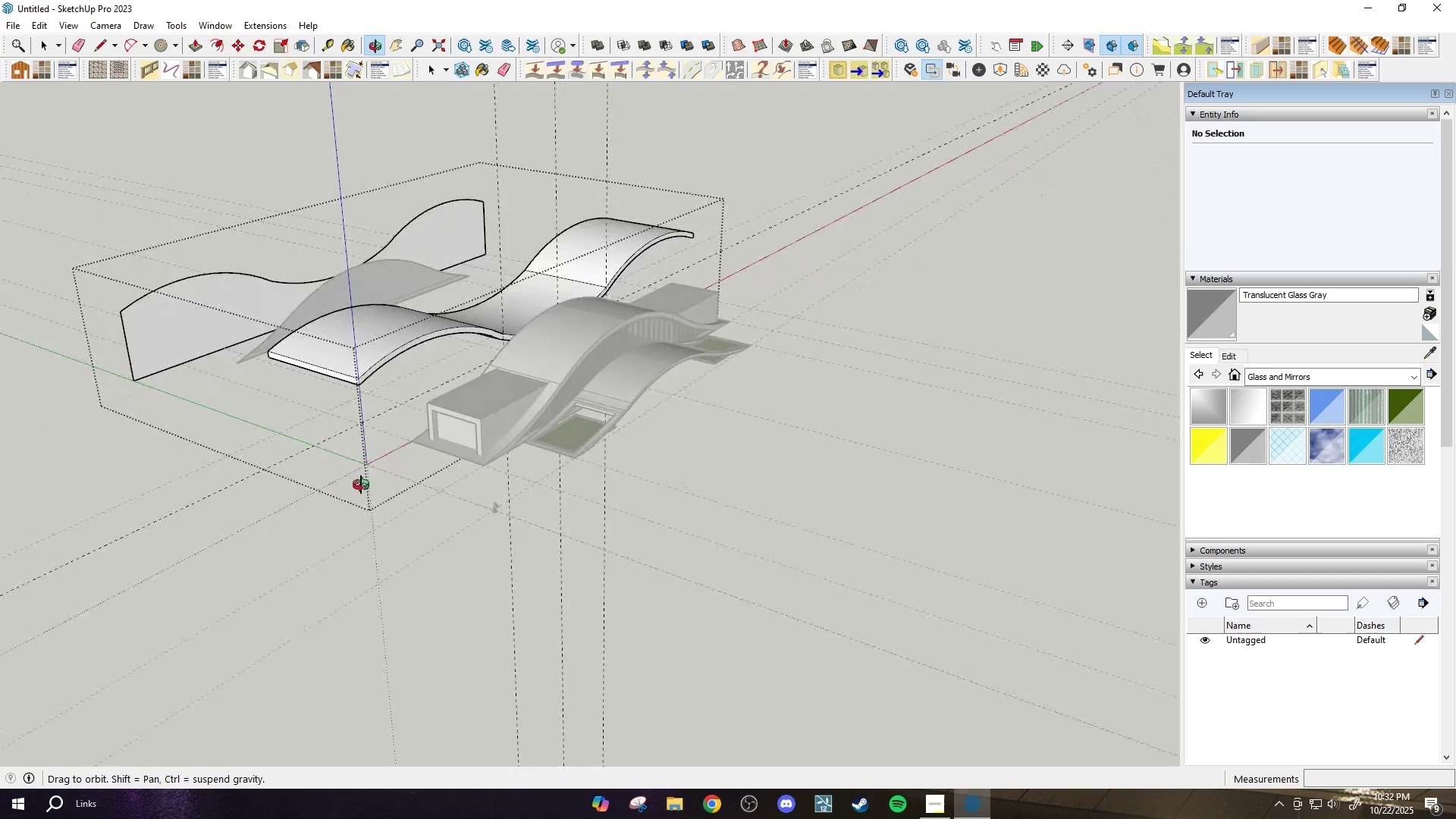 
key(Space)
 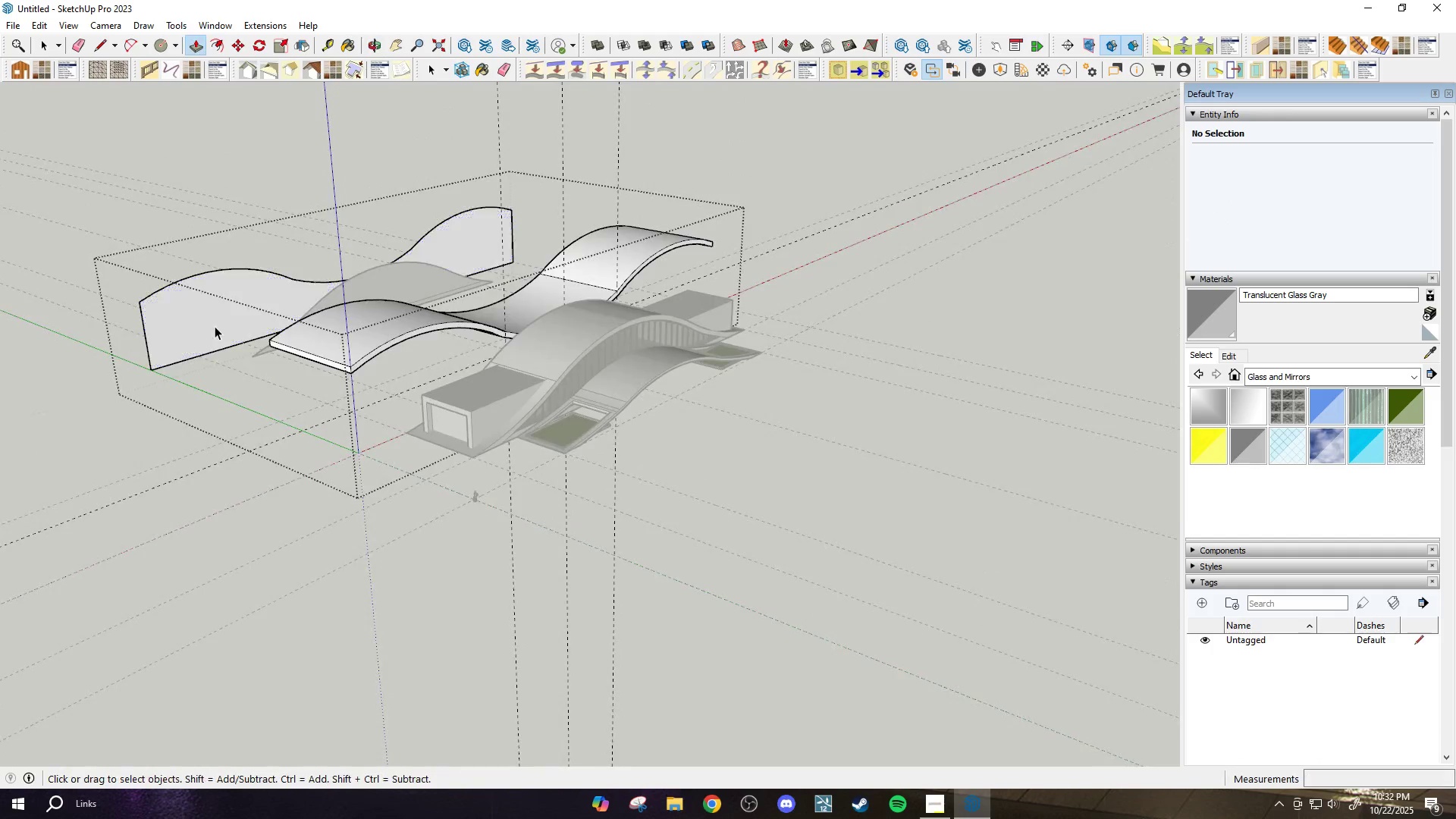 
scroll: coordinate [215, 326], scroll_direction: up, amount: 2.0
 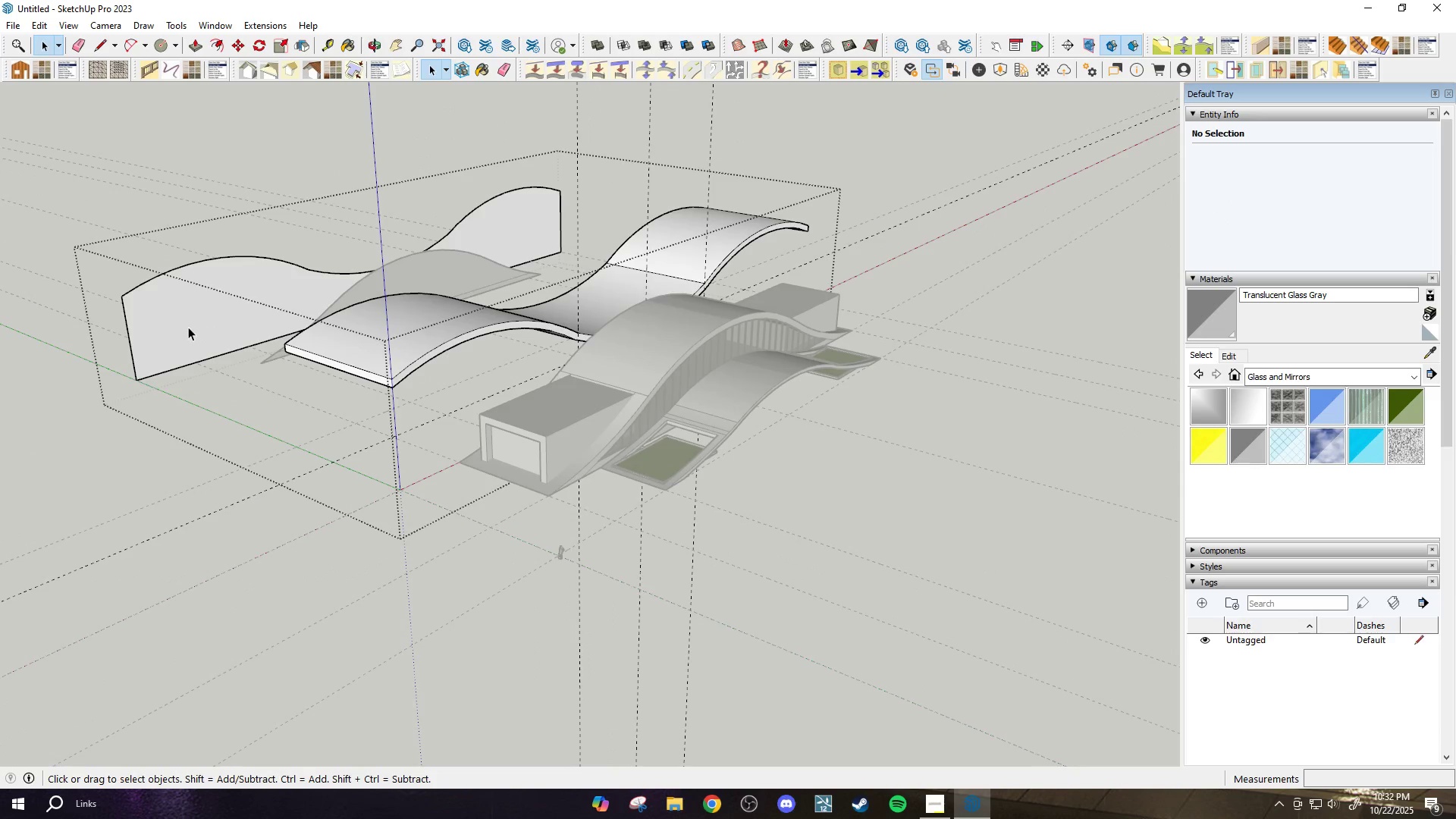 
left_click([188, 327])
 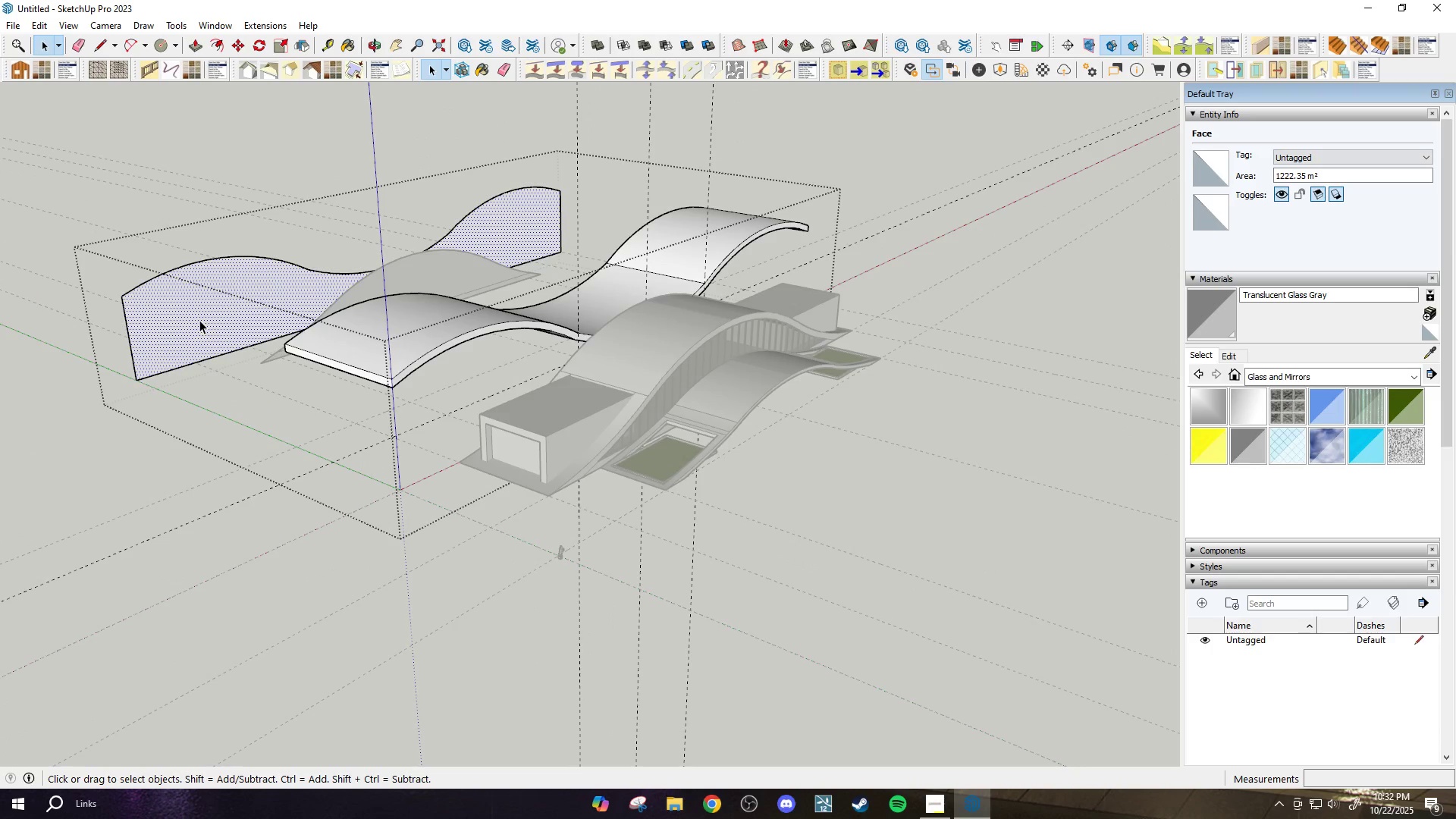 
double_click([199, 318])
 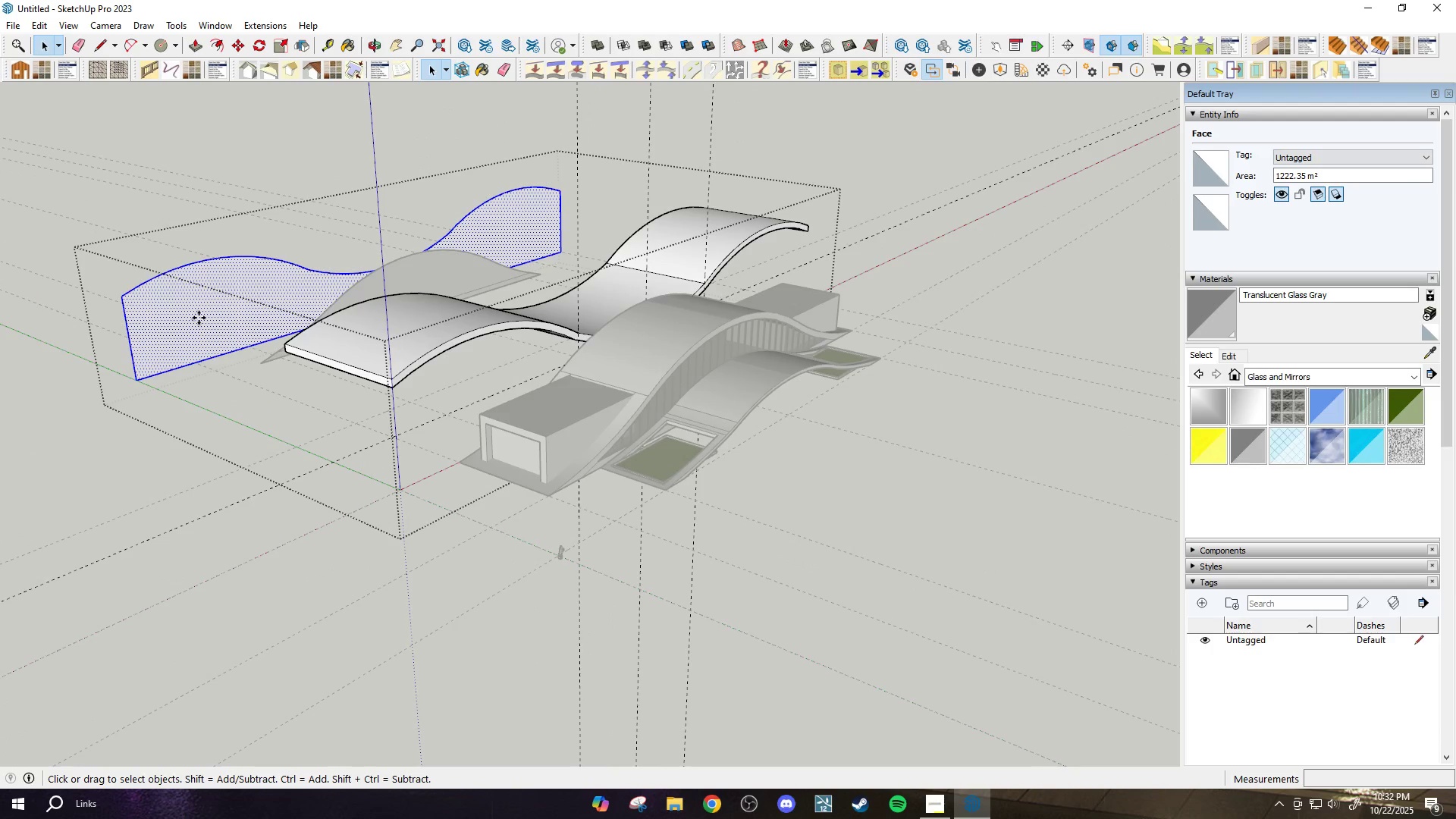 
key(M)
 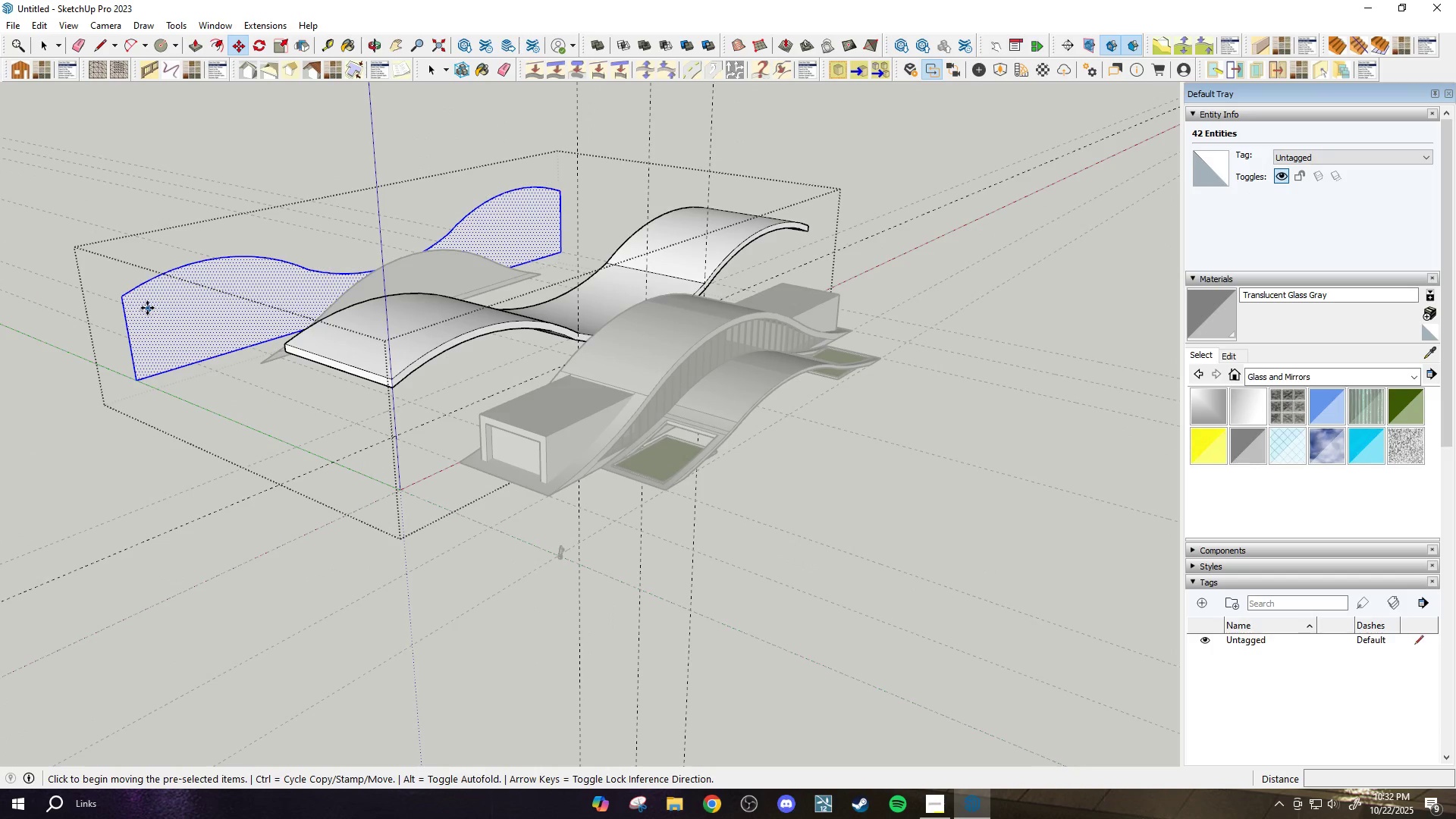 
key(Control+ControlLeft)
 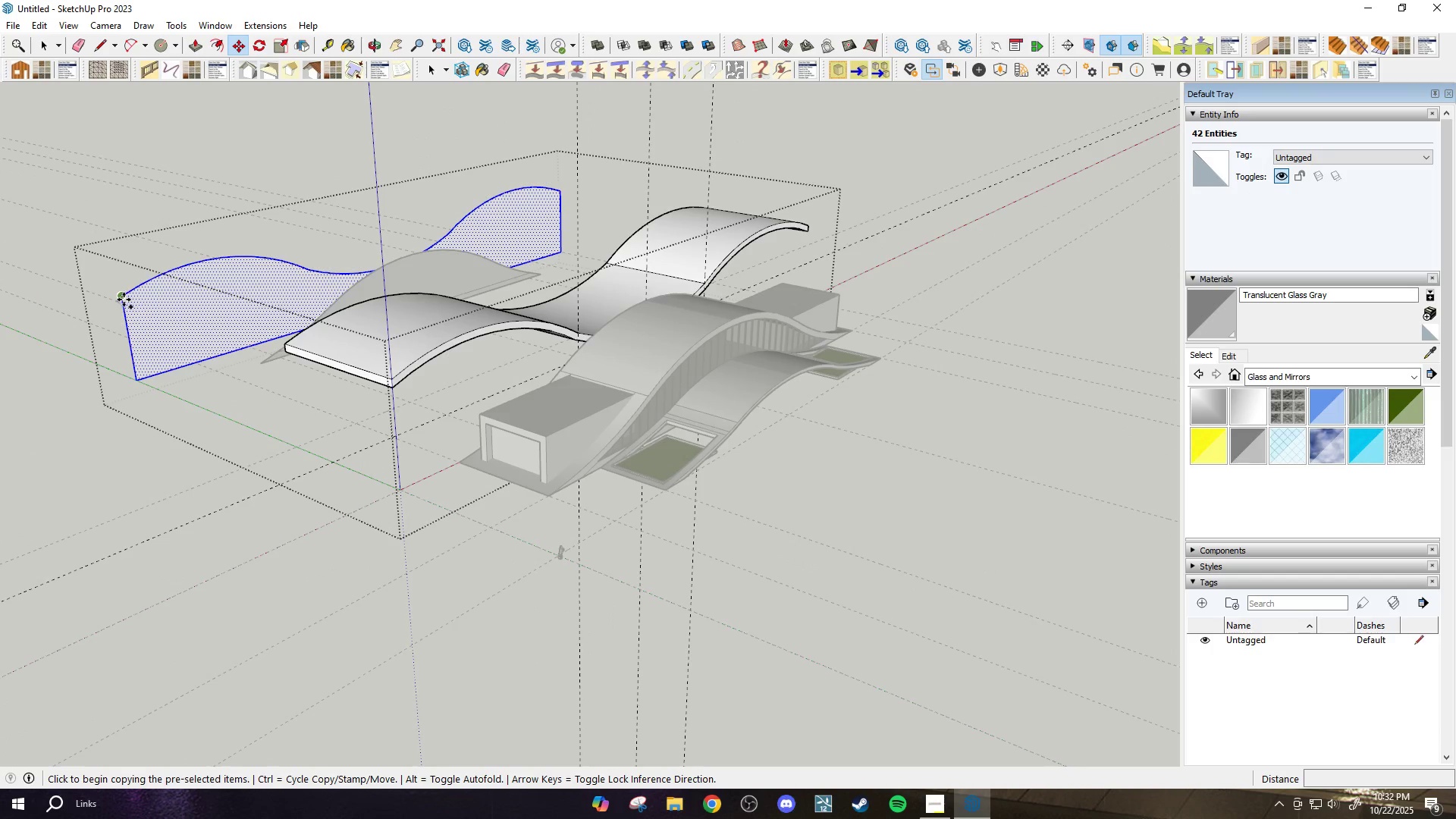 
left_click([124, 300])
 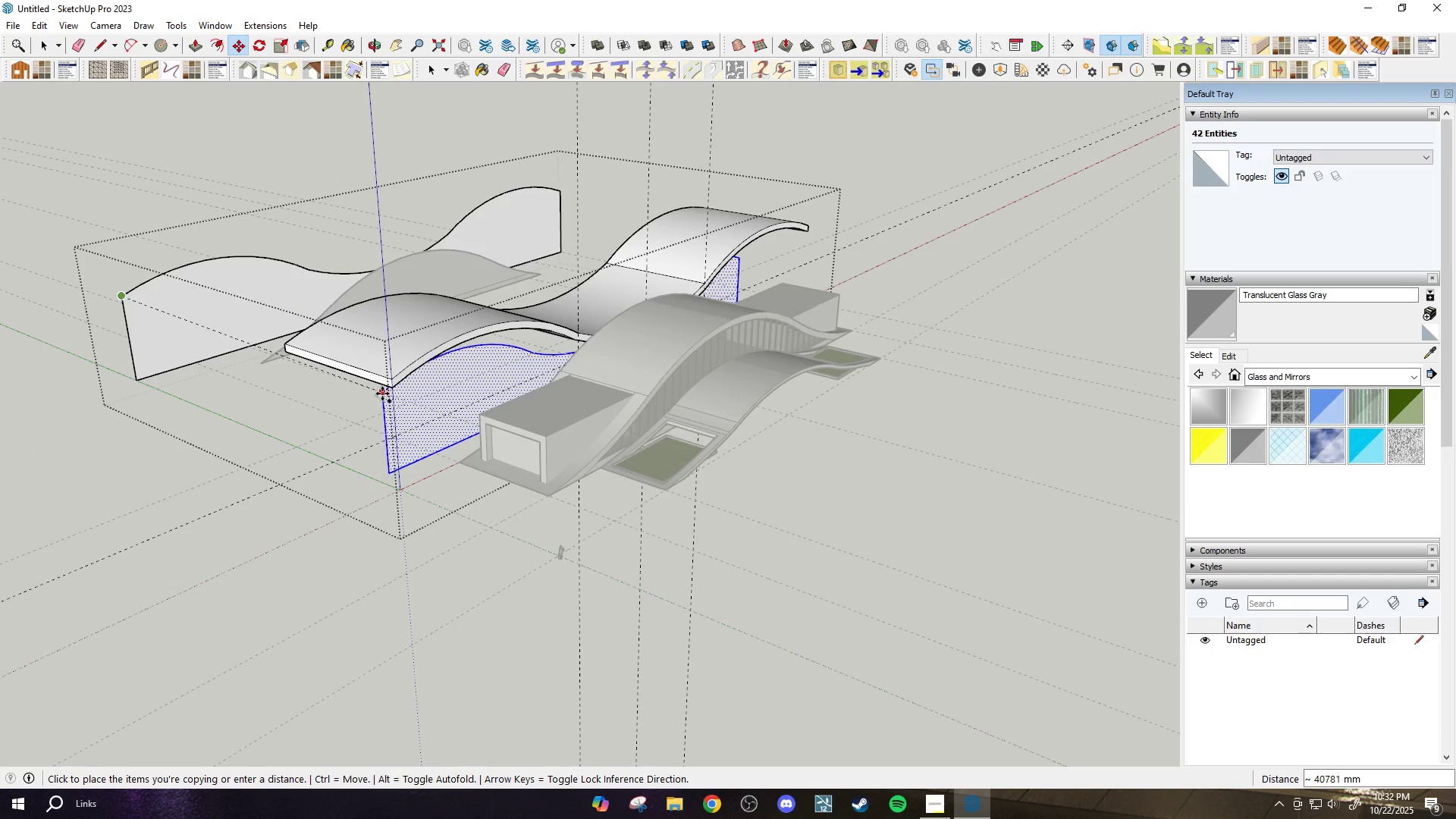 
scroll: coordinate [394, 386], scroll_direction: up, amount: 1.0
 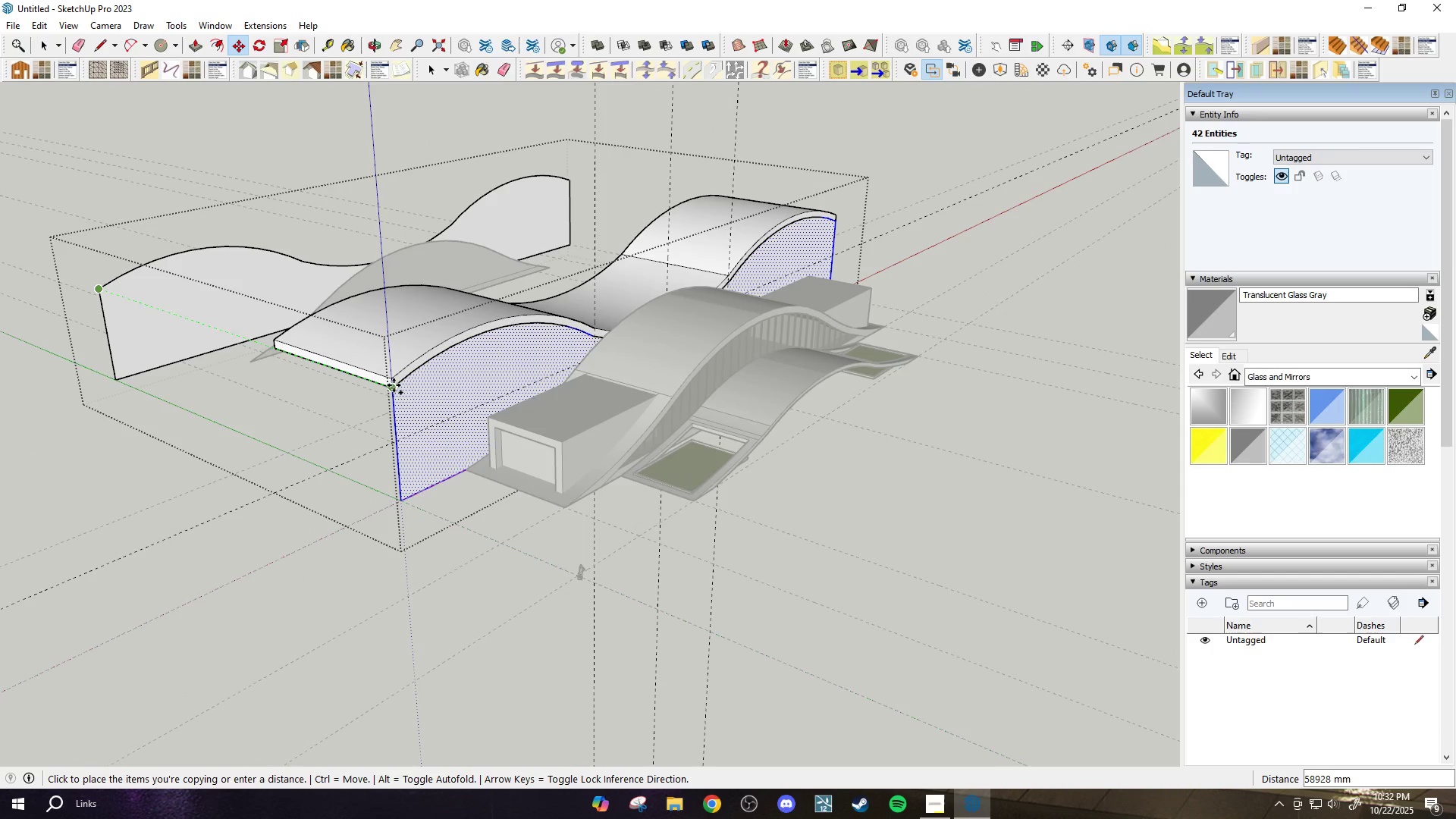 
hold_key(key=ShiftLeft, duration=0.85)
left_click([397, 387])
 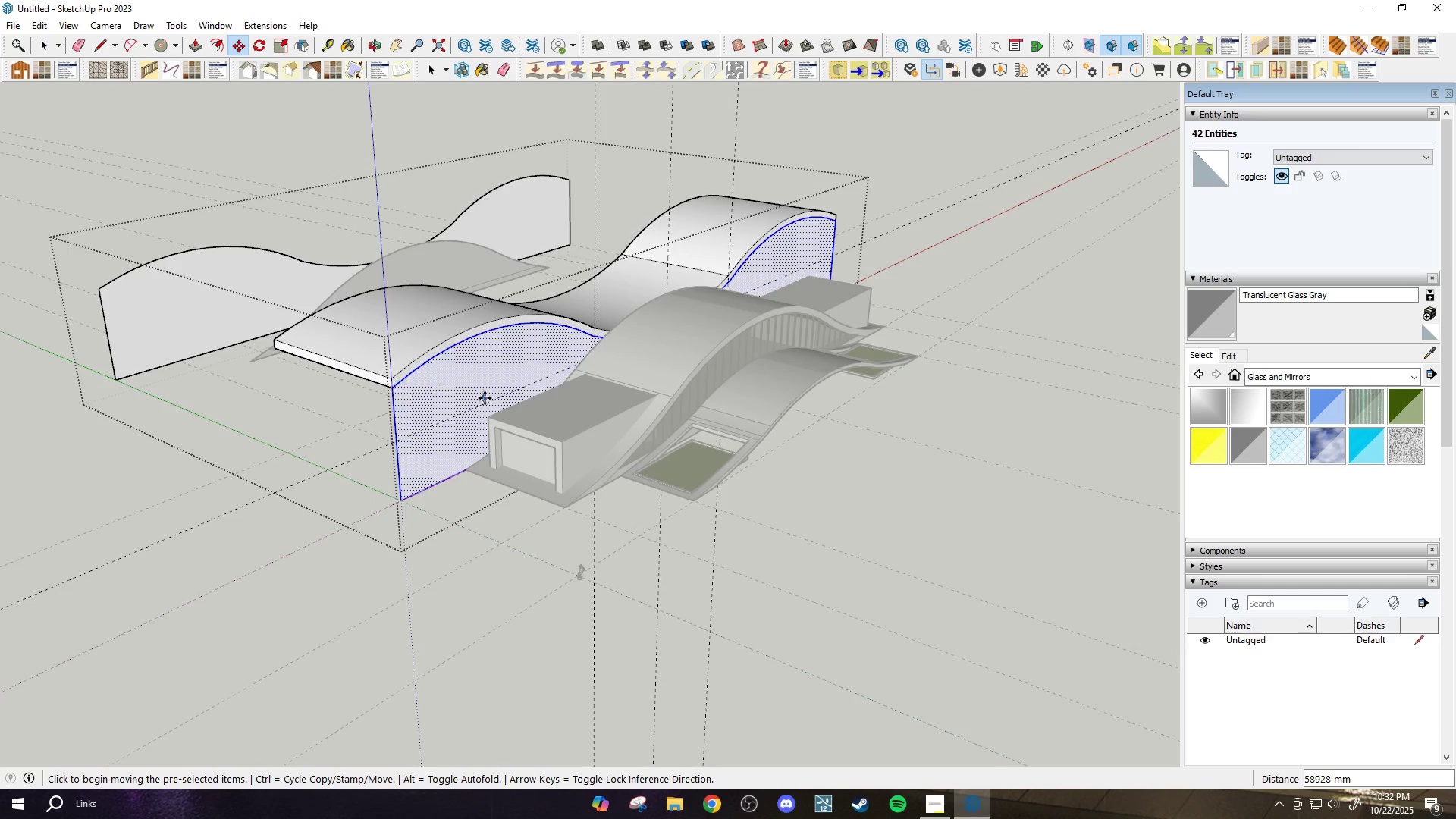 
scroll: coordinate [491, 395], scroll_direction: down, amount: 6.0
 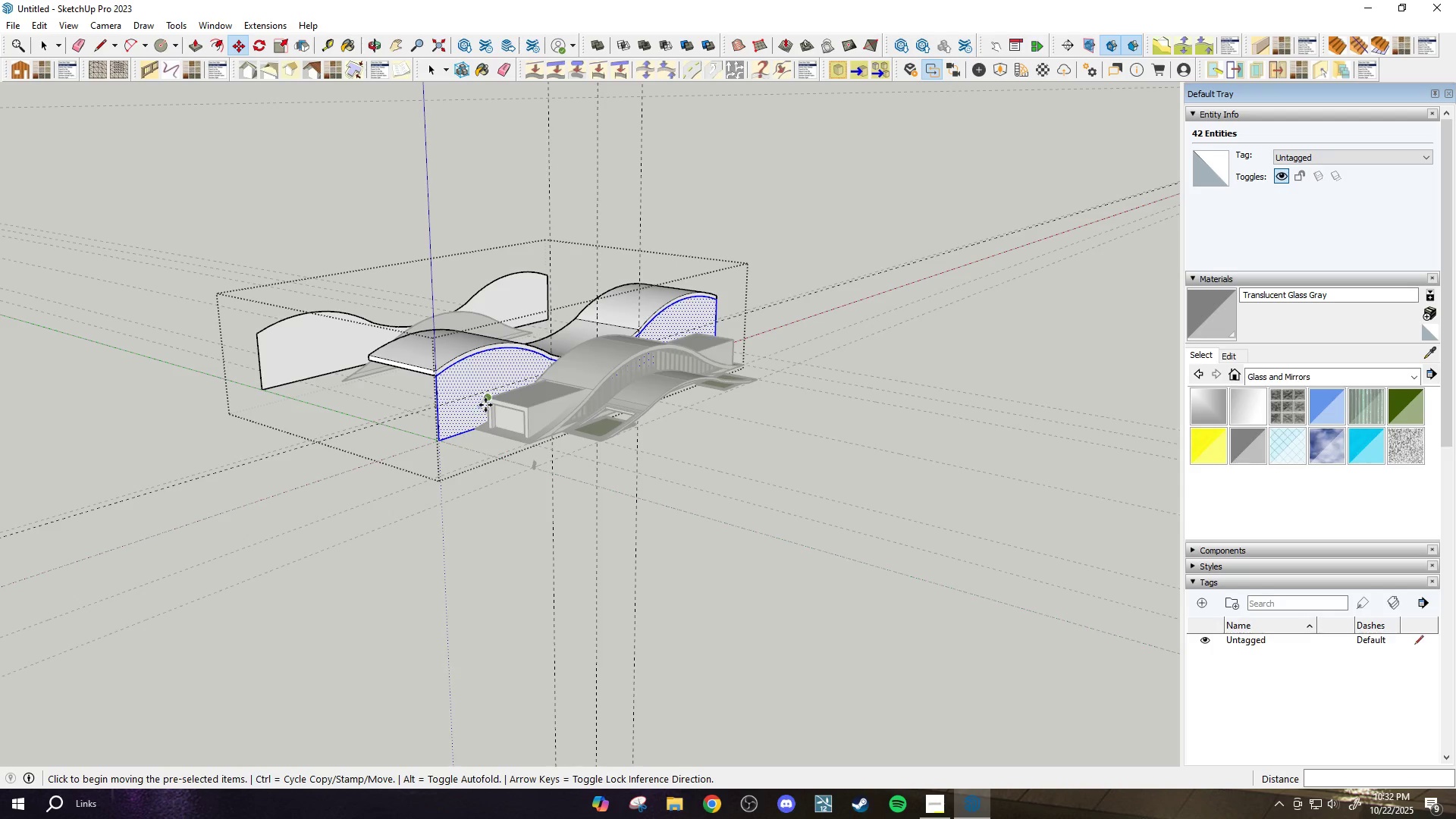 
scroll: coordinate [642, 396], scroll_direction: up, amount: 9.0
 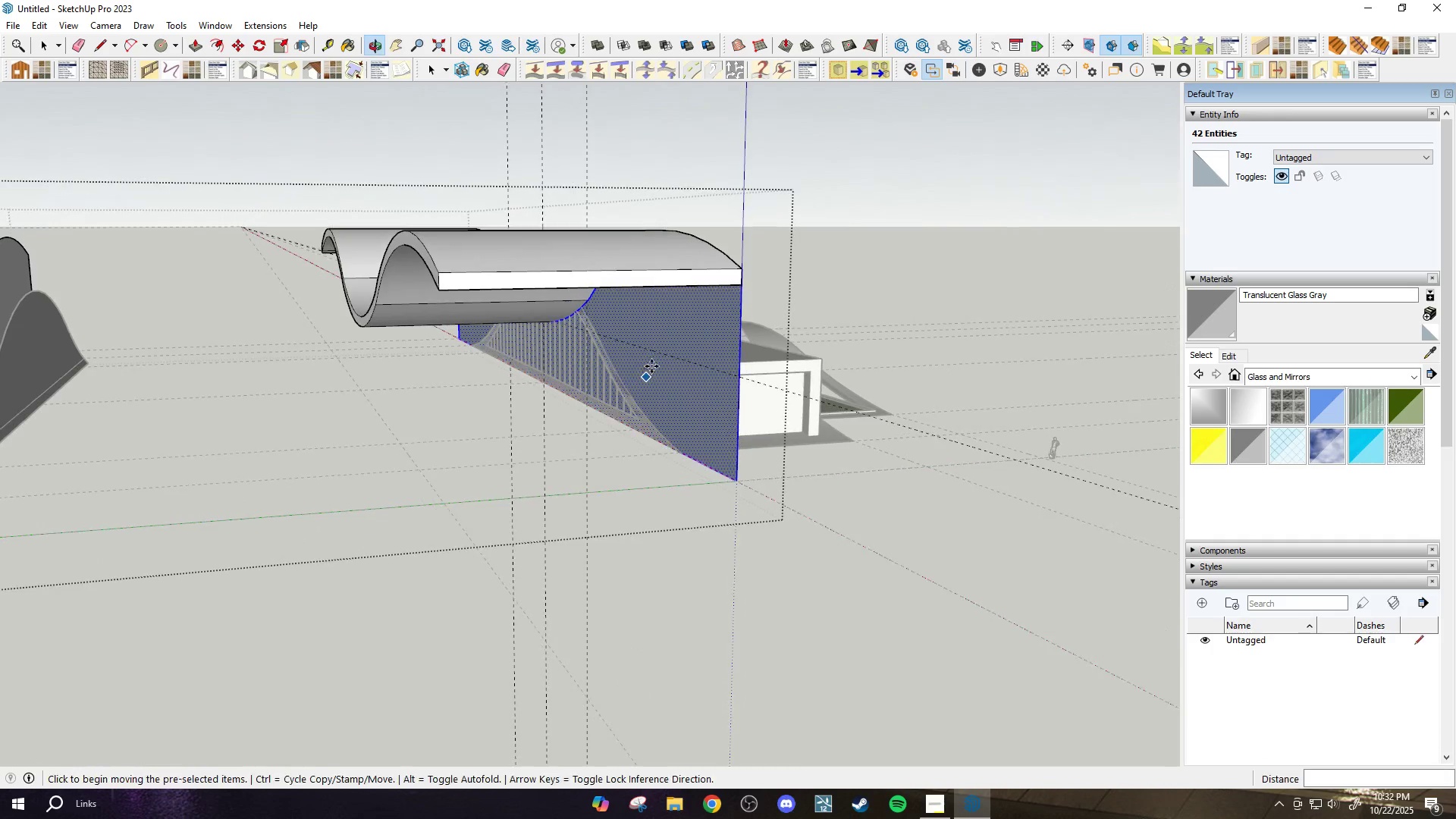 
key(Space)
 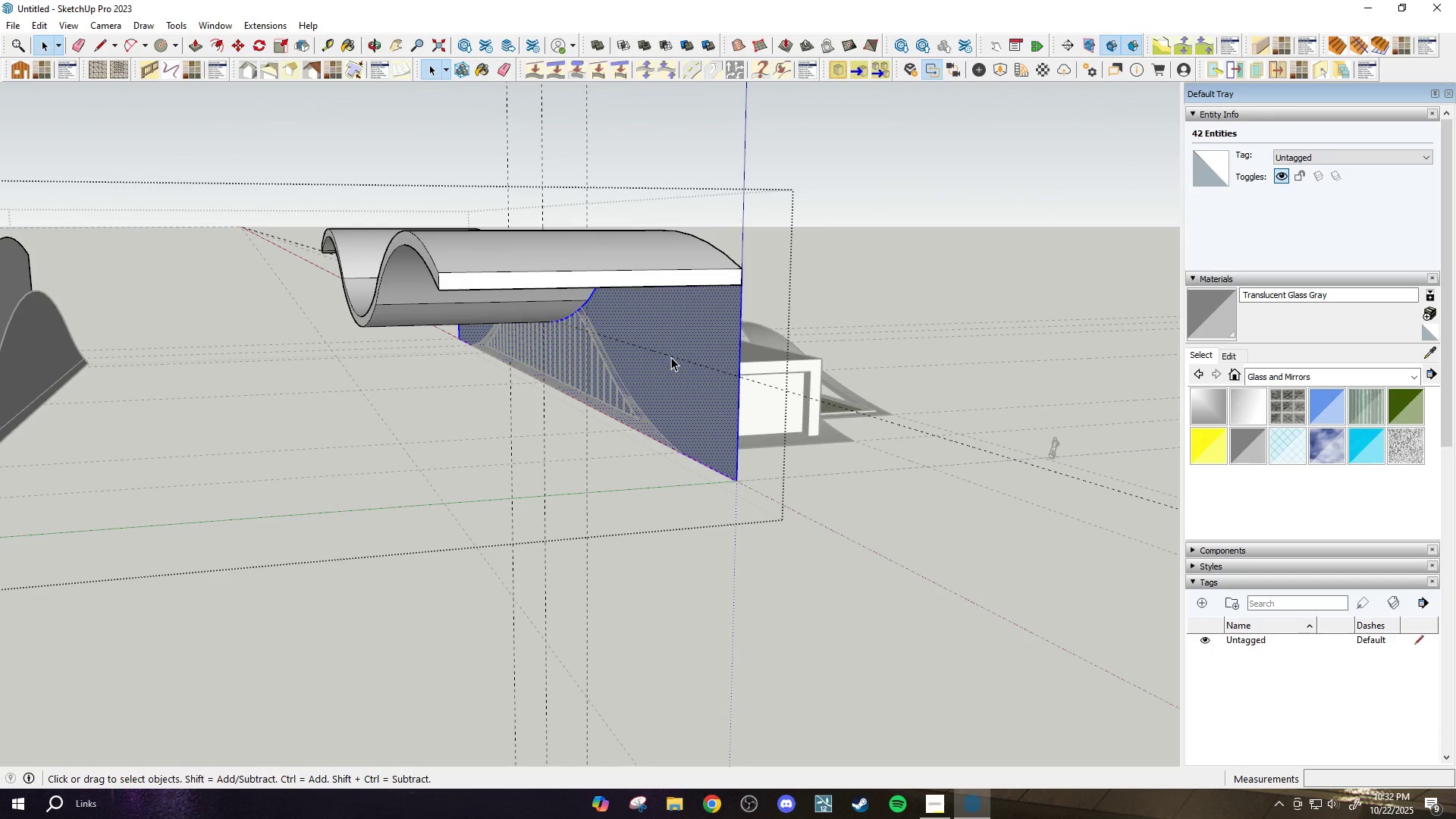 
key(P)
 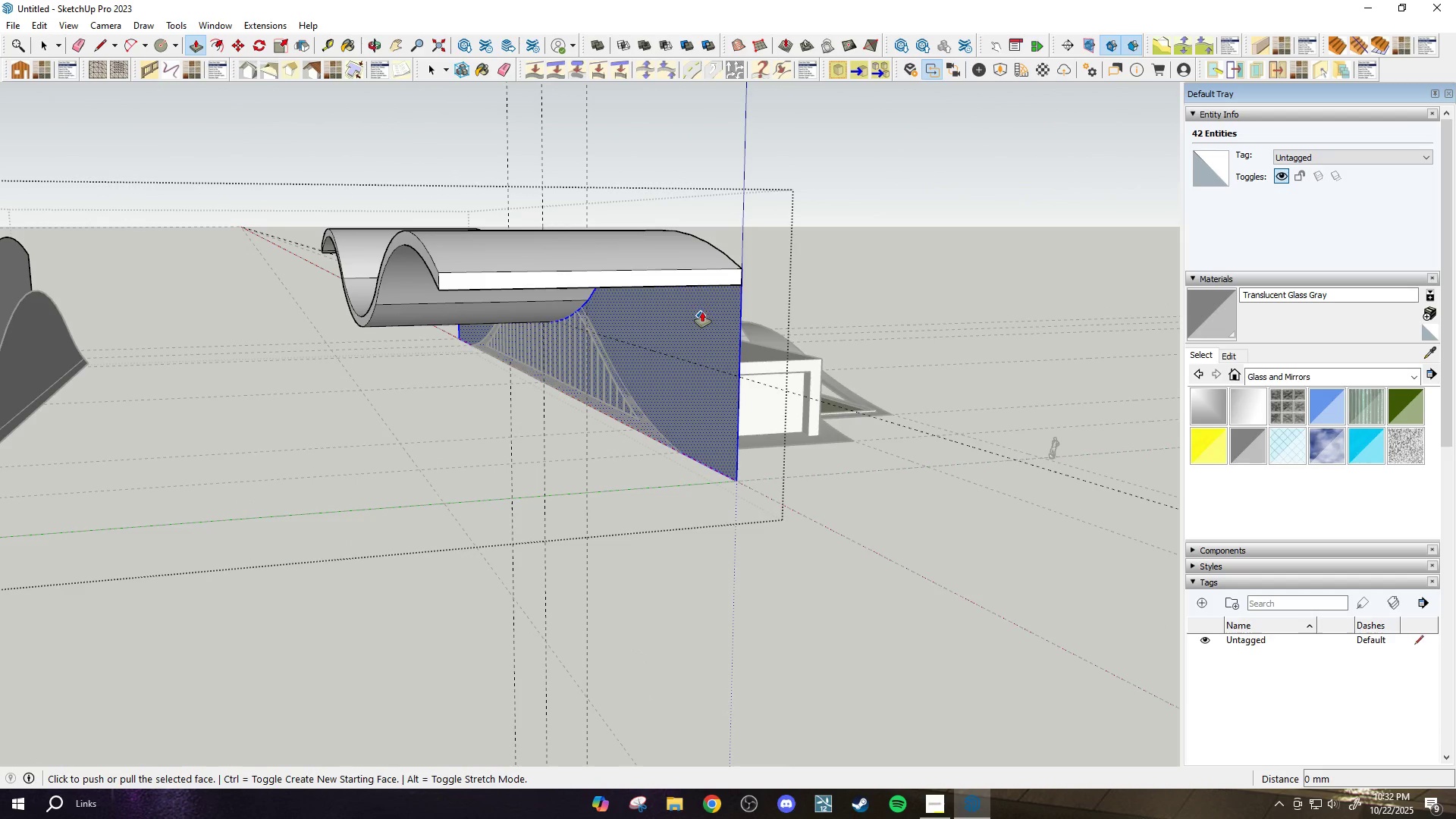 
left_click([702, 311])
 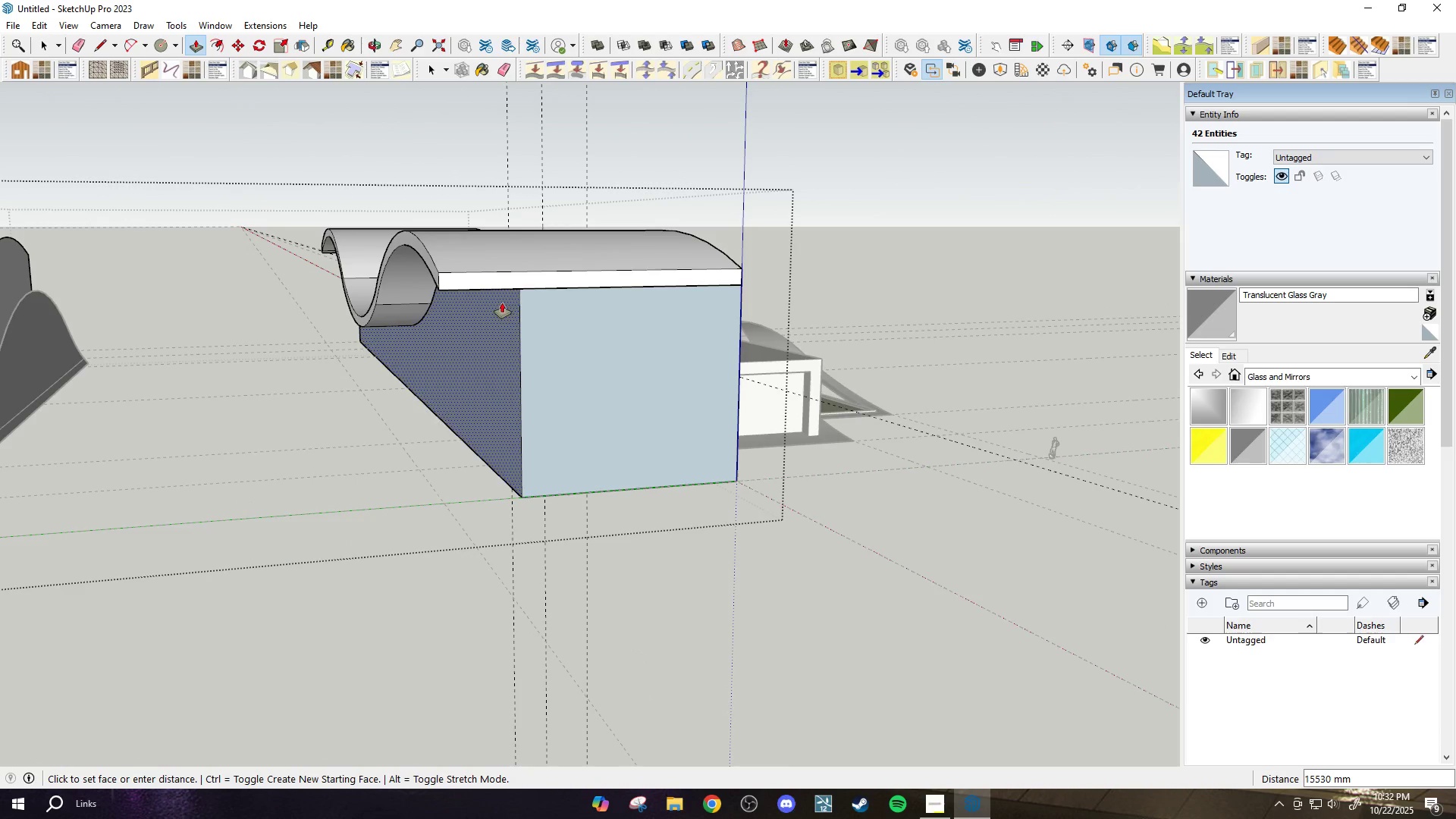 
key(Space)
 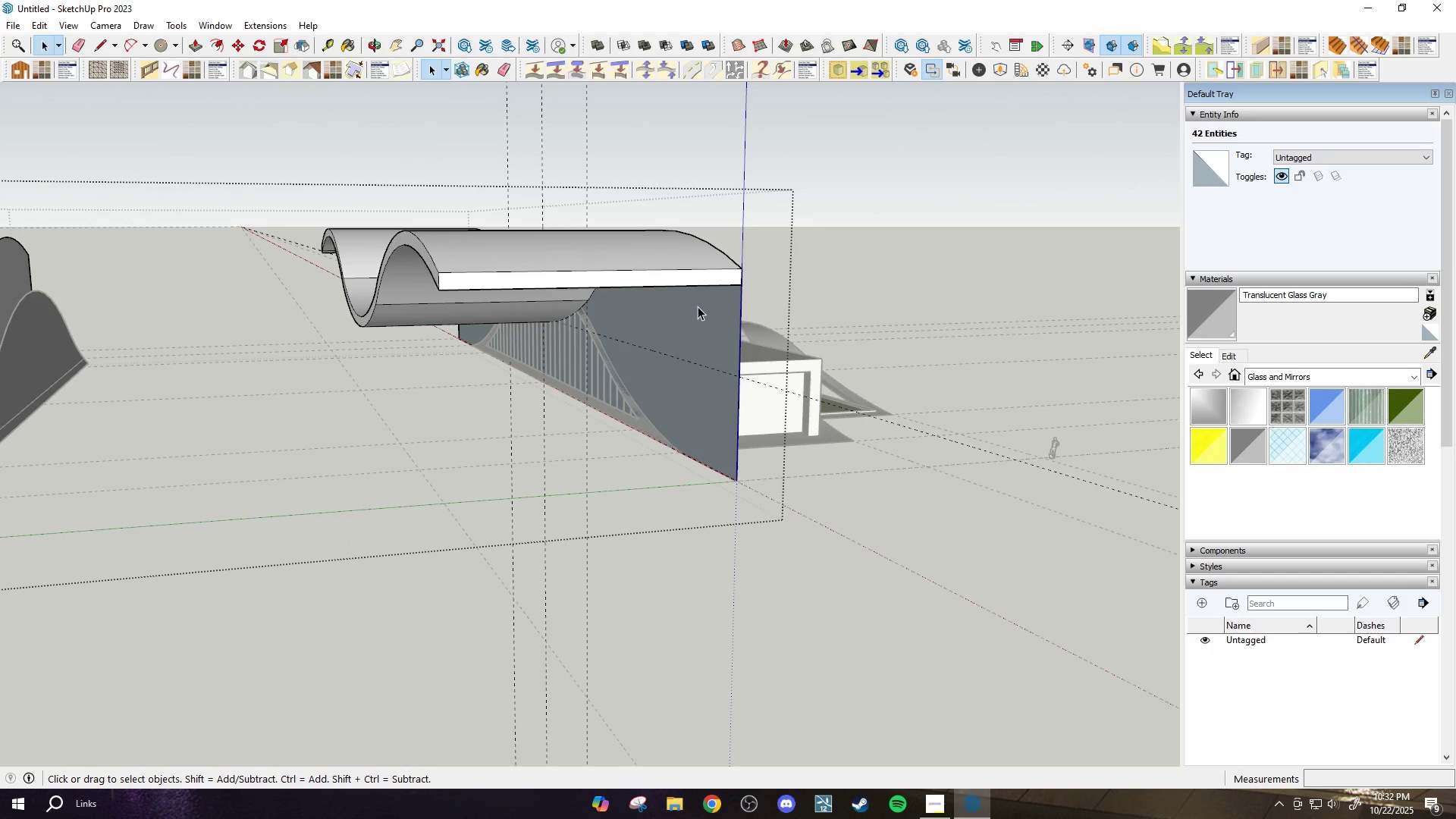 
left_click([698, 306])
 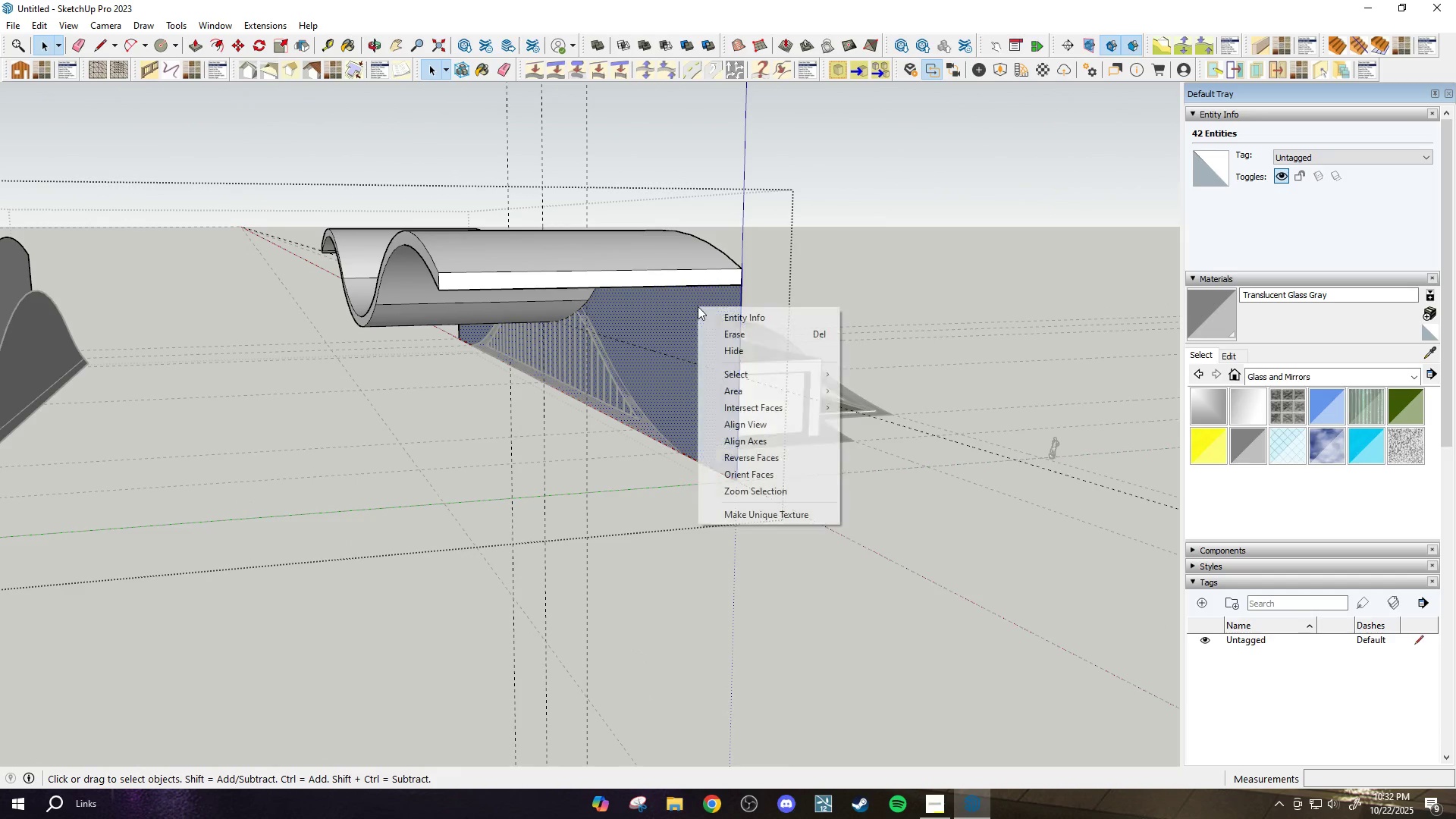 
right_click([698, 306])
 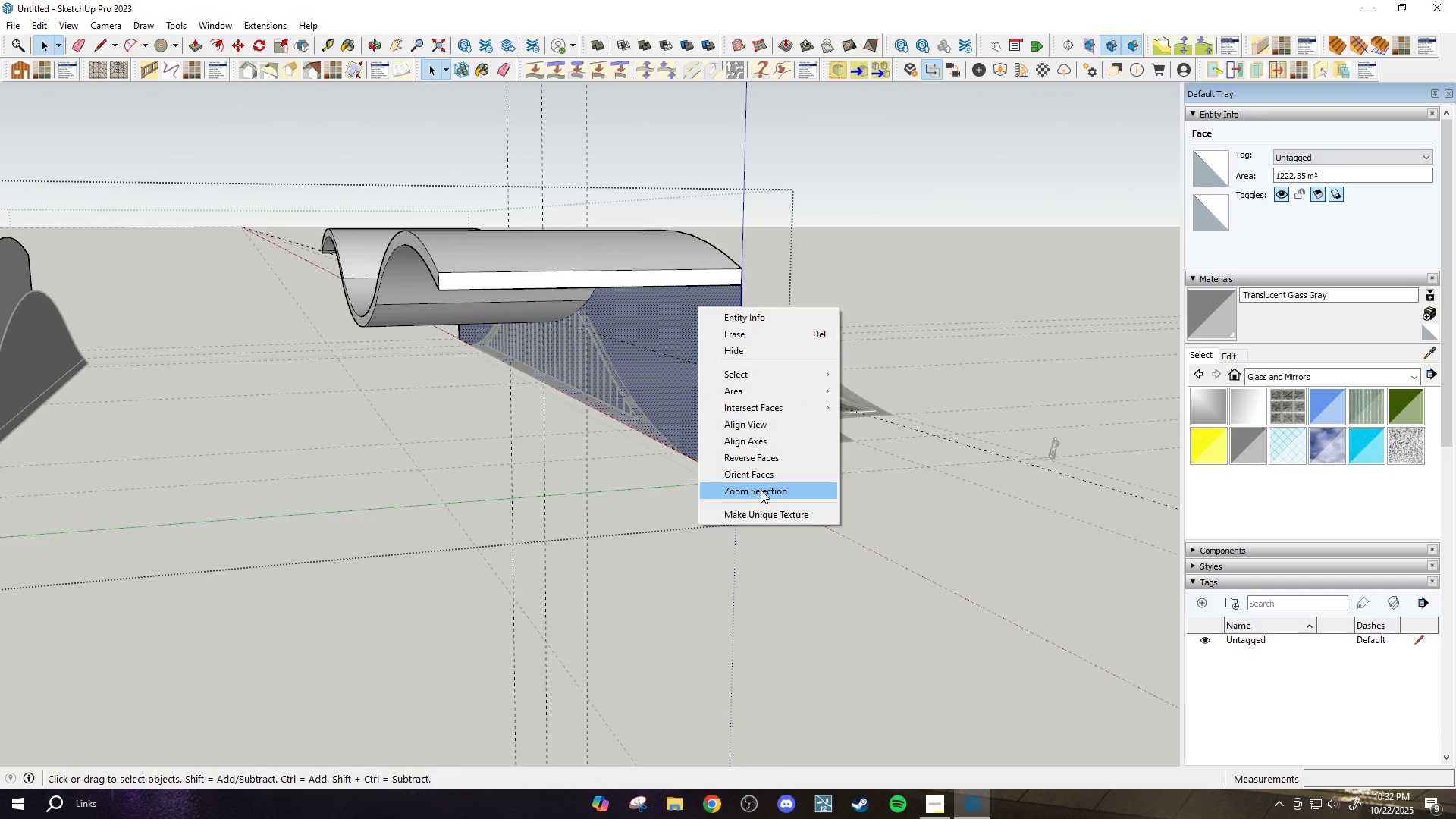 
left_click([764, 458])
 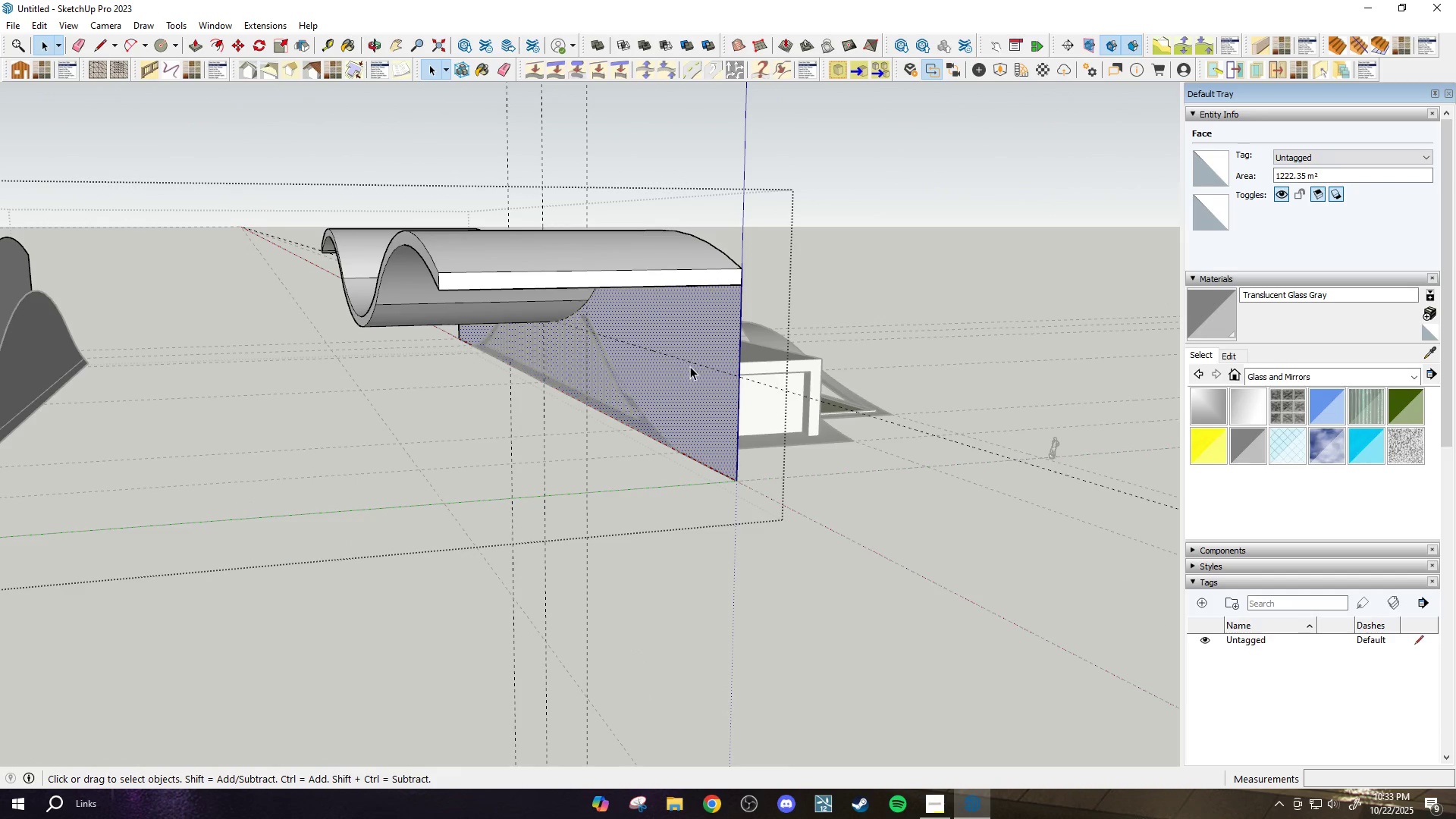 
key(P)
 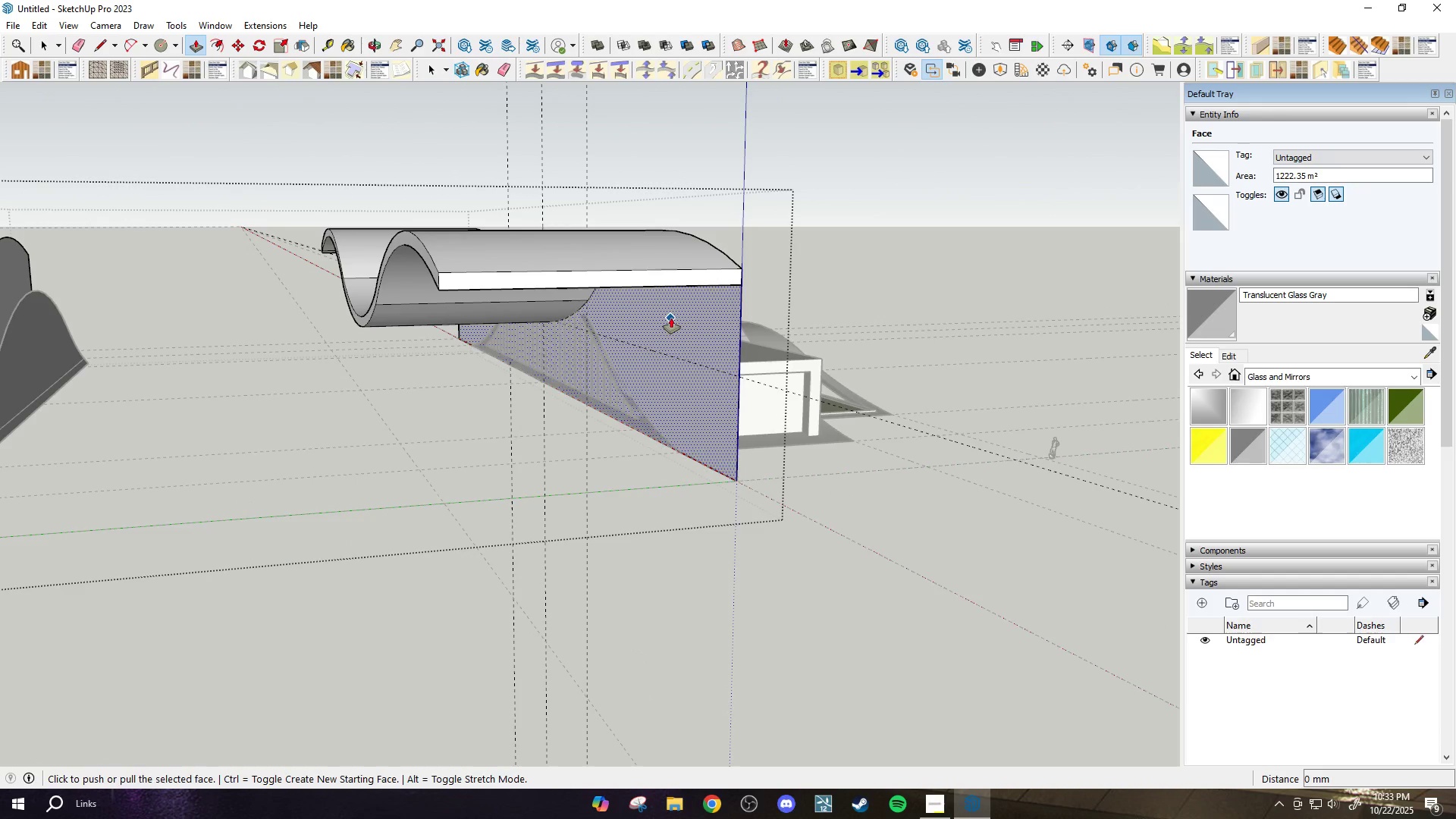 
left_click([671, 318])
 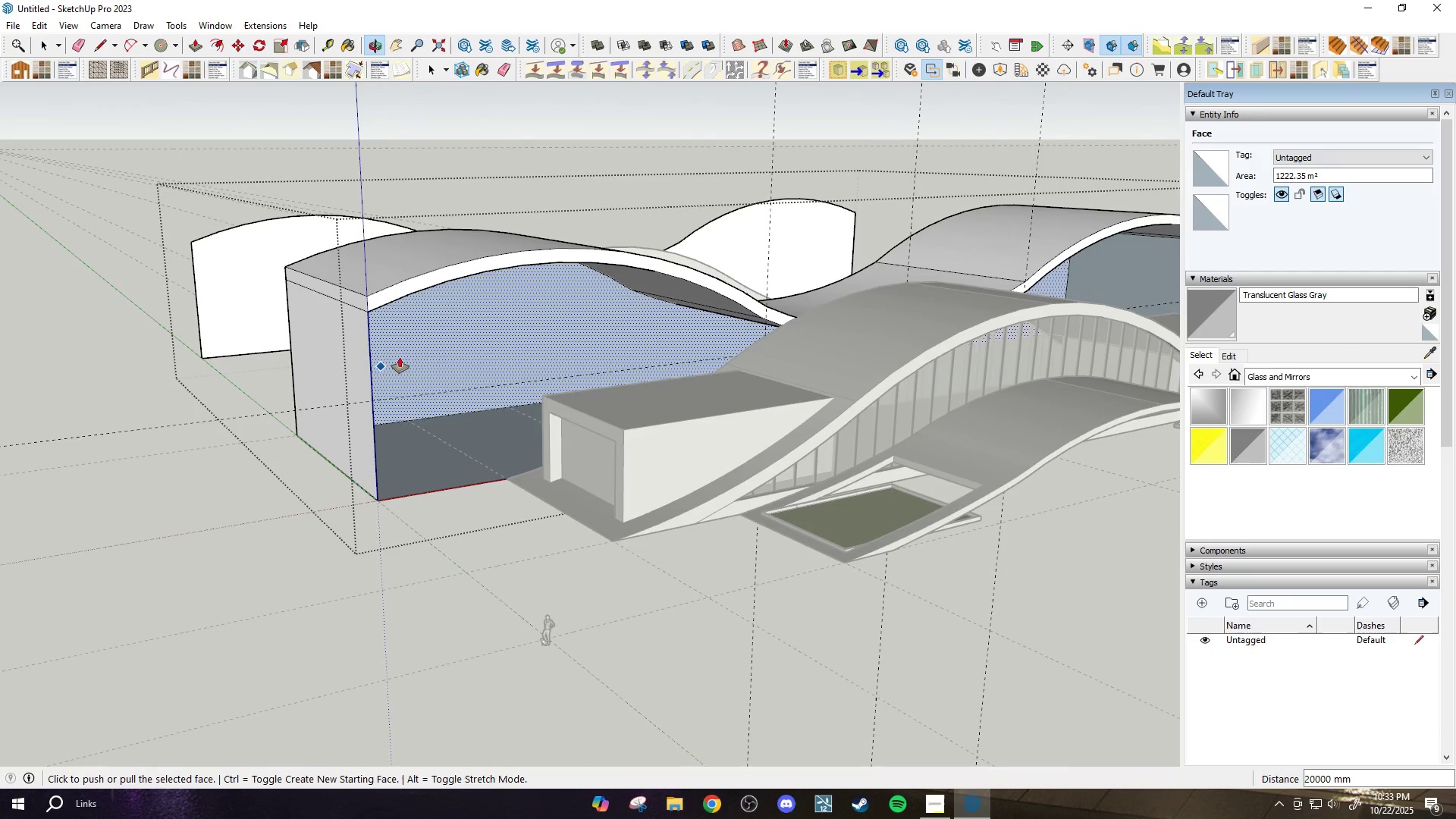 
key(Control+ControlLeft)
 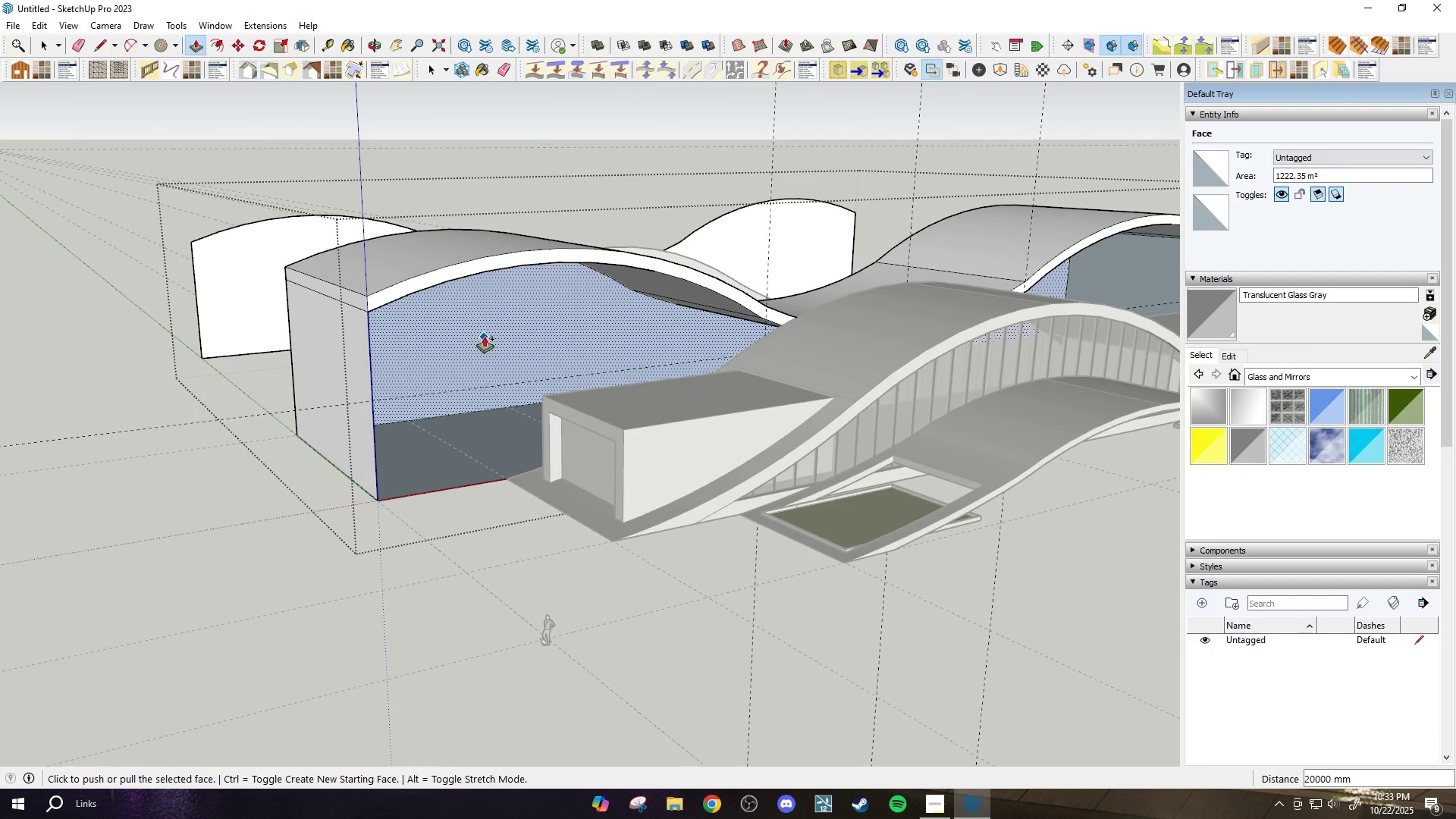 
left_click([485, 337])
 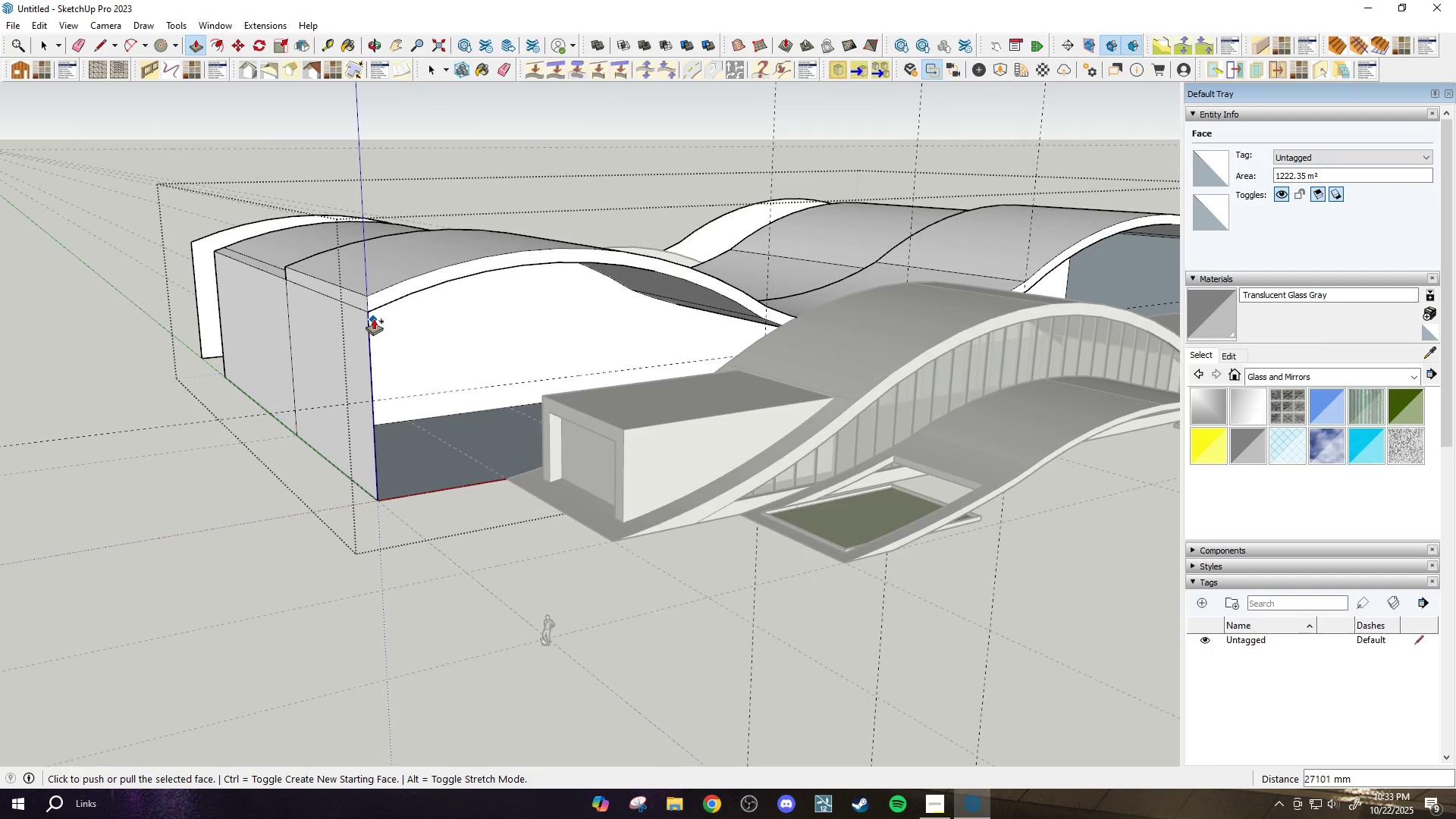 
key(Control+ControlLeft)
 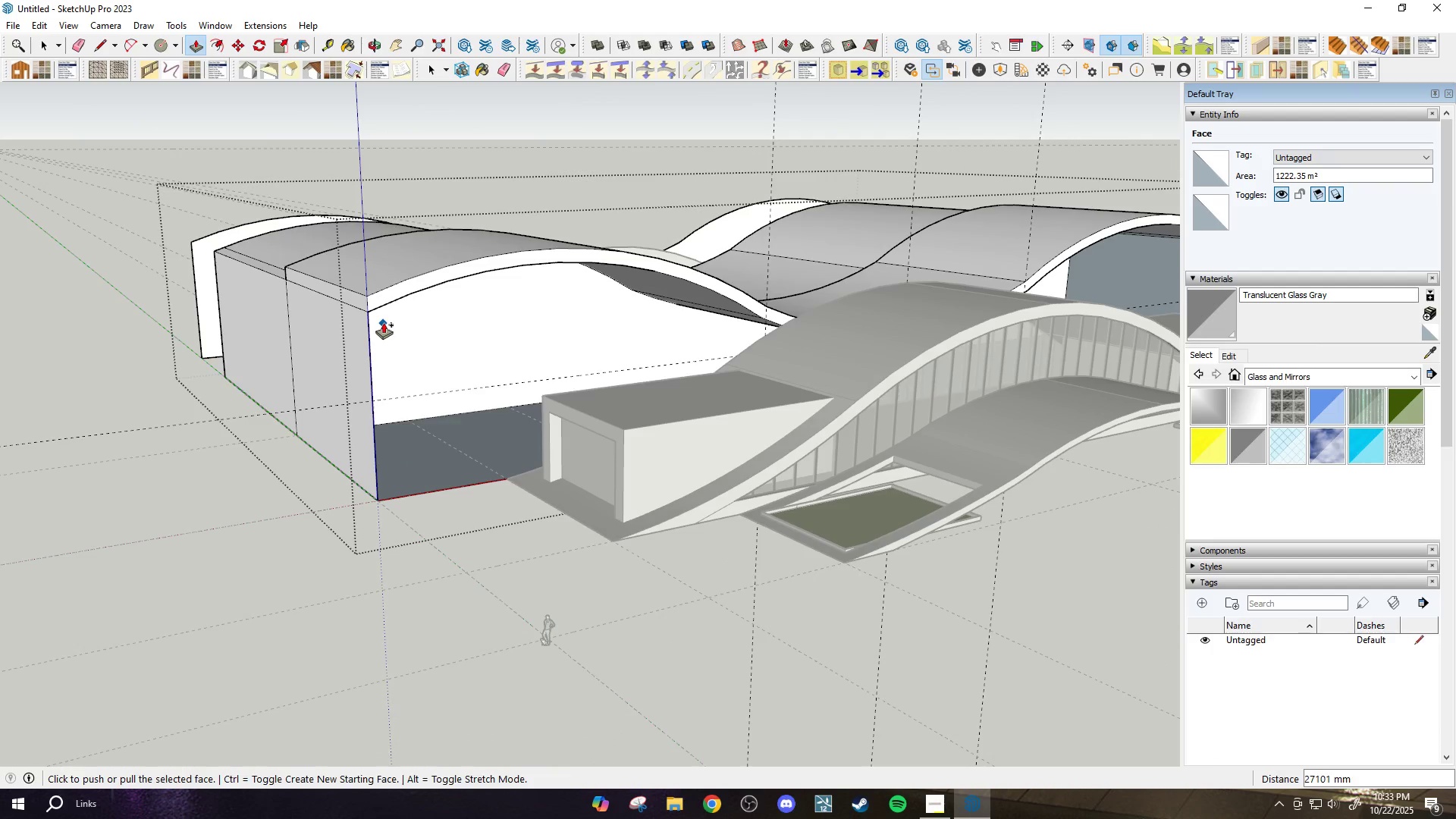 
key(Control+Z)
 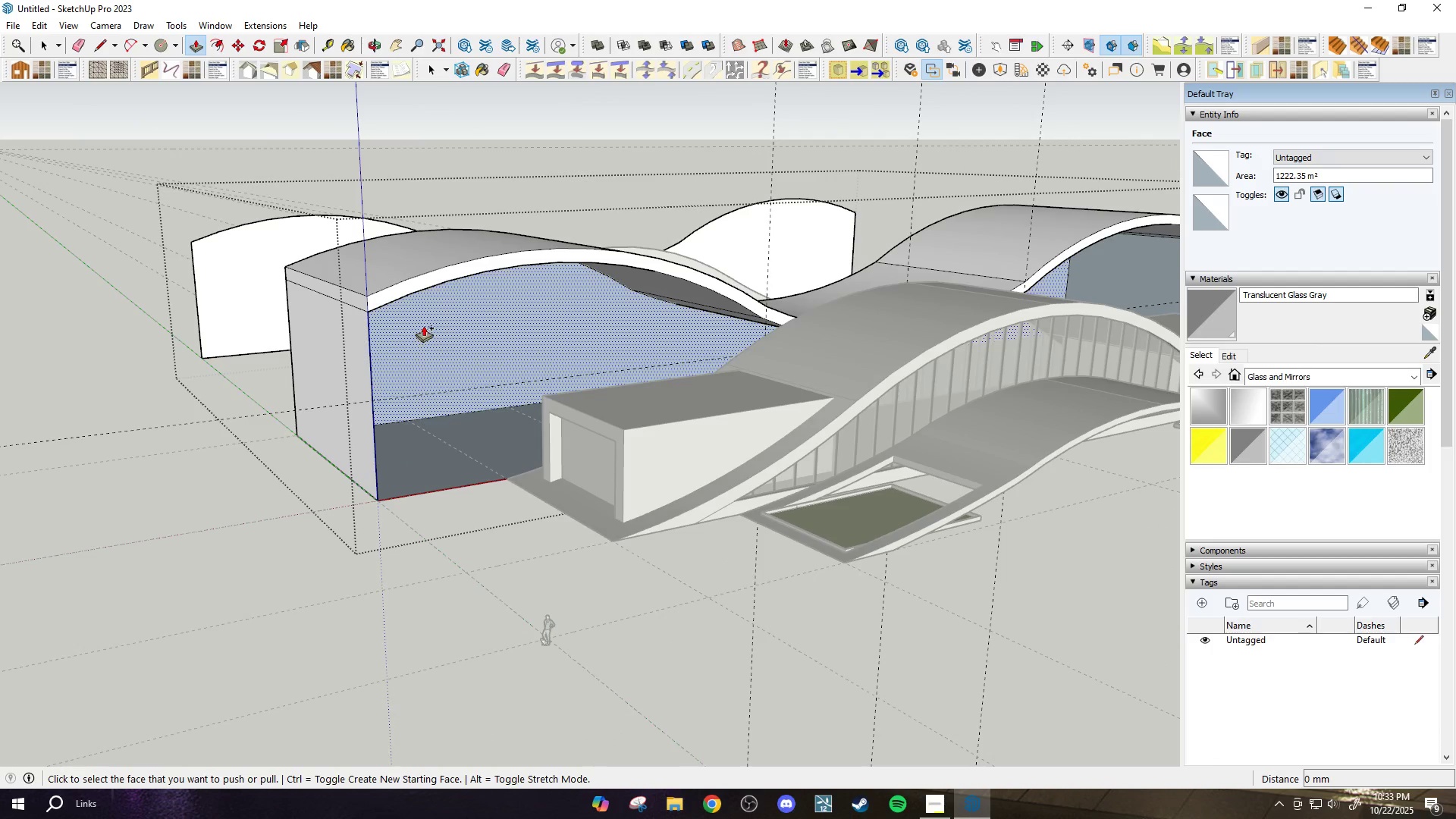 
left_click([425, 325])
 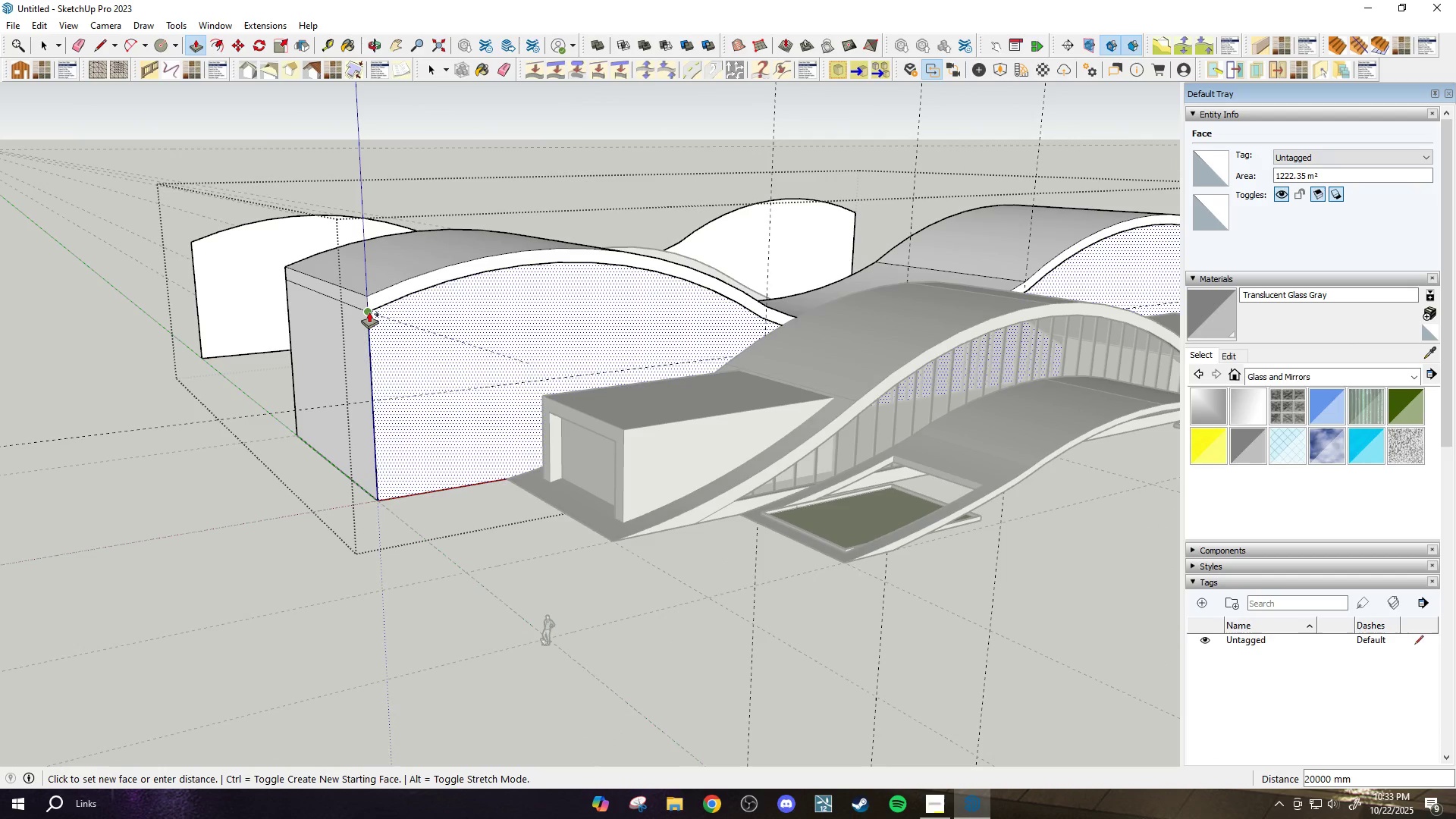 
left_click([369, 312])
 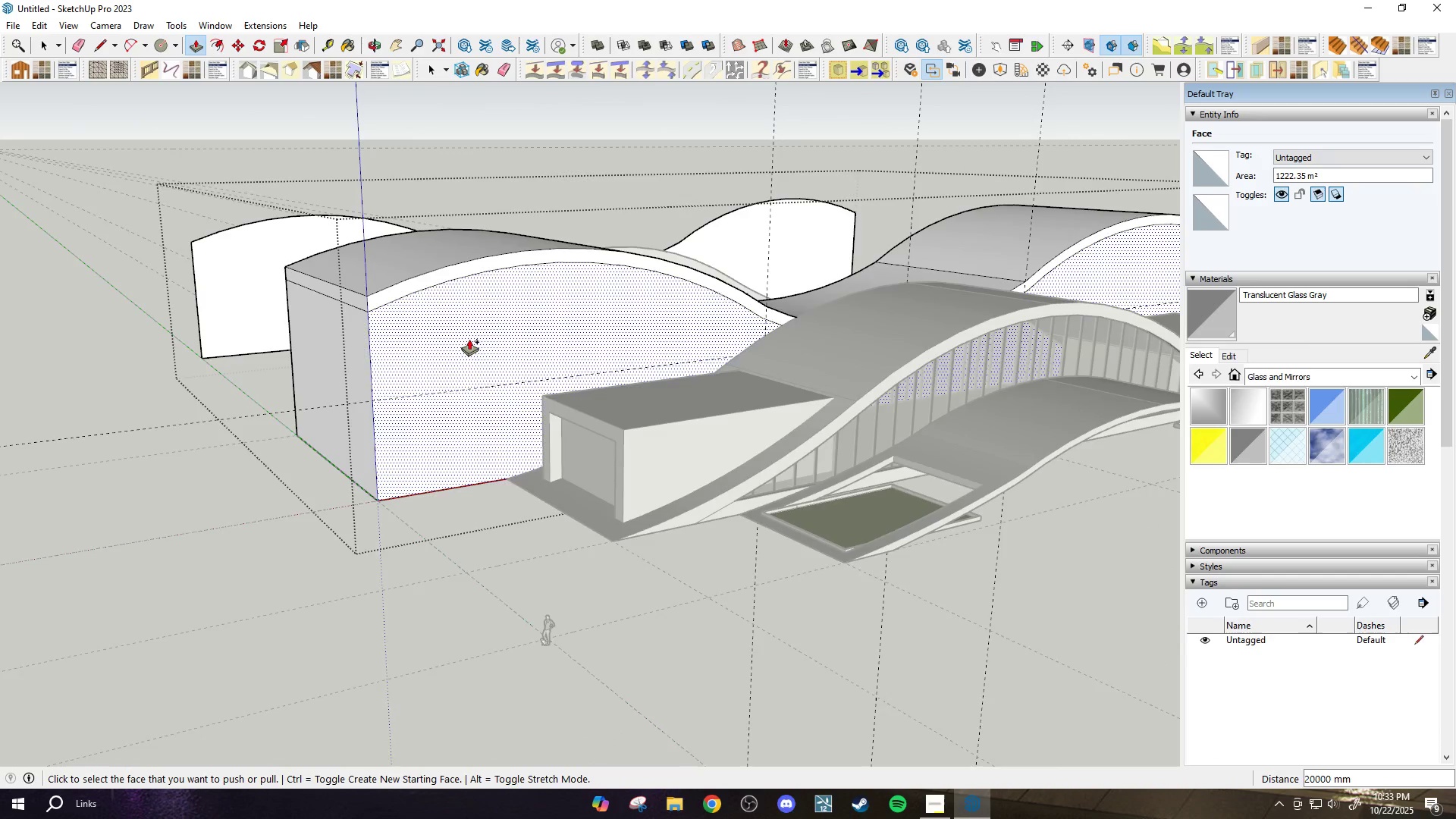 
scroll: coordinate [570, 379], scroll_direction: down, amount: 7.0
 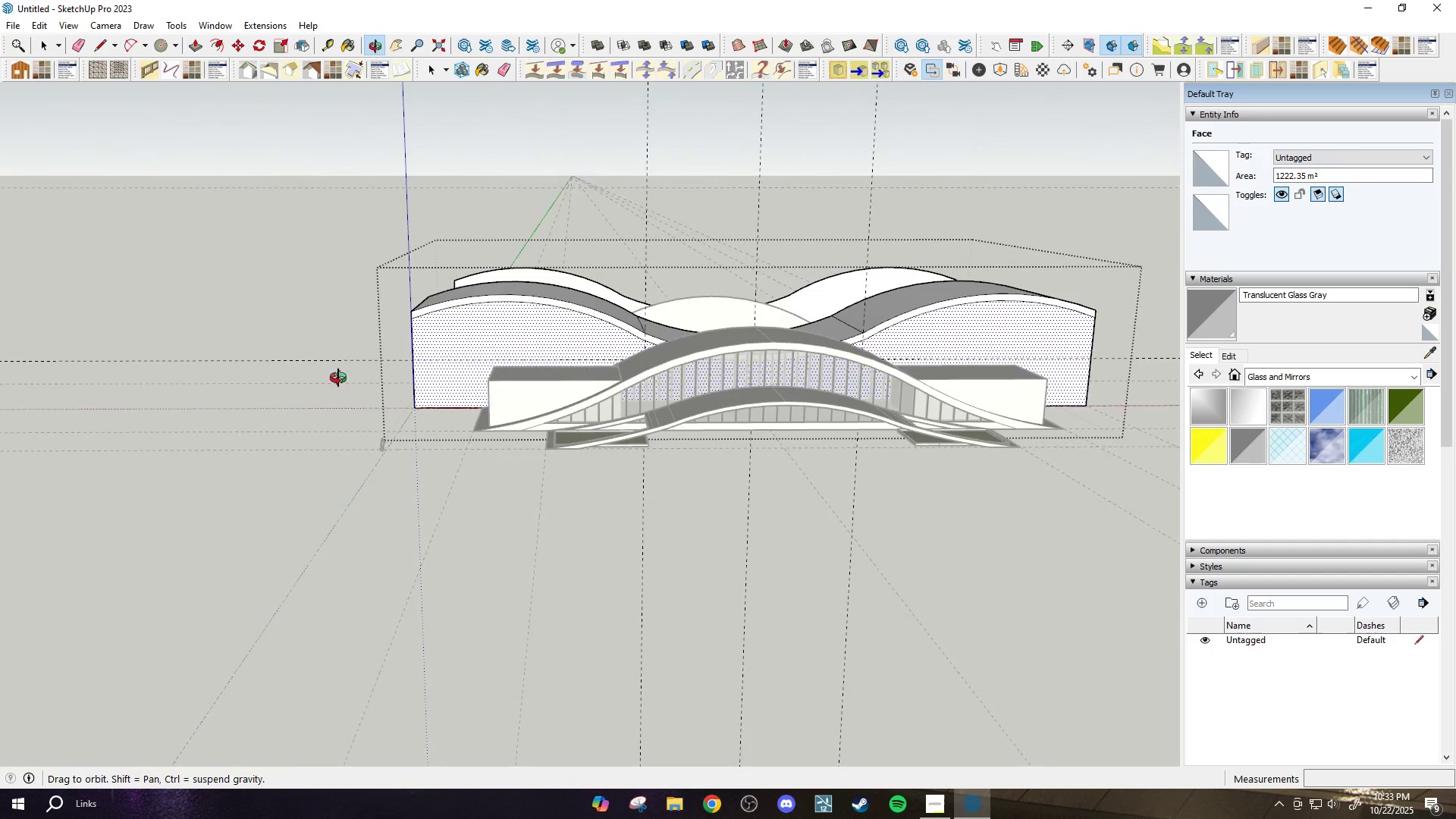 
key(Space)
 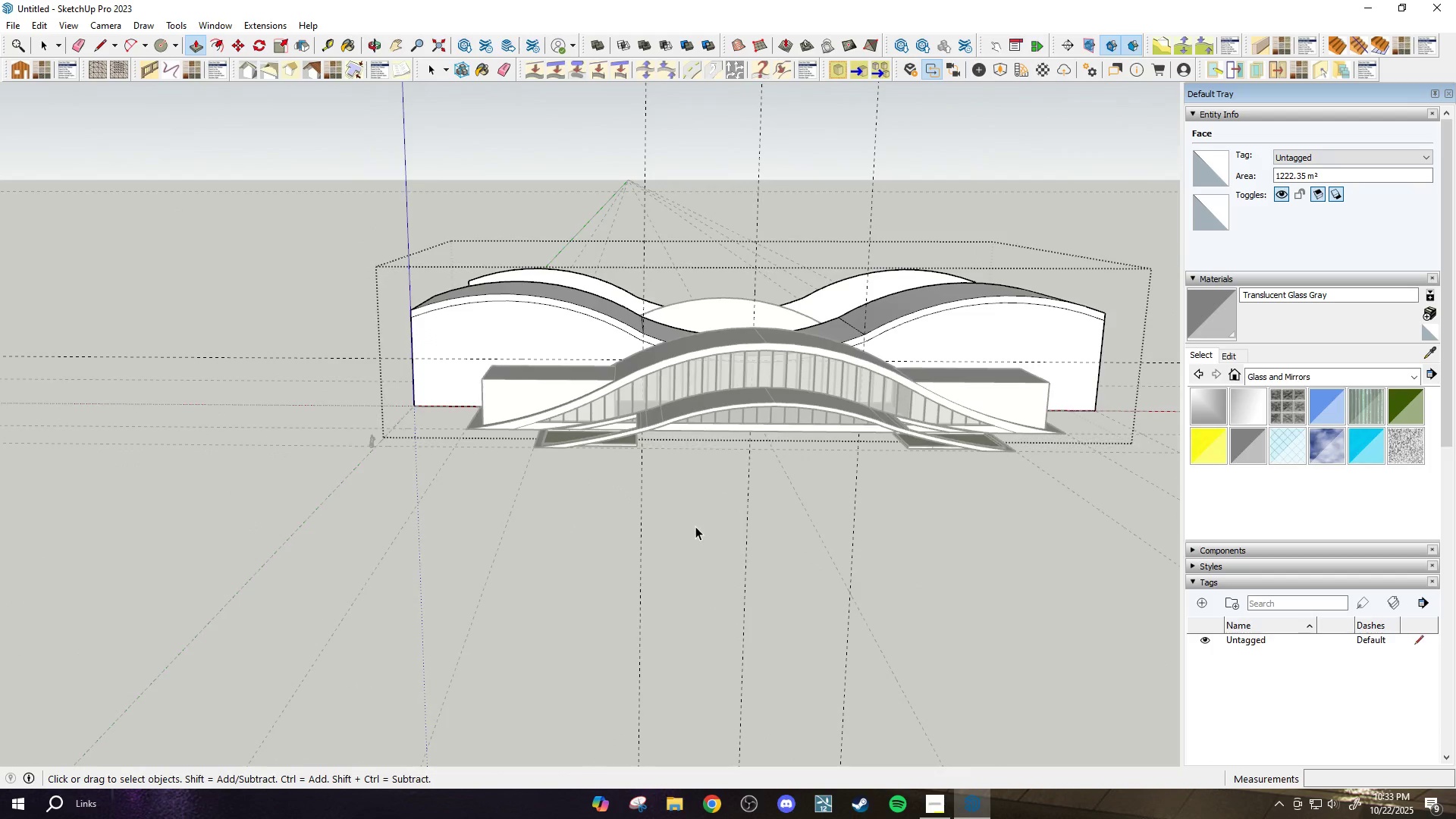 
left_click([695, 526])
 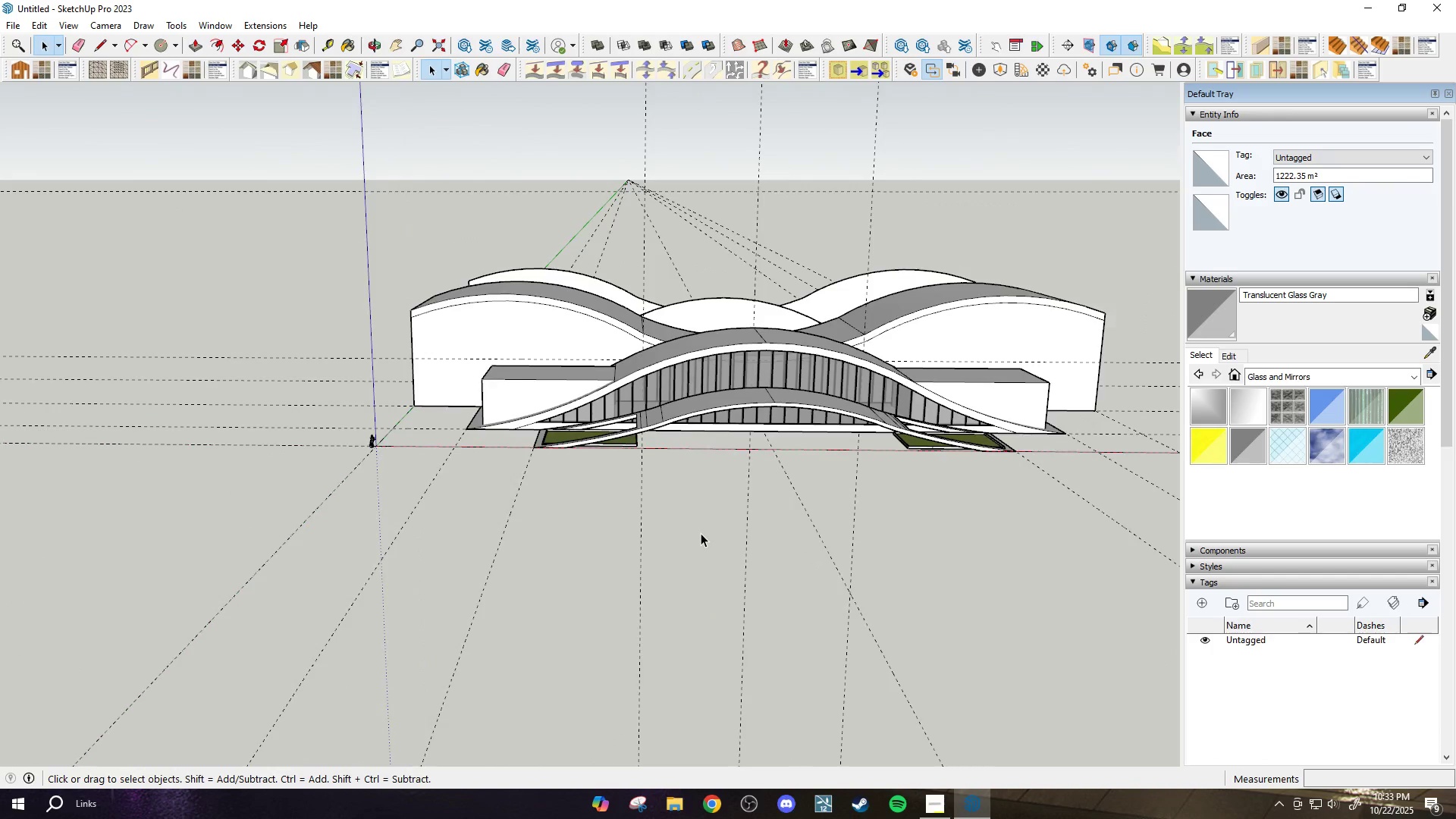 
scroll: coordinate [692, 529], scroll_direction: down, amount: 3.0
 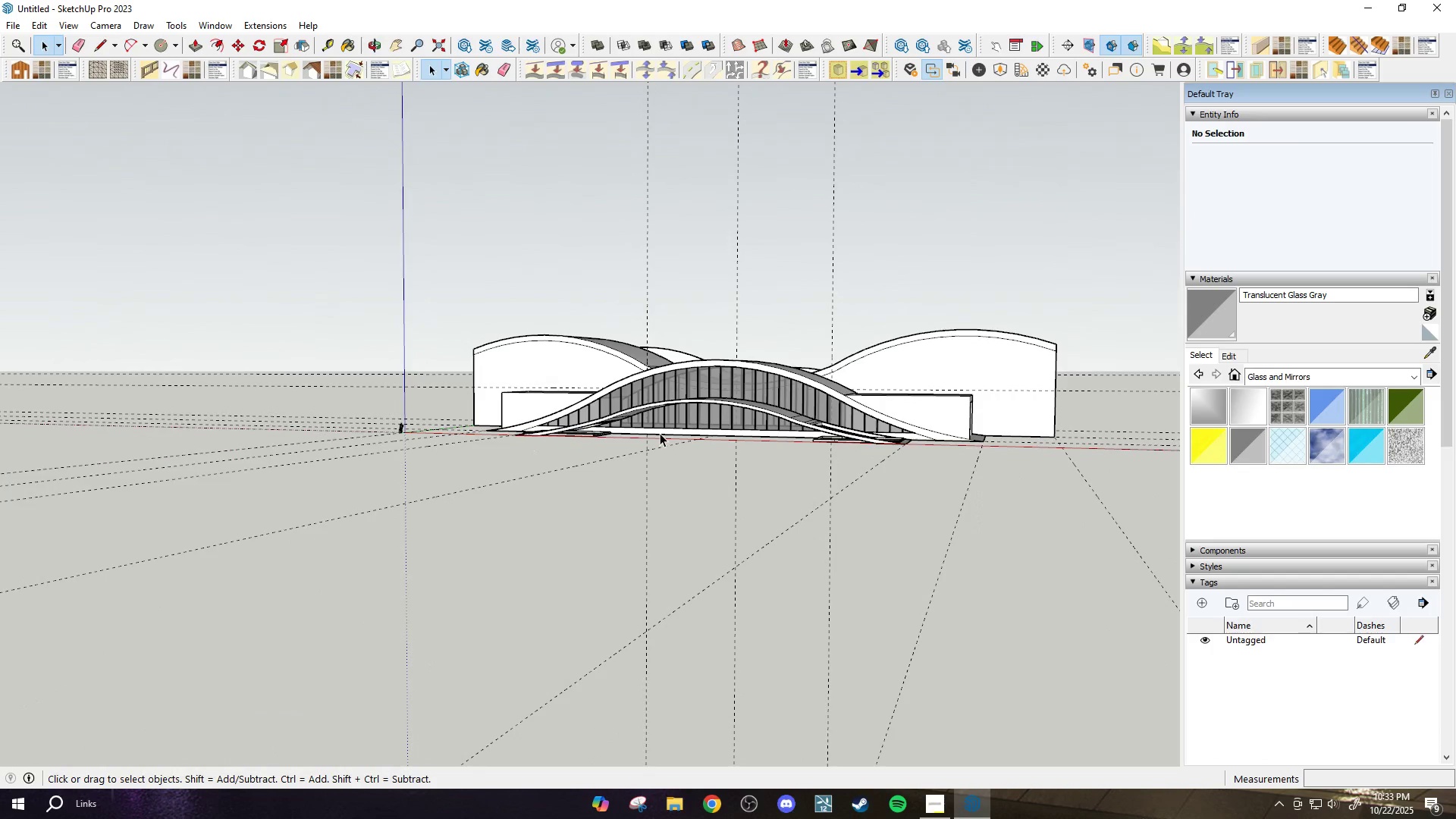 
scroll: coordinate [829, 403], scroll_direction: up, amount: 8.0
 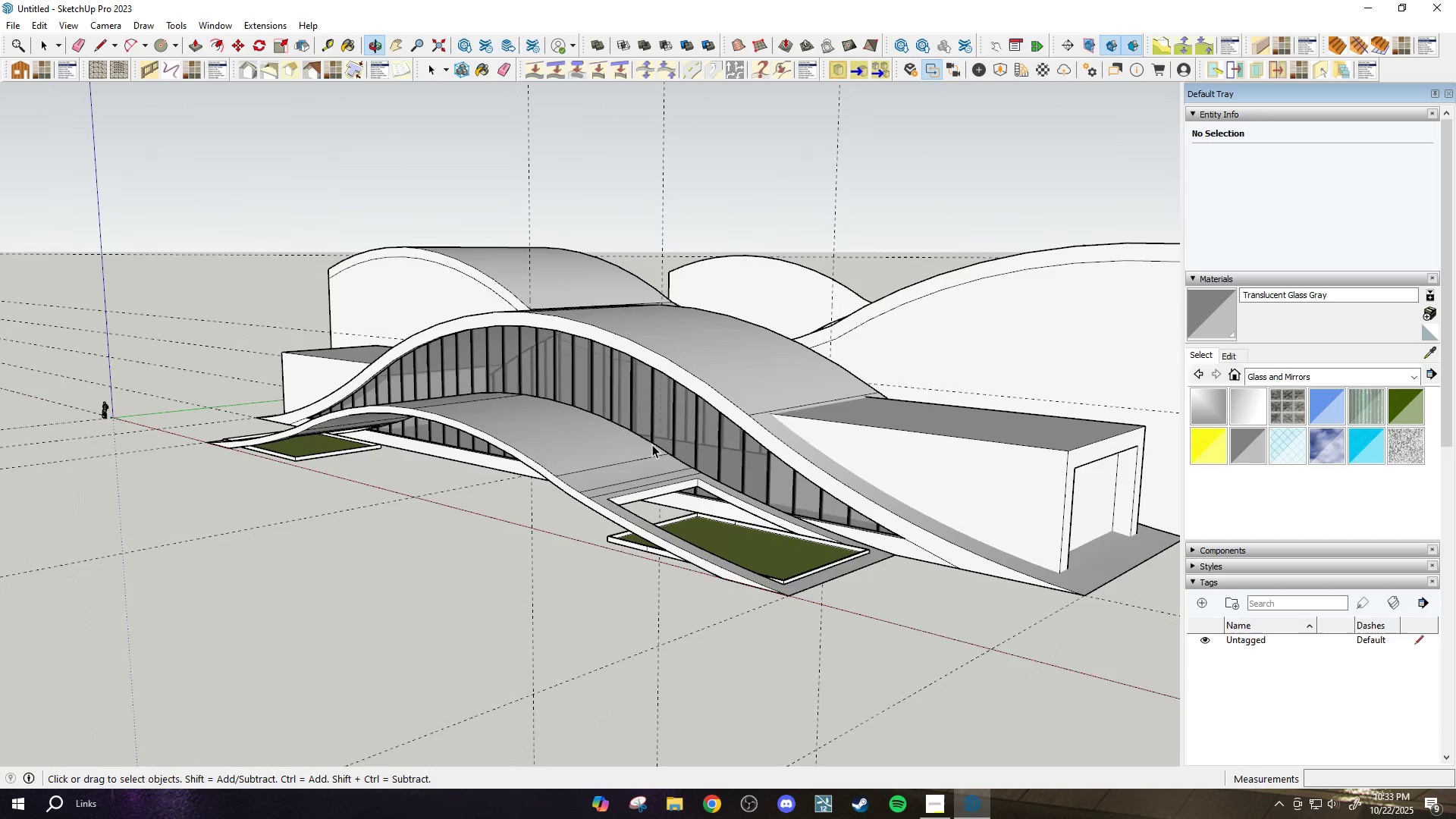 
scroll: coordinate [733, 420], scroll_direction: down, amount: 6.0
 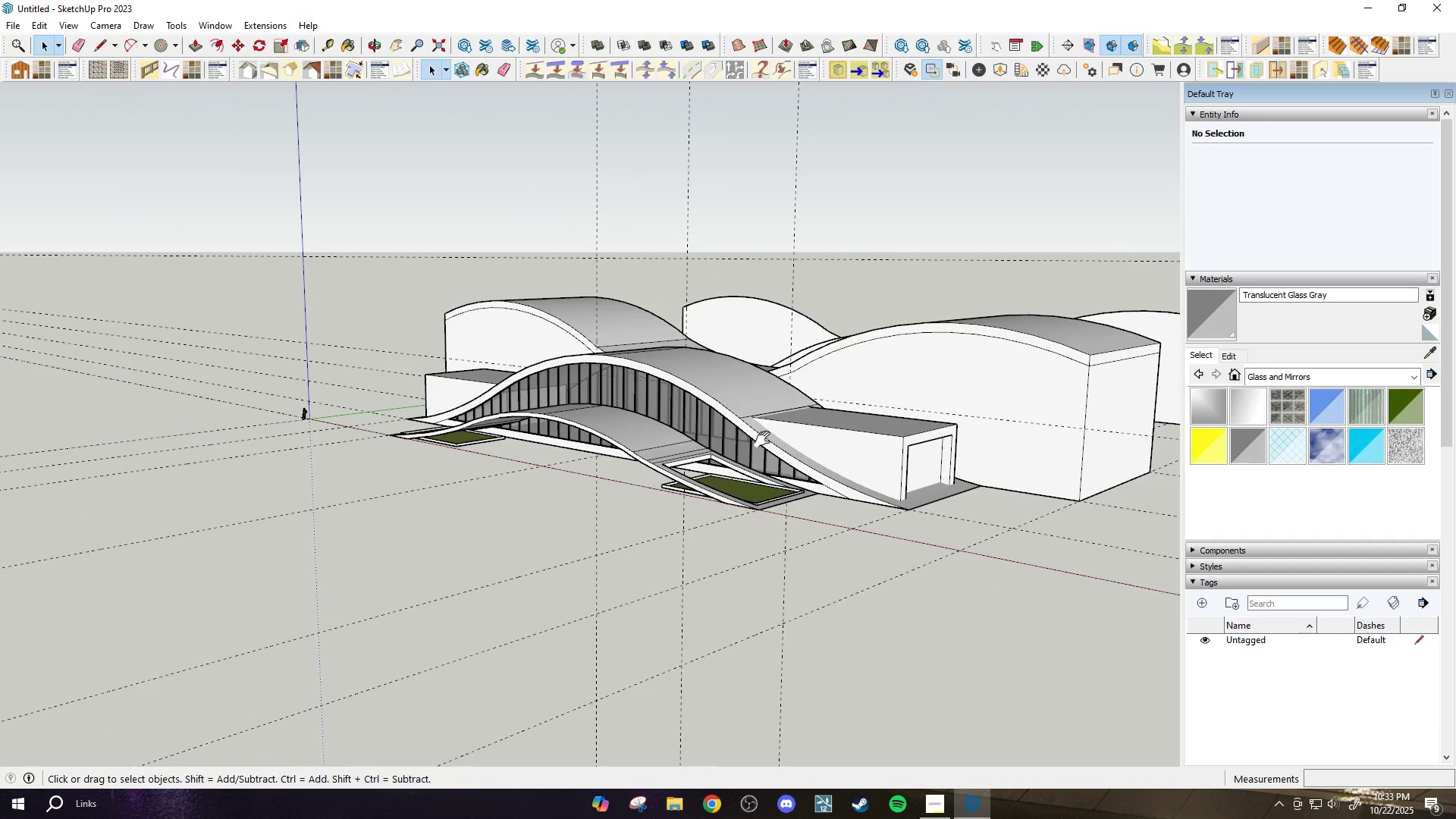 
key(H)
 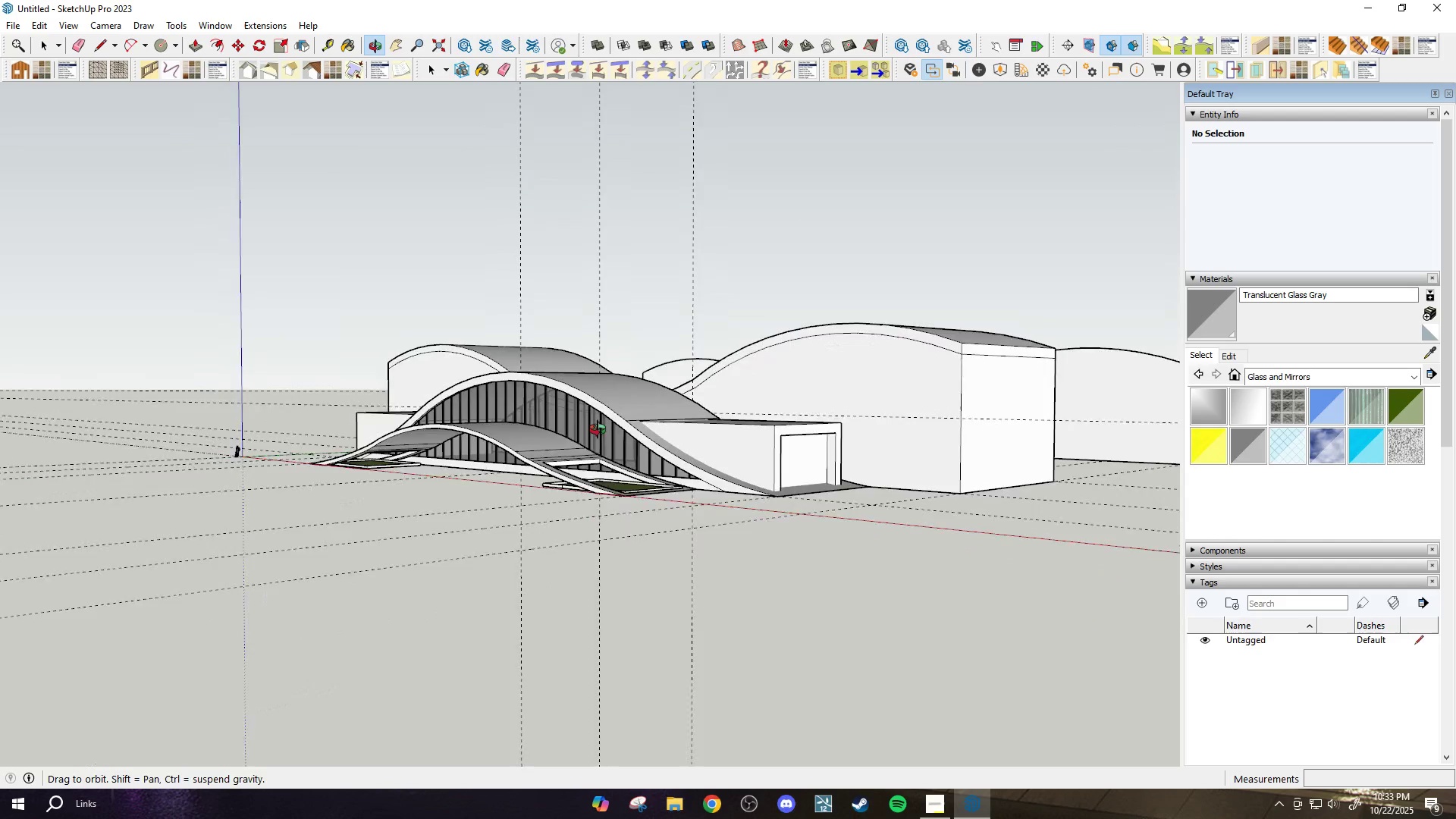 
scroll: coordinate [736, 425], scroll_direction: up, amount: 3.0
 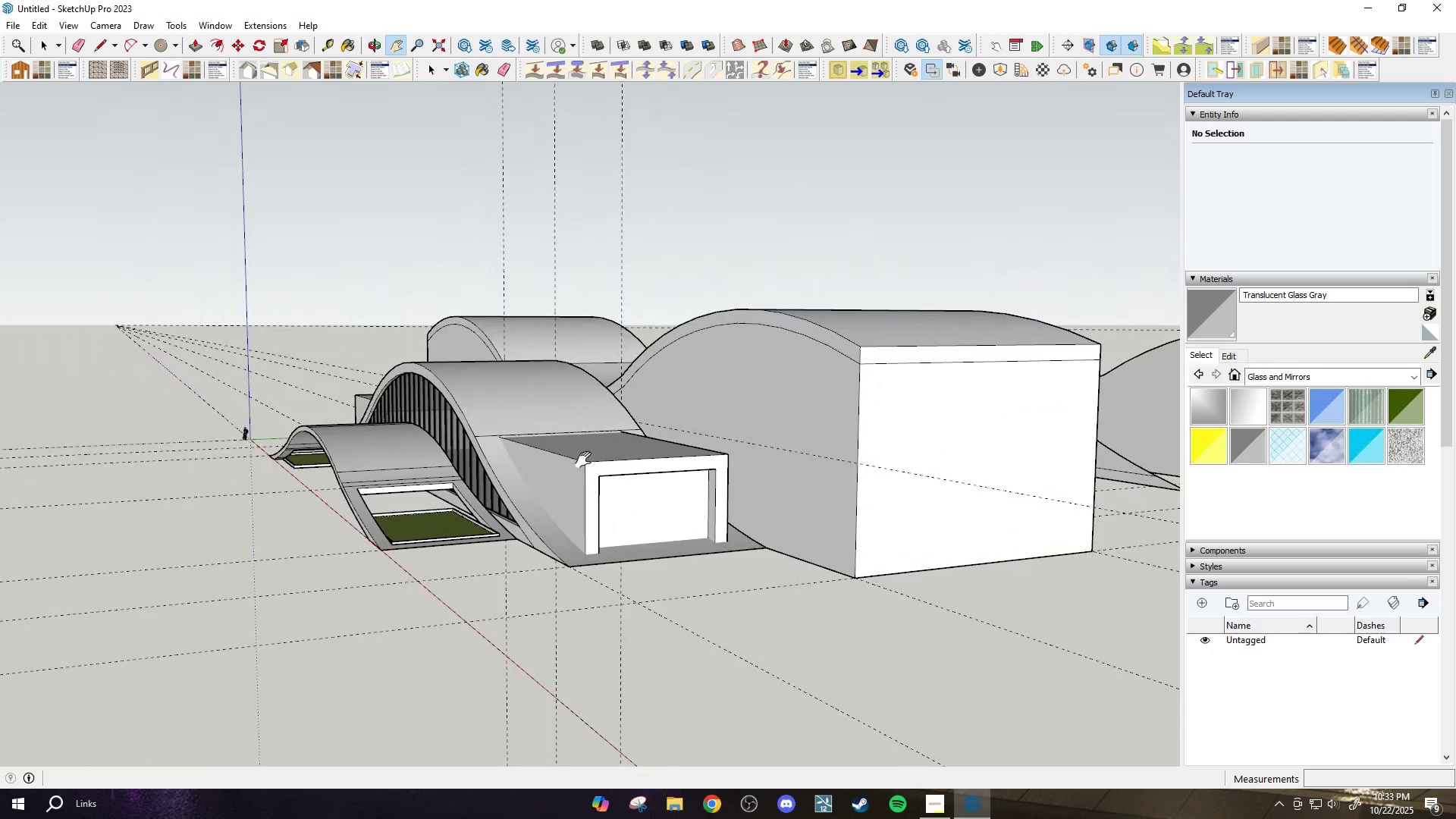 
scroll: coordinate [654, 447], scroll_direction: down, amount: 3.0
 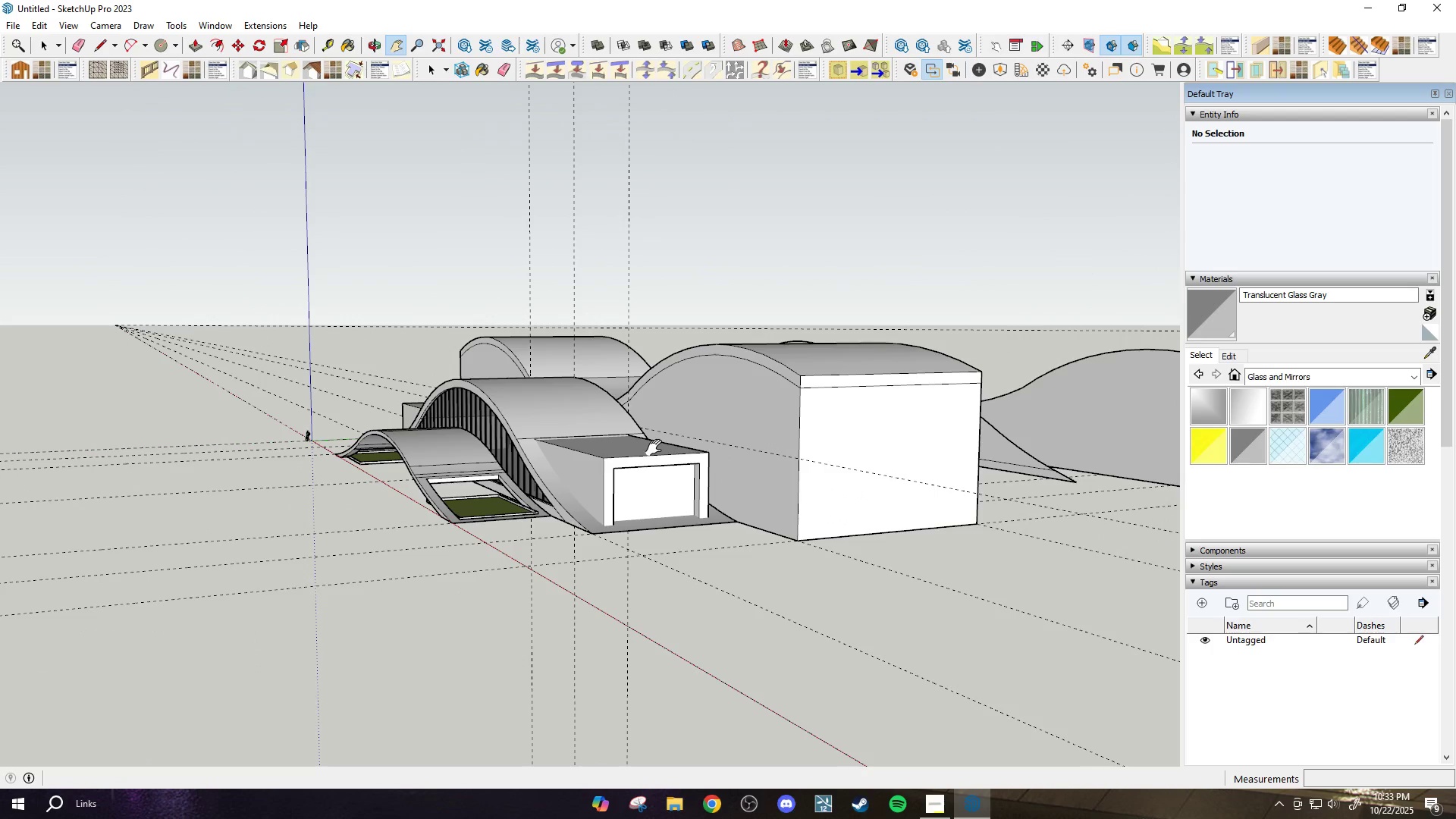 
scroll: coordinate [738, 413], scroll_direction: up, amount: 3.0
 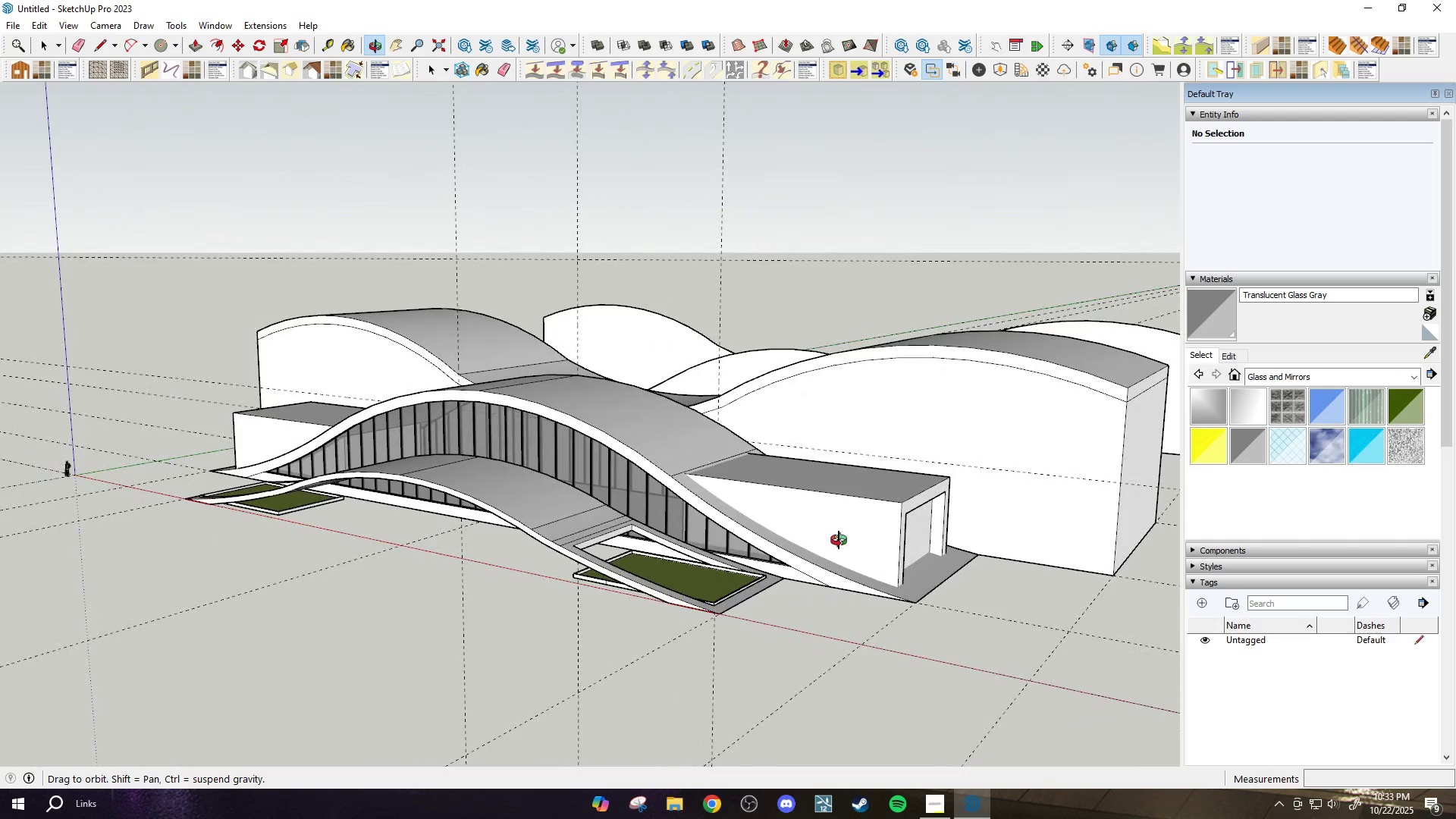 
wait(5.66)
 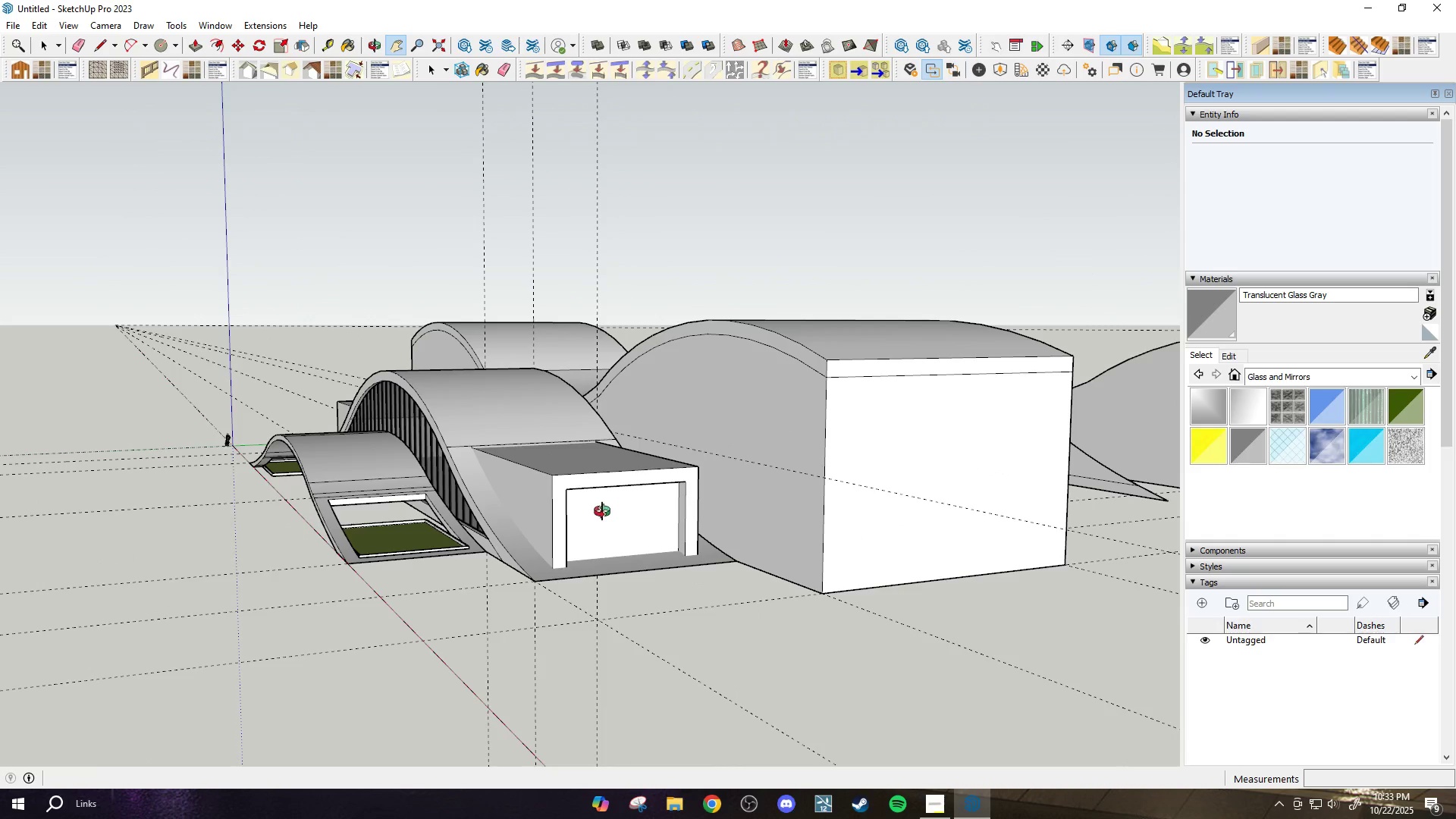 
left_click([937, 814])
 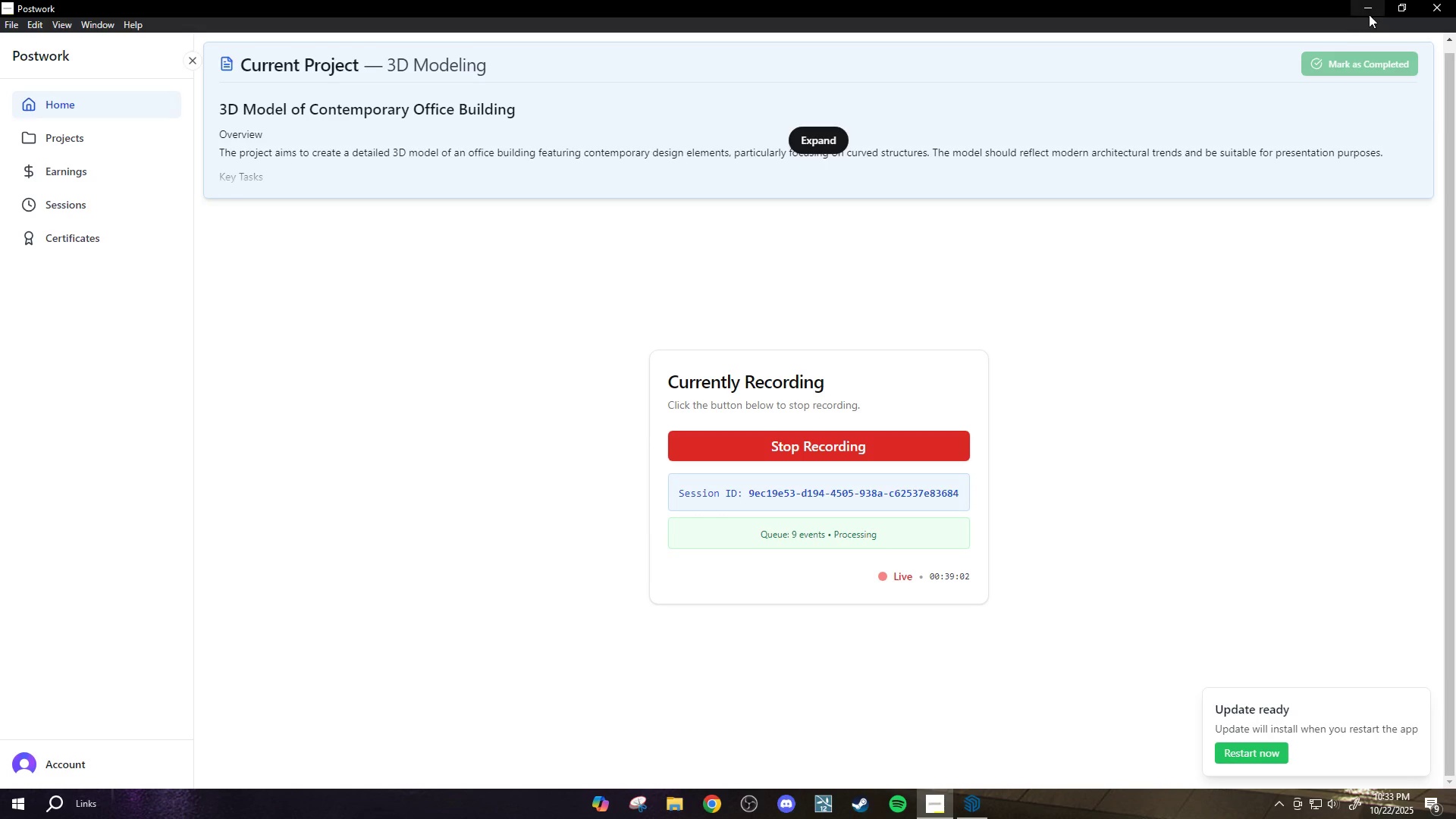 
left_click([1375, 11])
 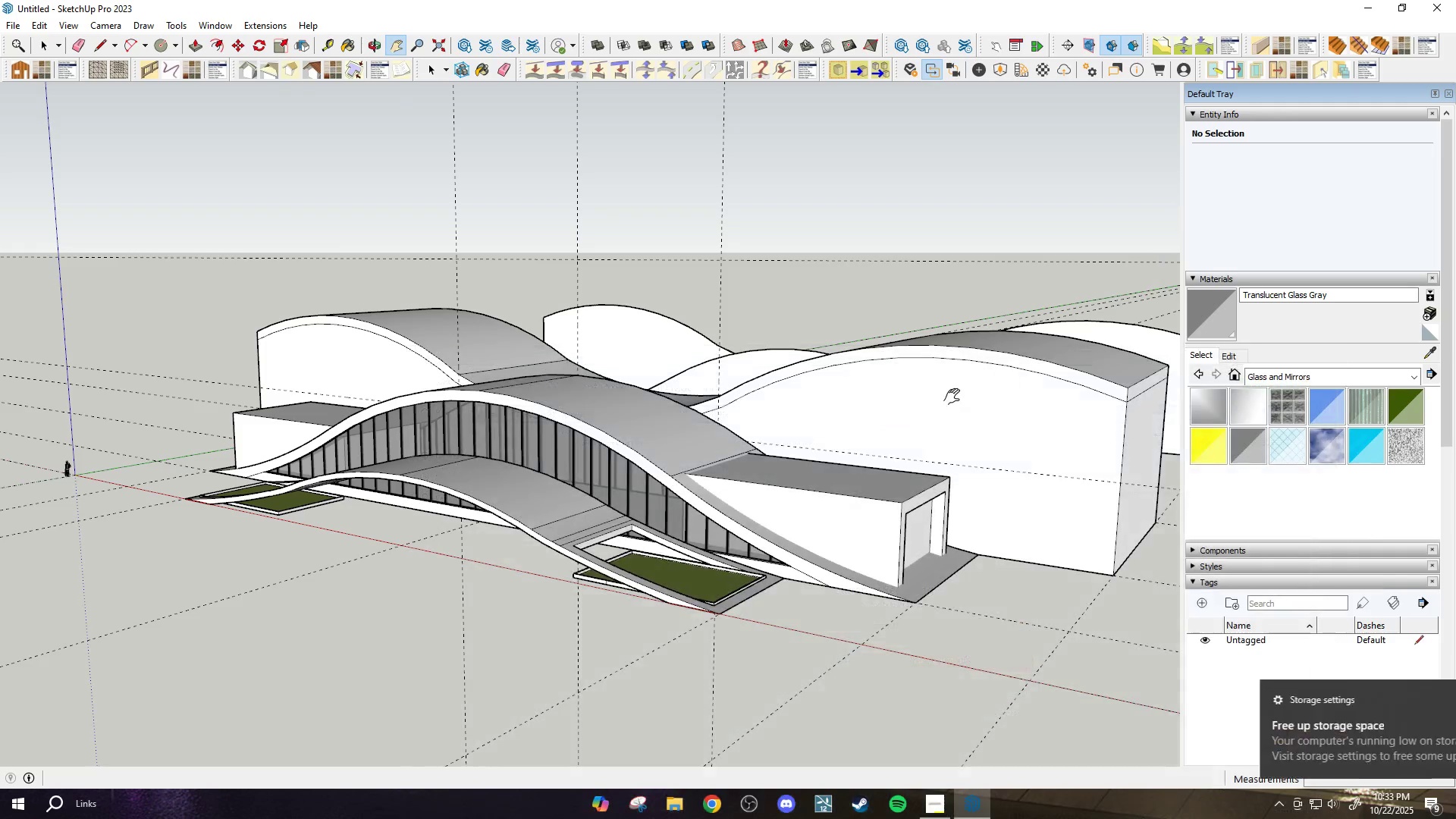 
scroll: coordinate [863, 447], scroll_direction: down, amount: 1.0
 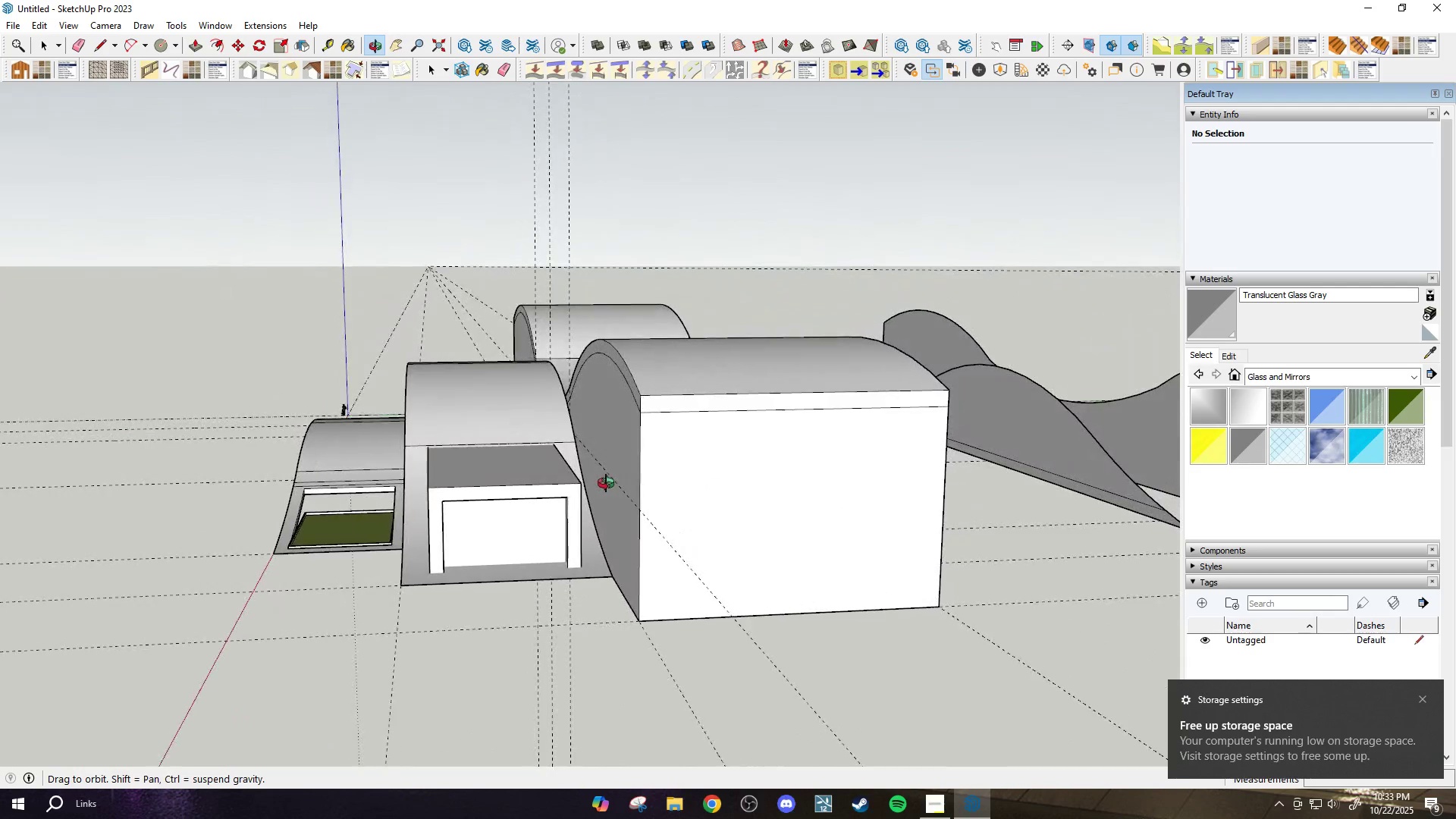 
key(Space)
 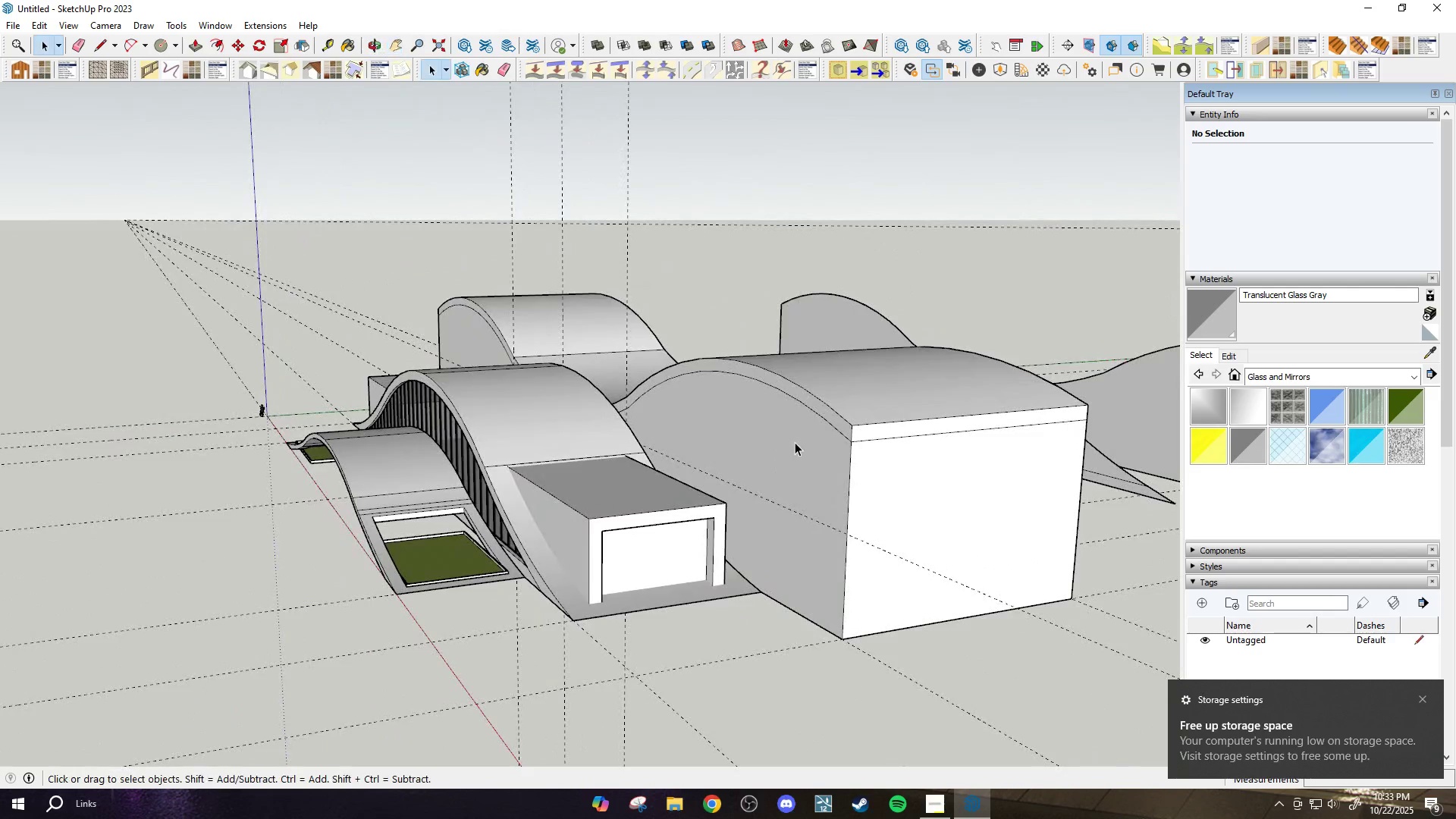 
left_click([795, 442])
 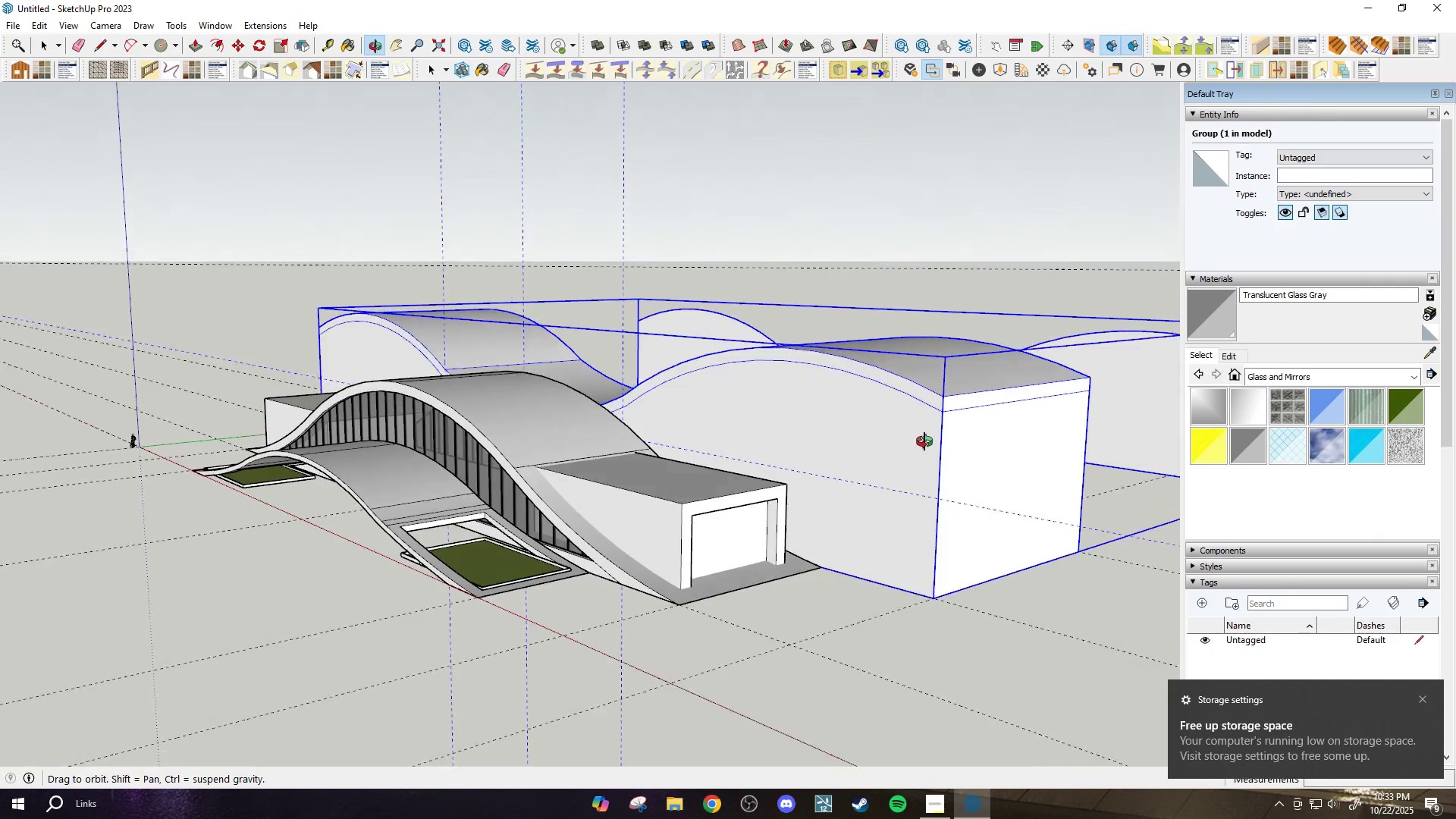 
wait(5.13)
 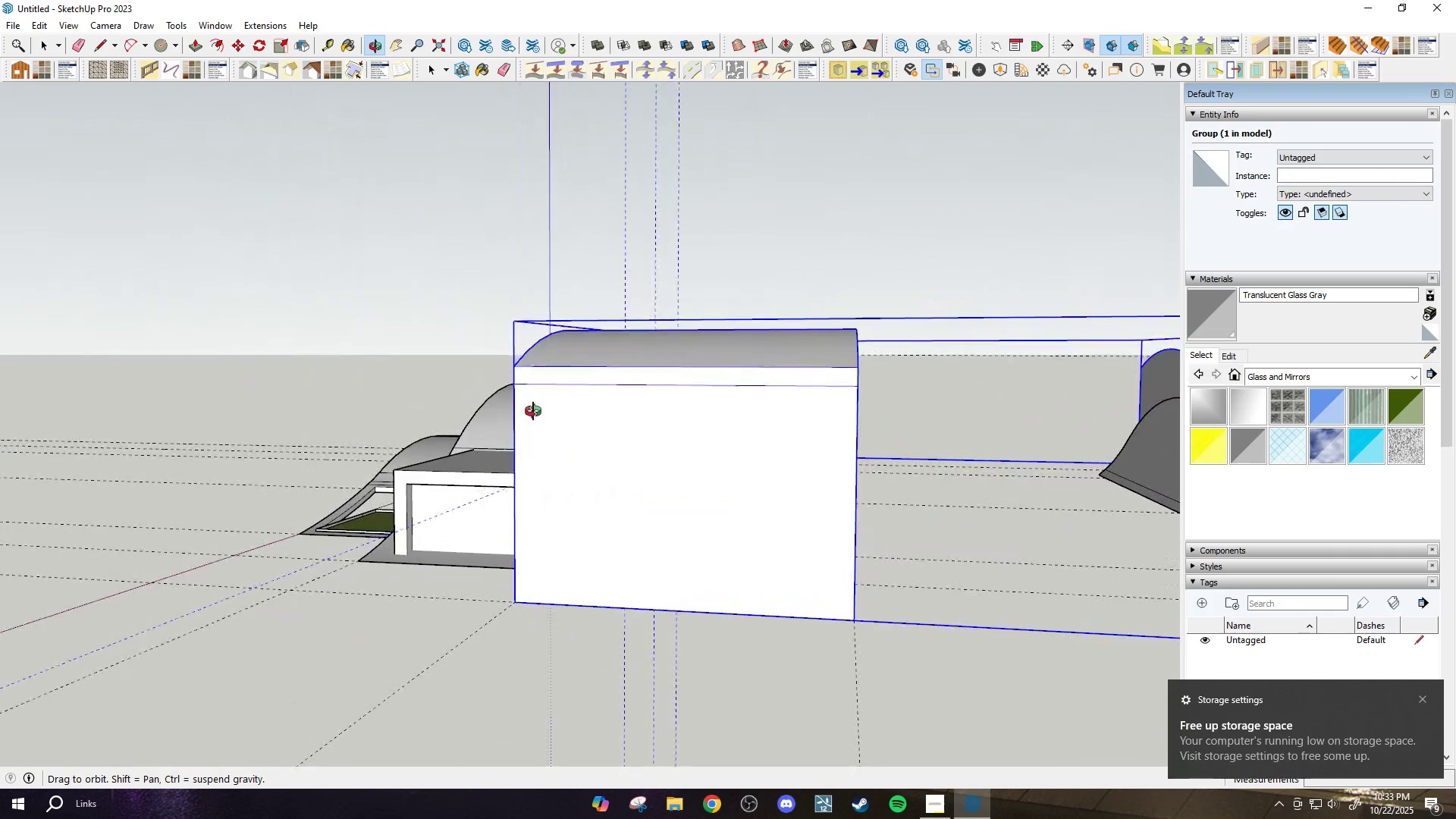 
double_click([874, 424])
 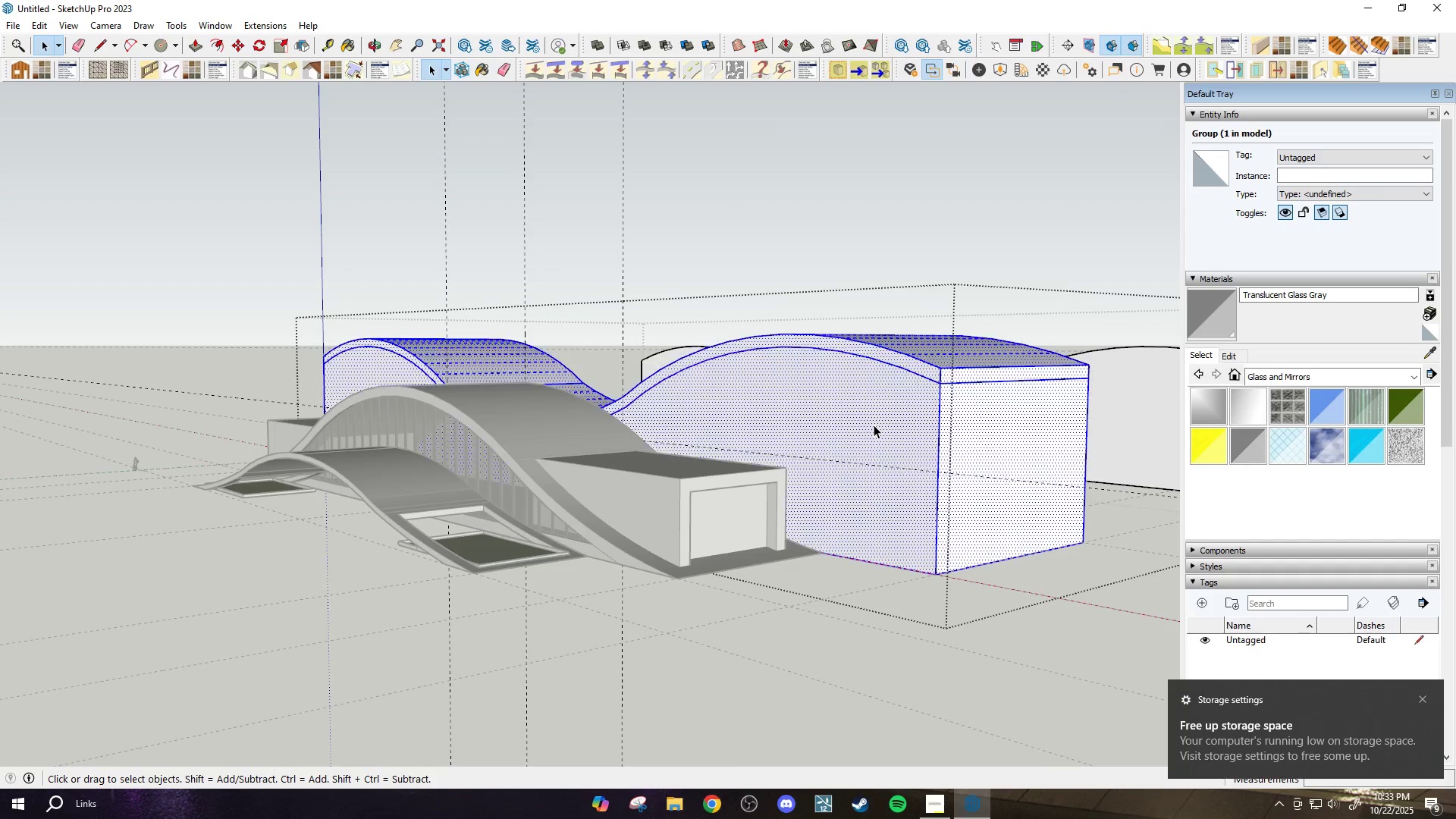 
triple_click([874, 425])
 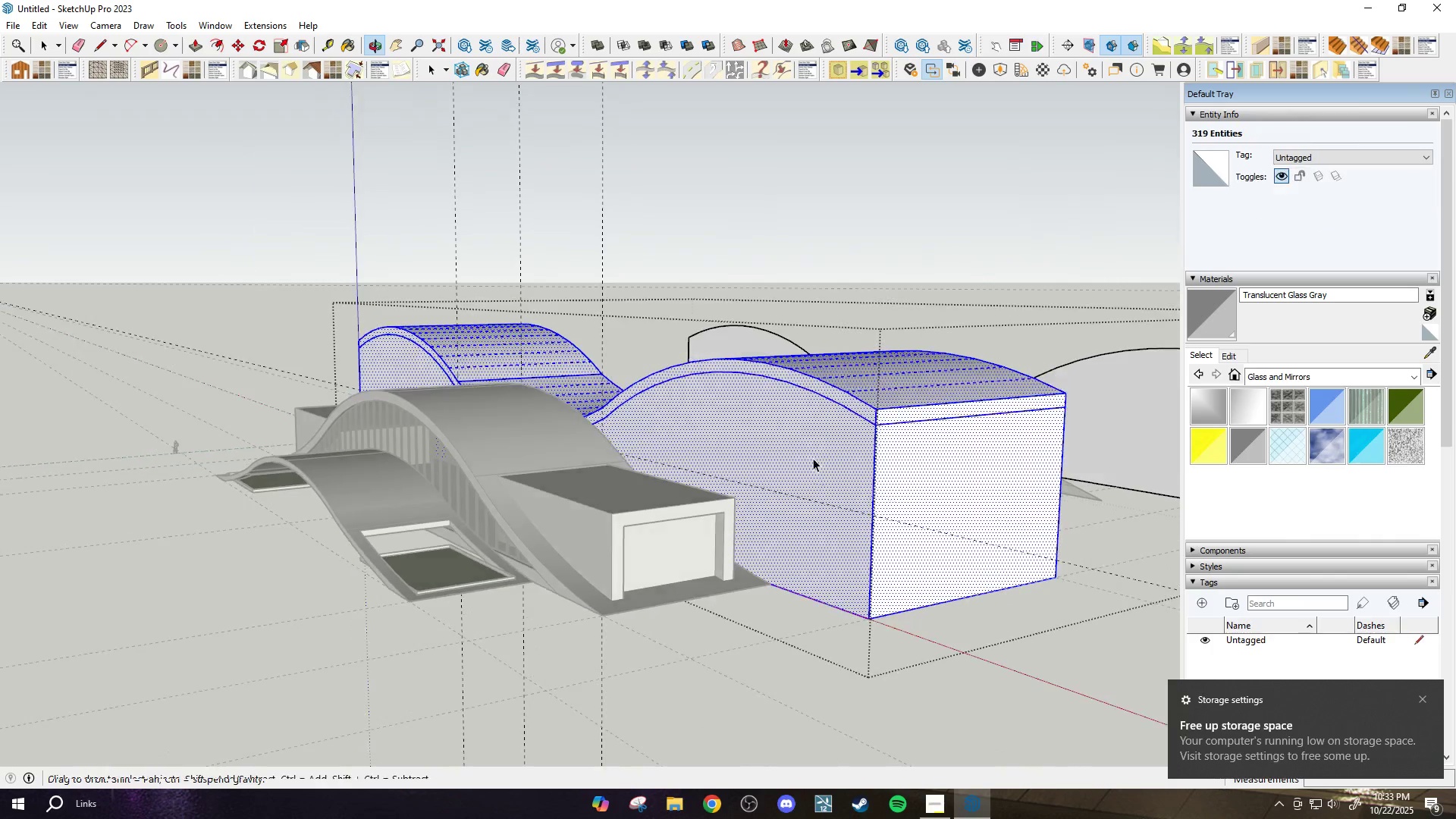 
left_click([811, 459])
 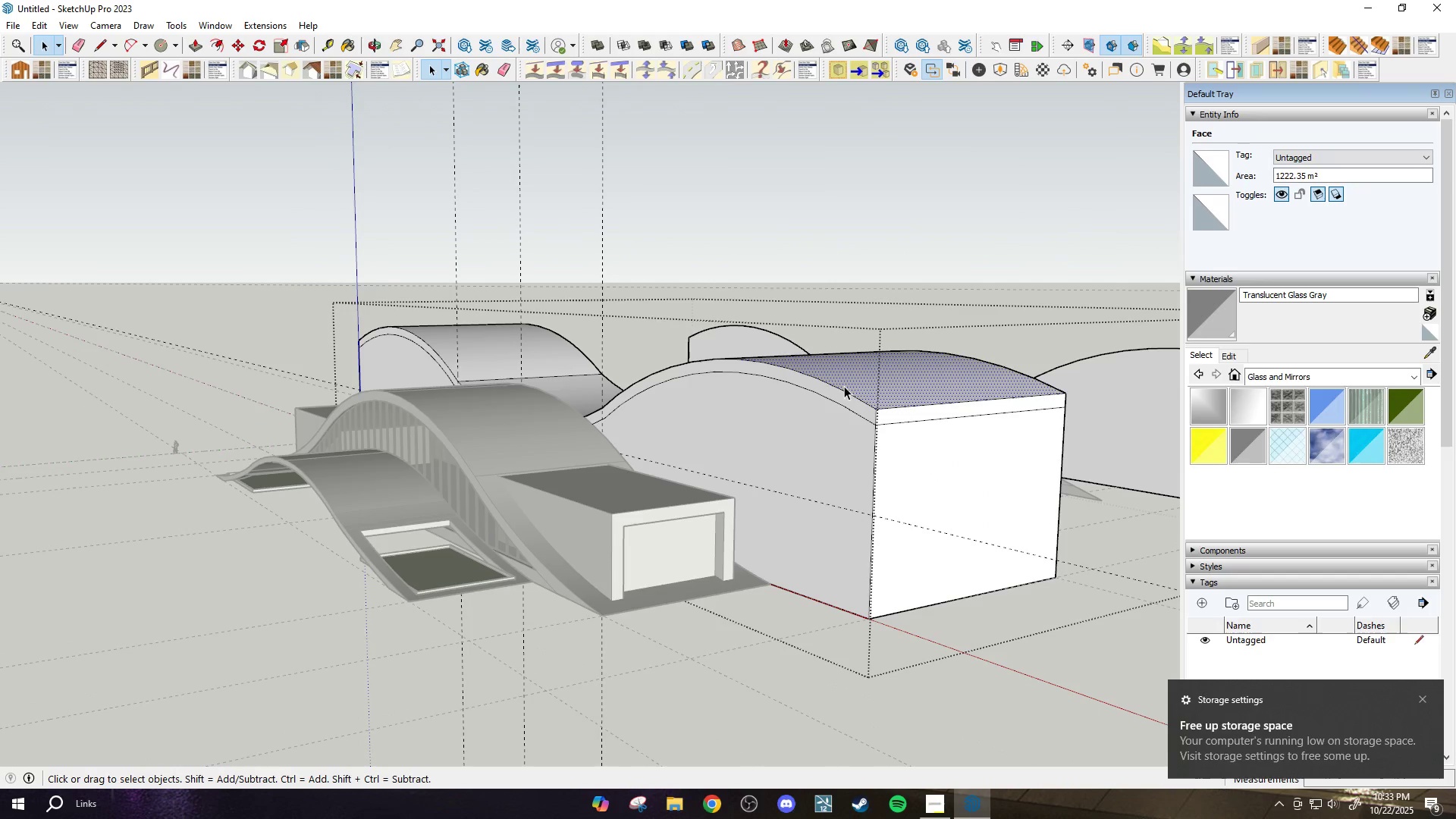 
left_click([836, 401])
 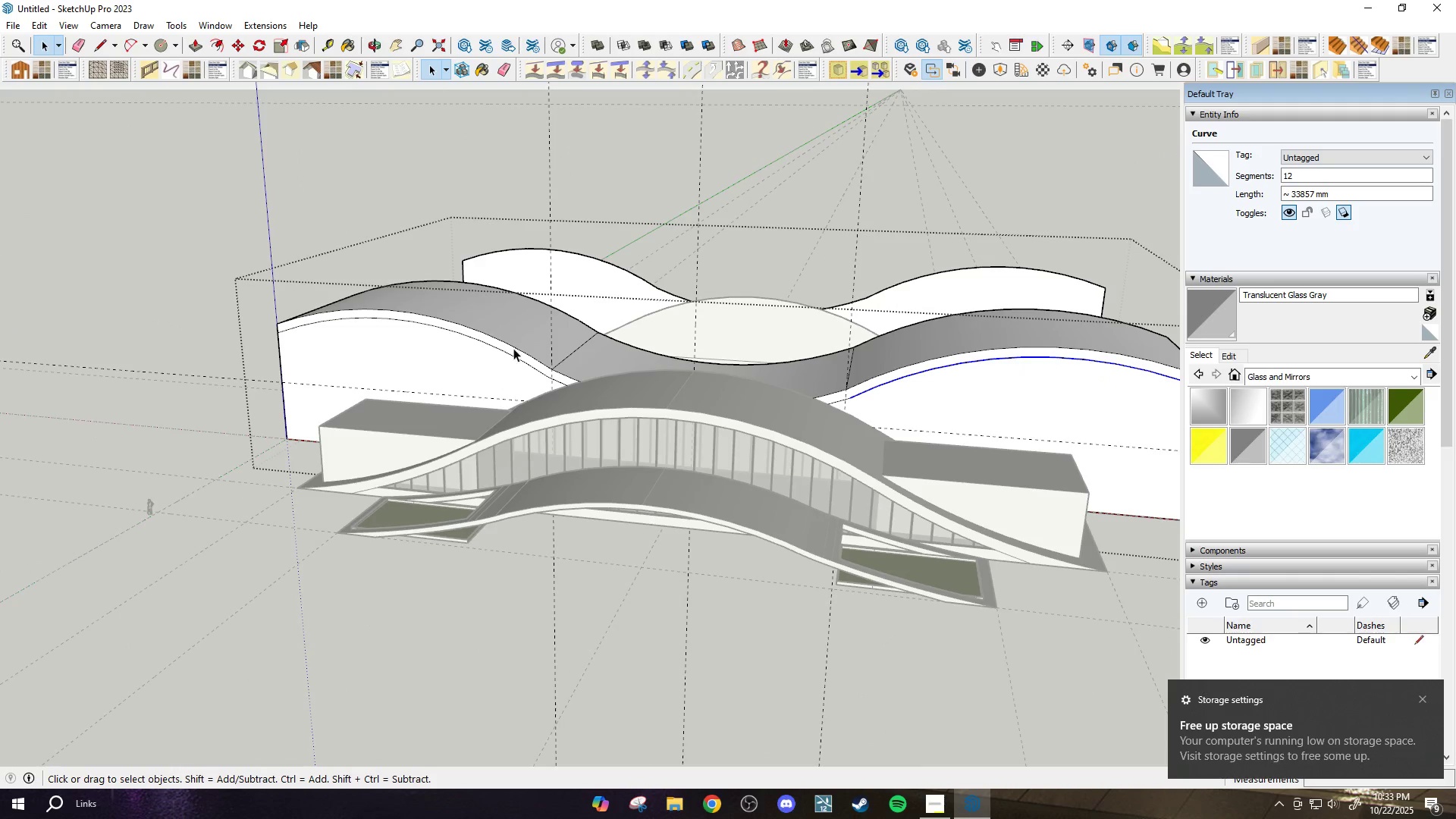 
scroll: coordinate [428, 407], scroll_direction: up, amount: 2.0
 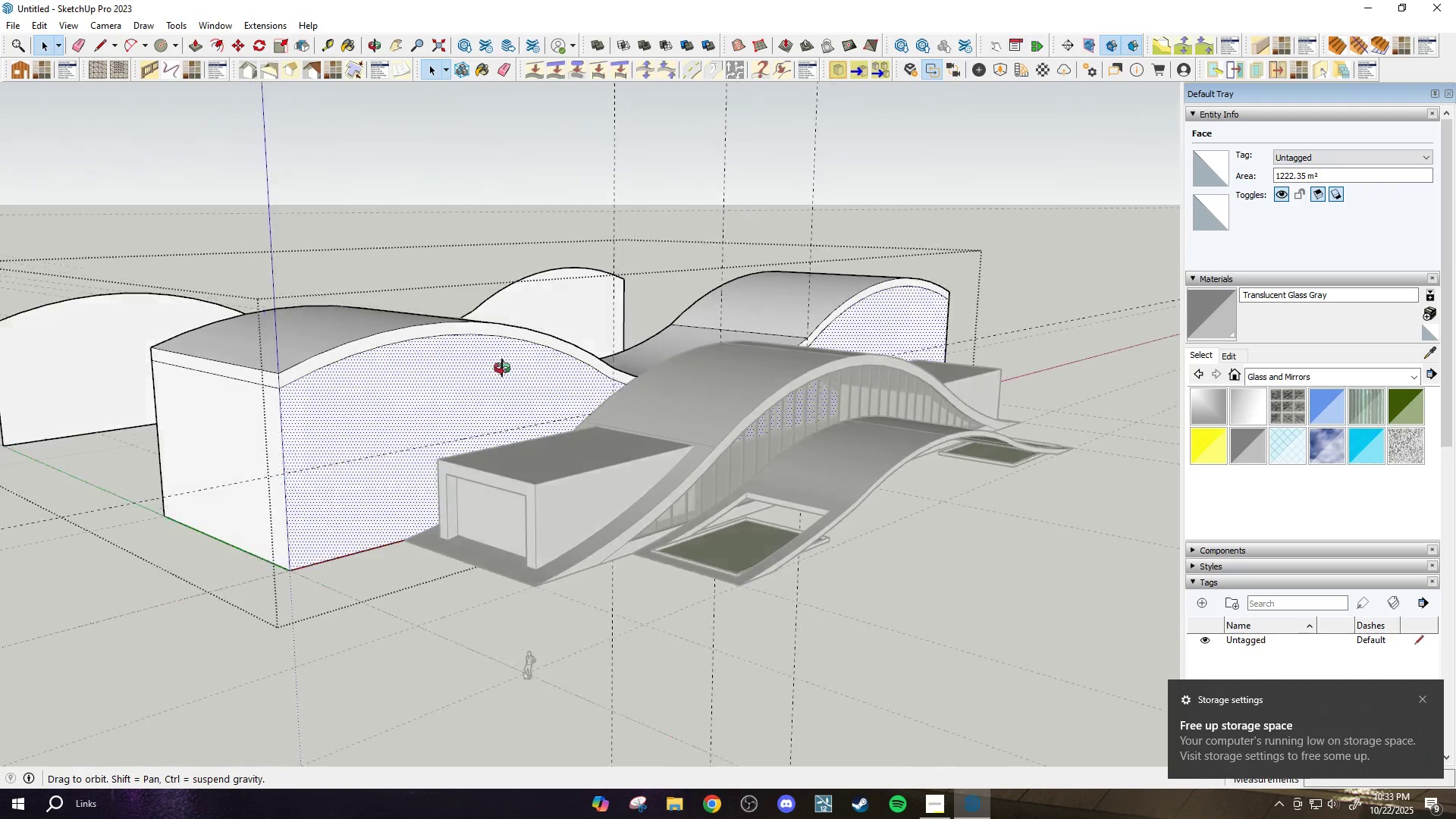 
key(Control+Z)
 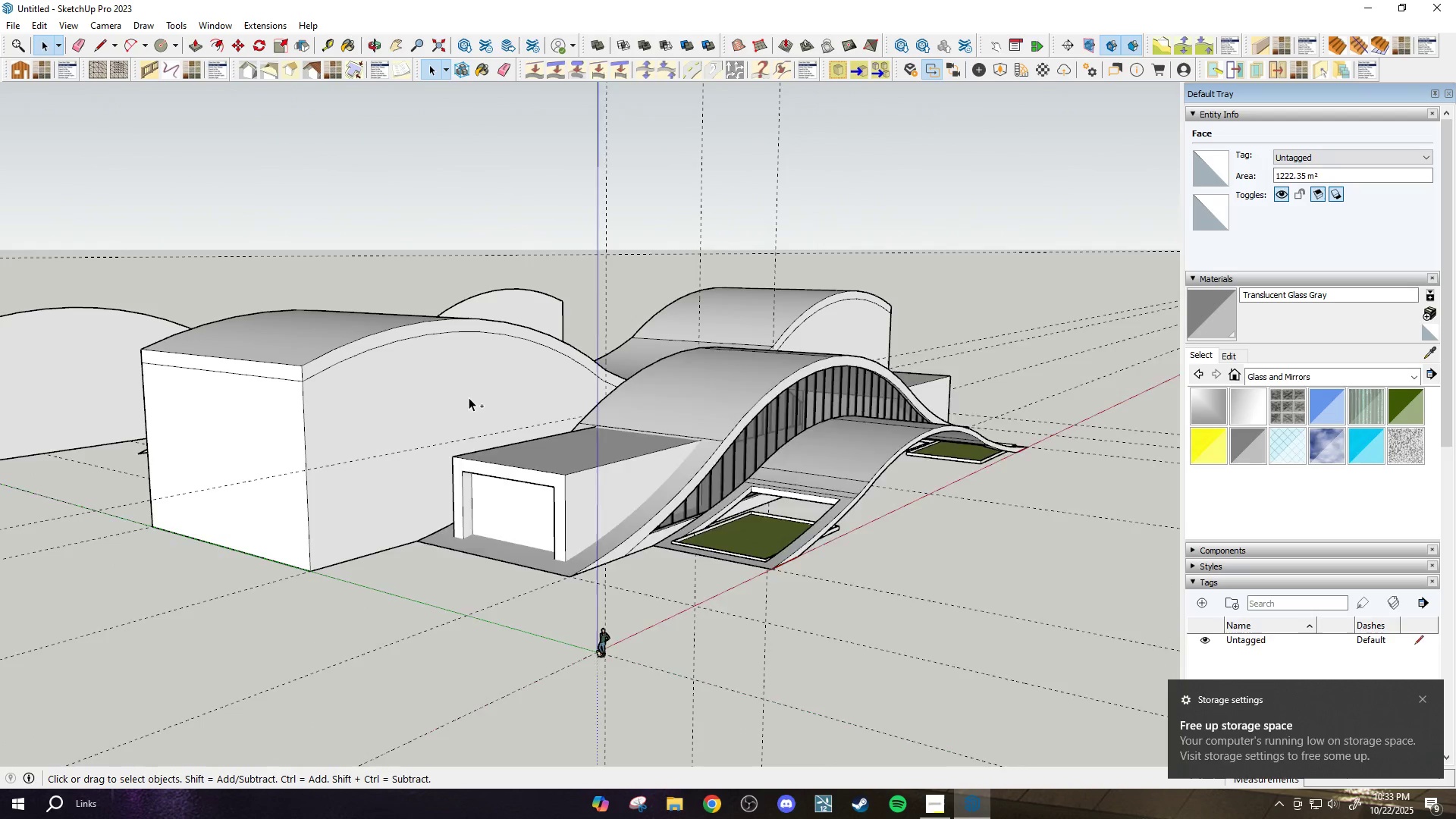 
key(Control+Z)
 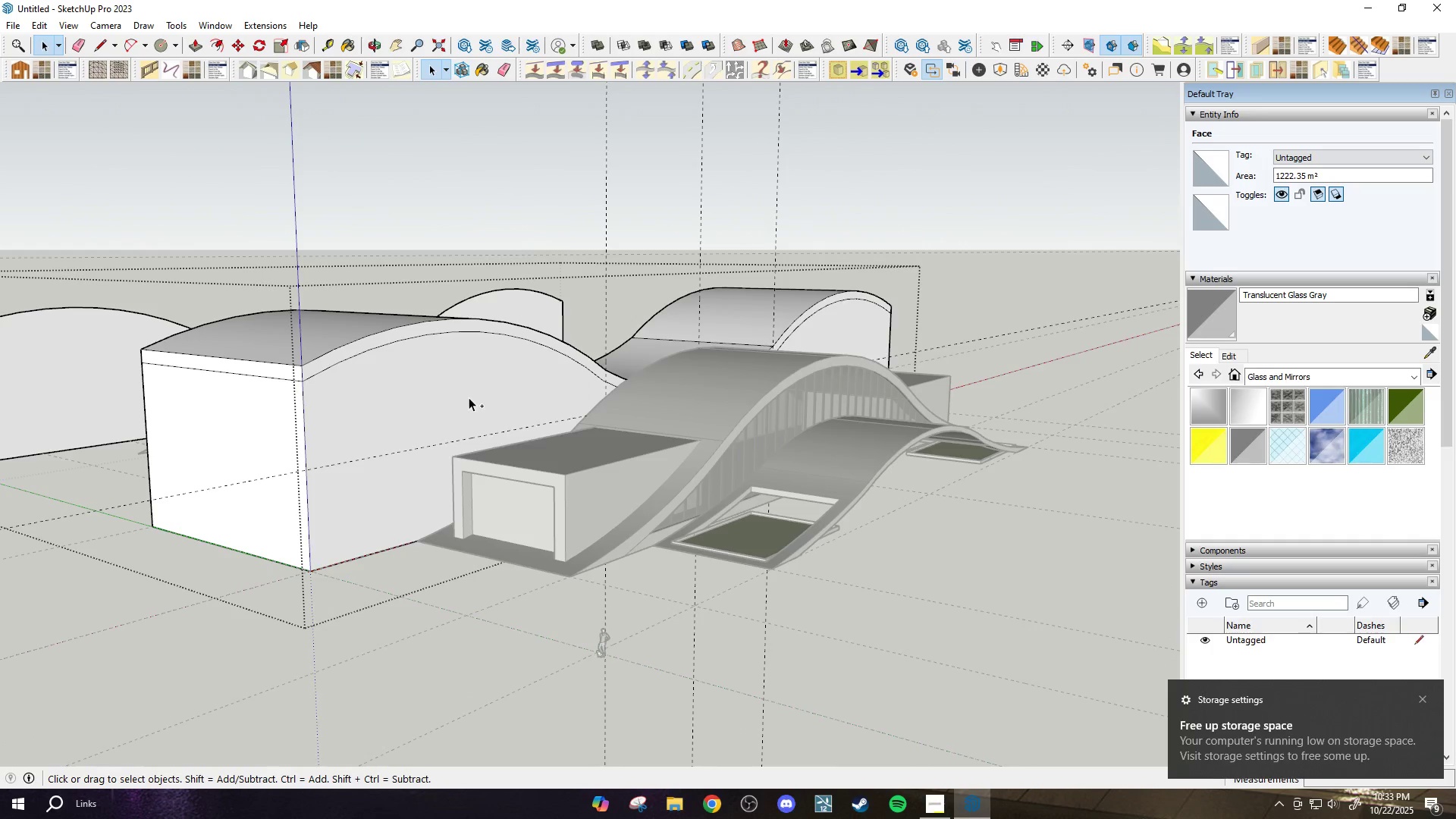 
key(Control+Z)
 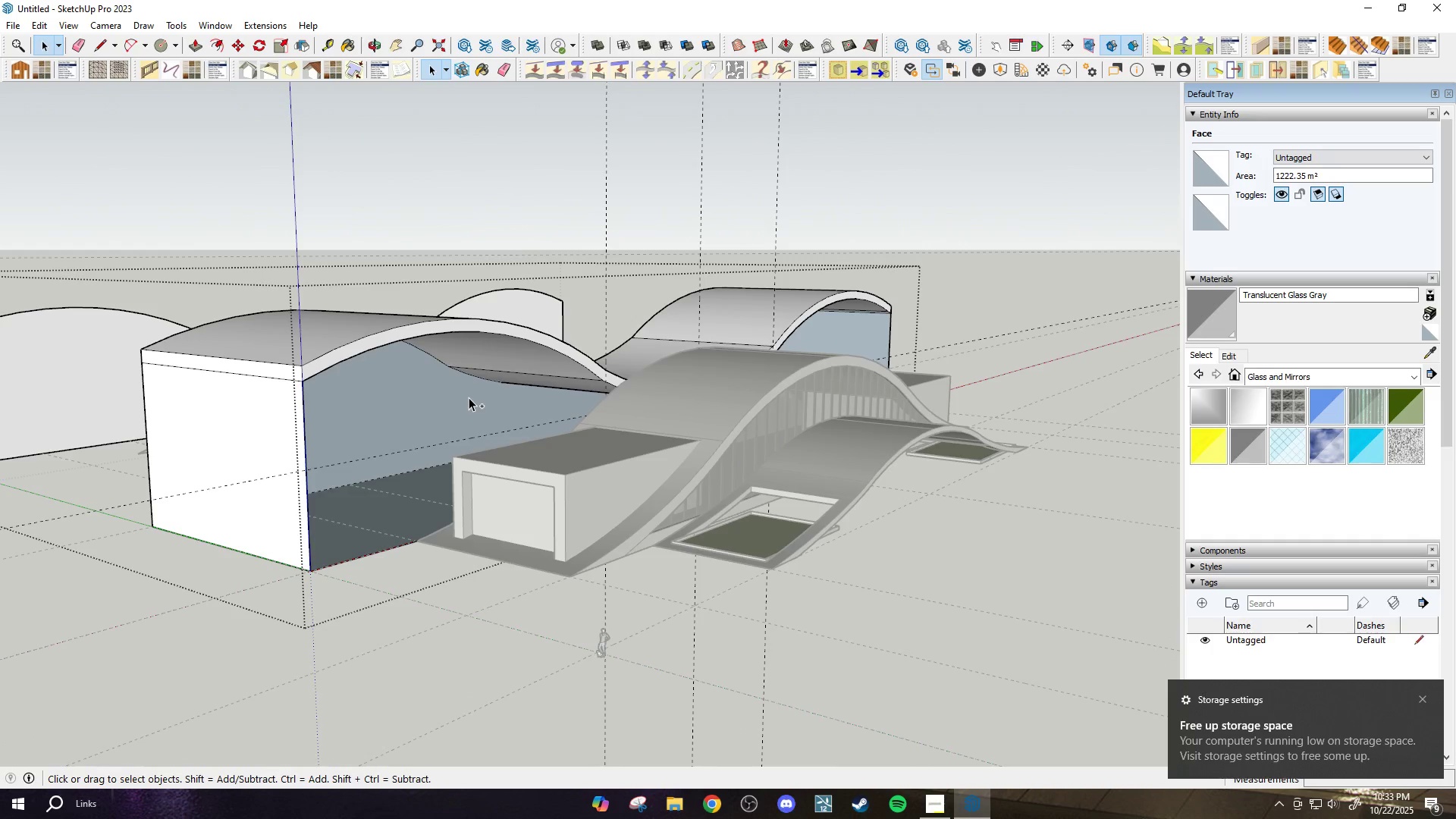 
key(Control+Z)
 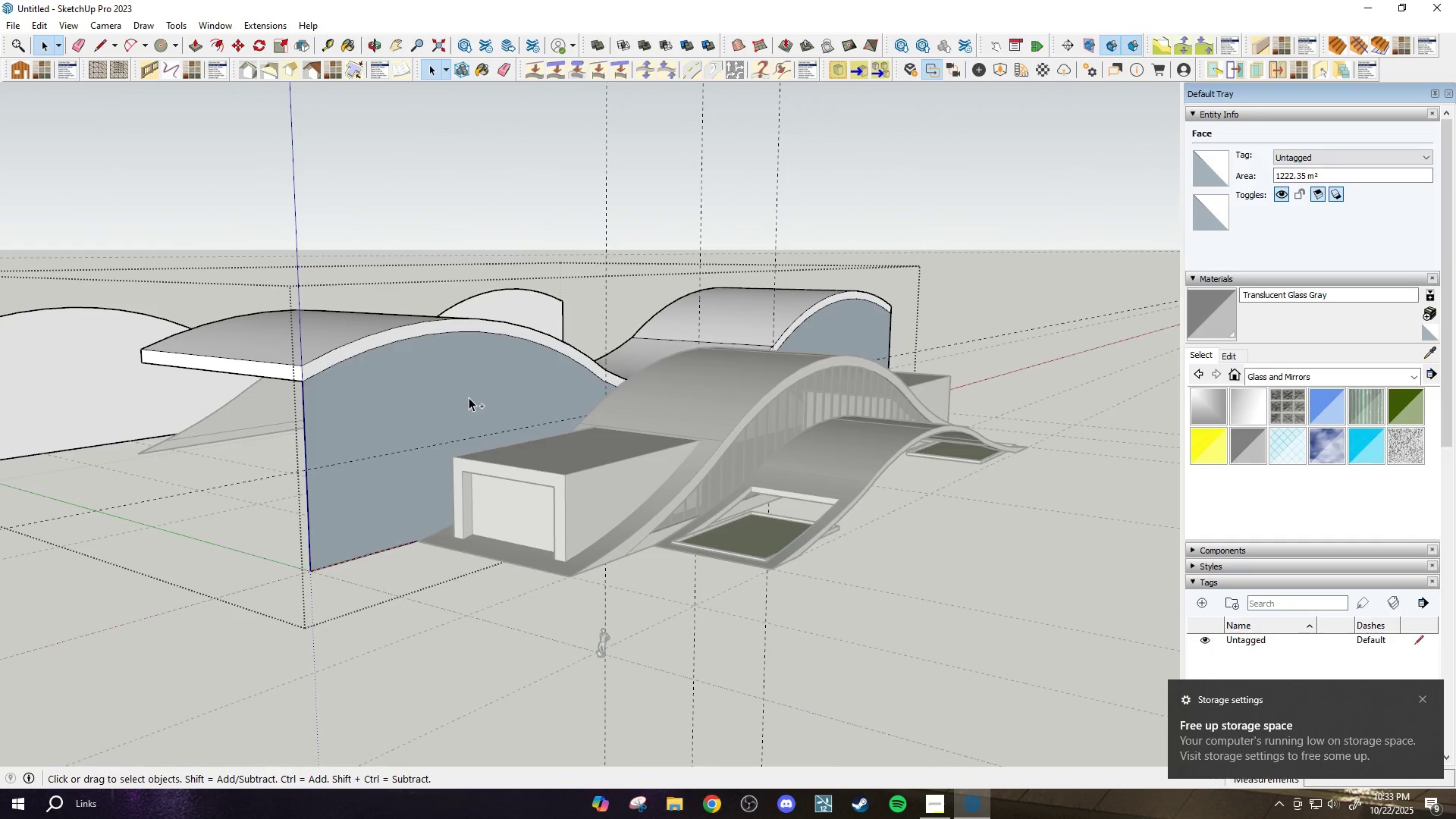 
key(Control+Z)
 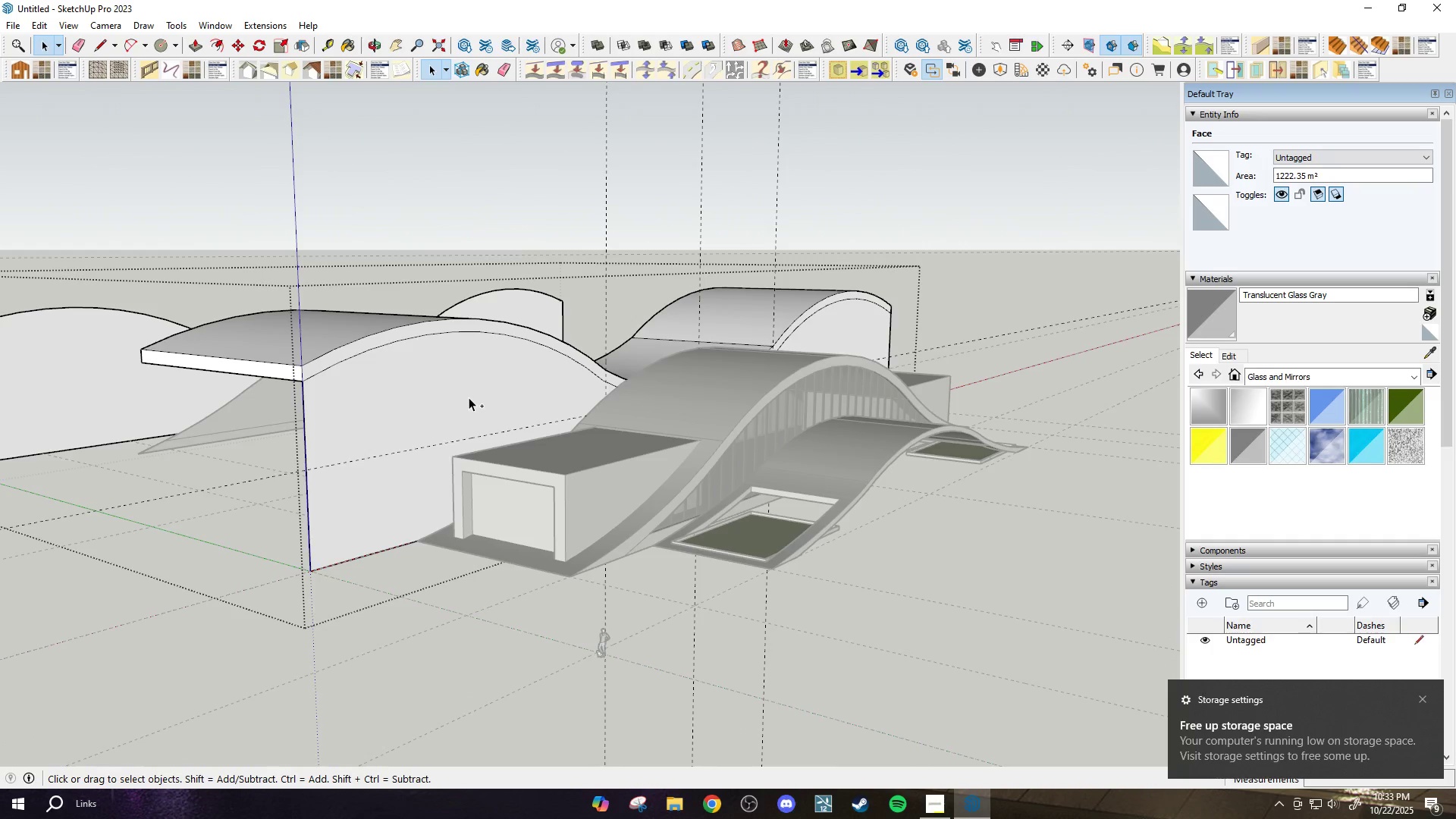 
key(Control+Z)
 